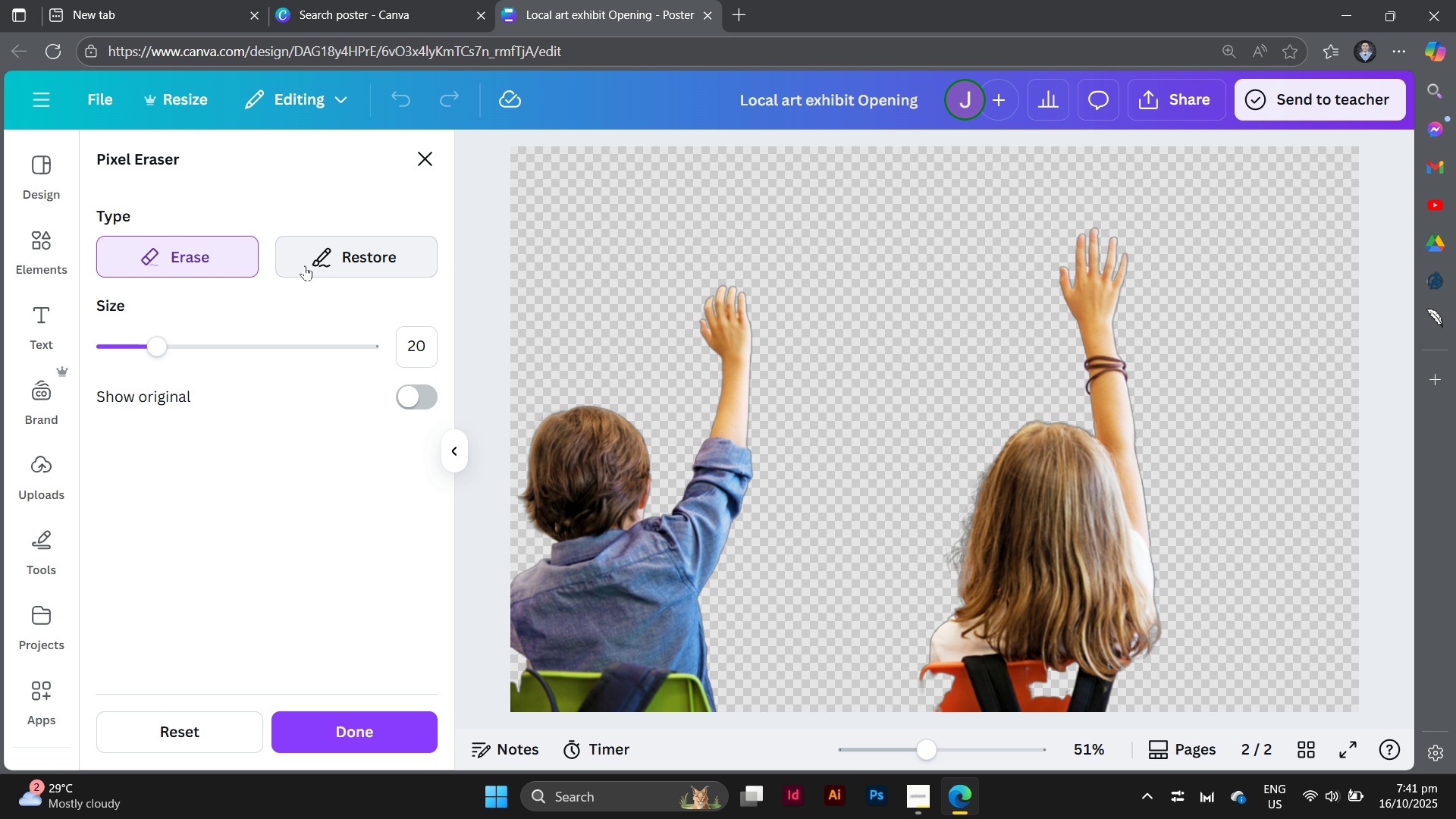 
left_click([305, 265])
 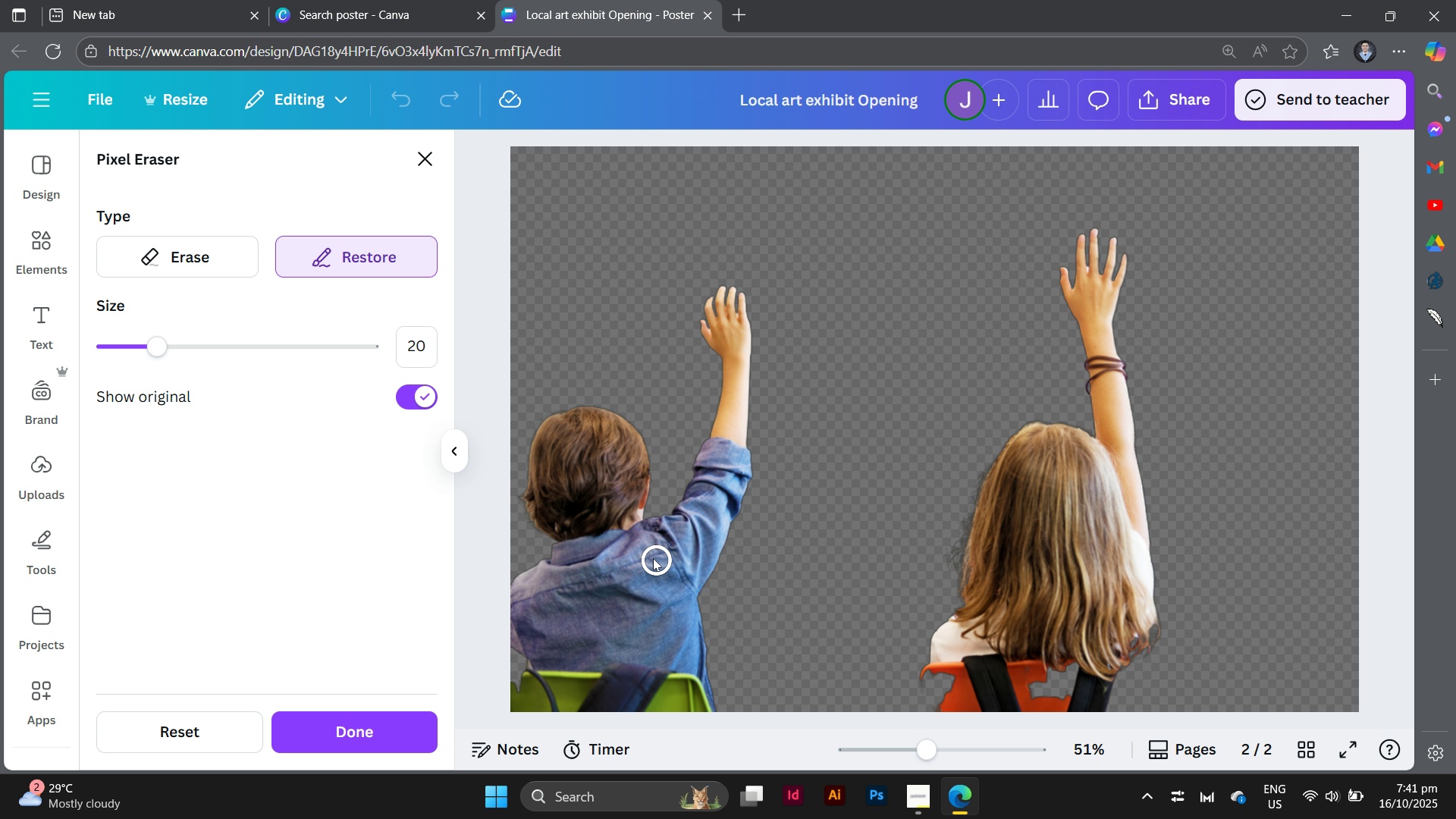 
left_click_drag(start_coordinate=[650, 556], to_coordinate=[738, 649])
 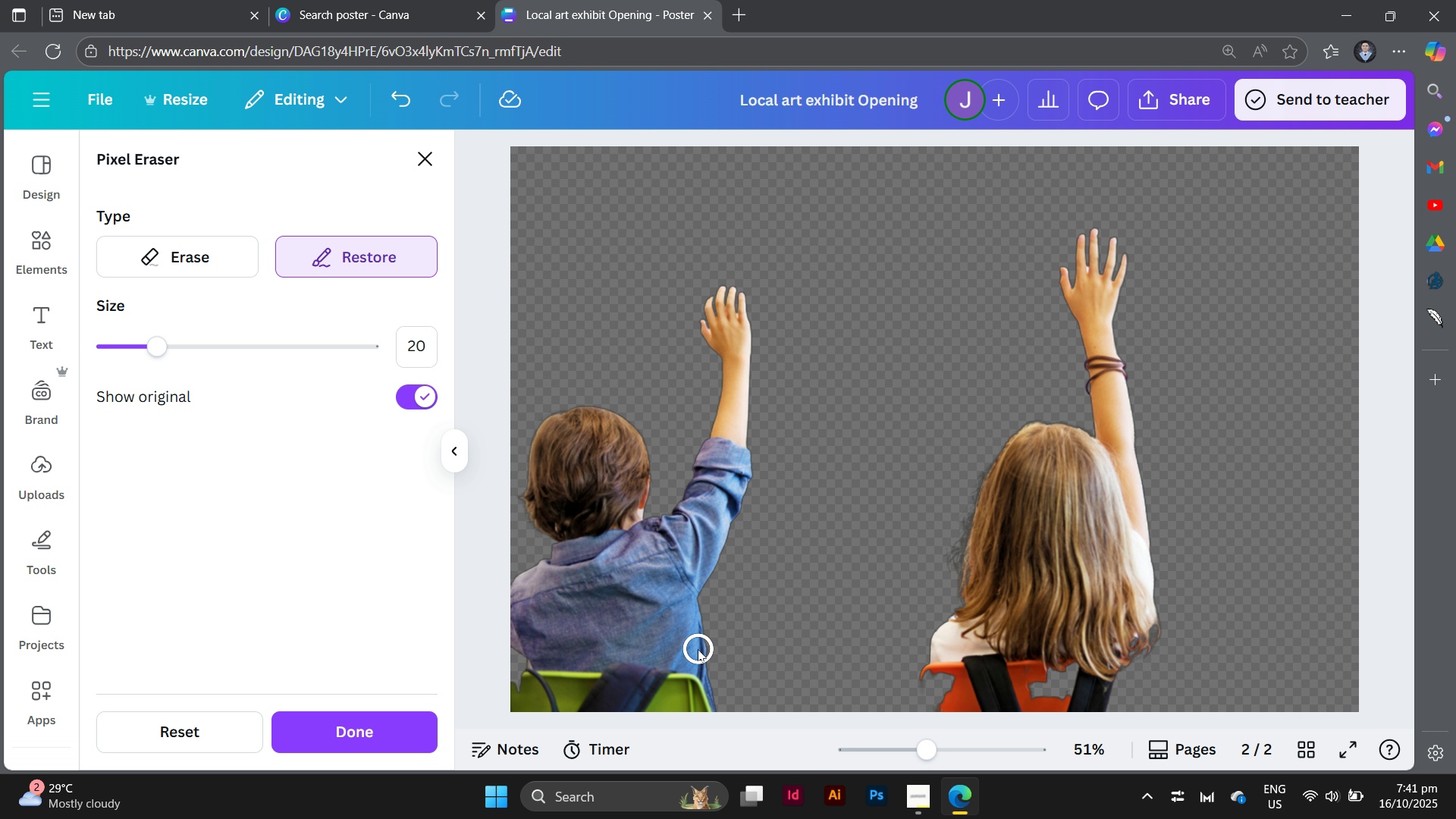 
left_click_drag(start_coordinate=[698, 649], to_coordinate=[815, 585])
 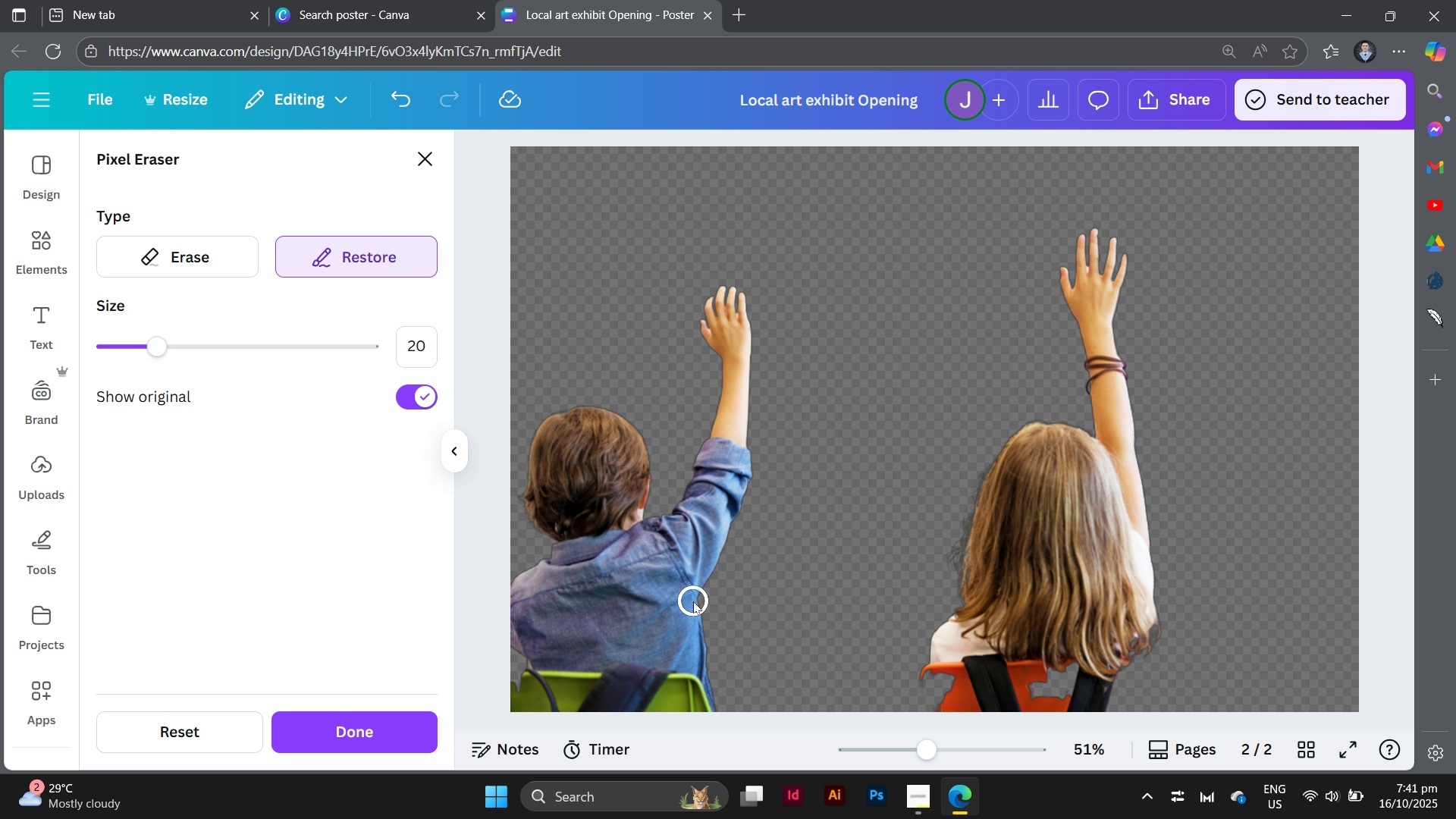 
left_click_drag(start_coordinate=[694, 601], to_coordinate=[937, 574])
 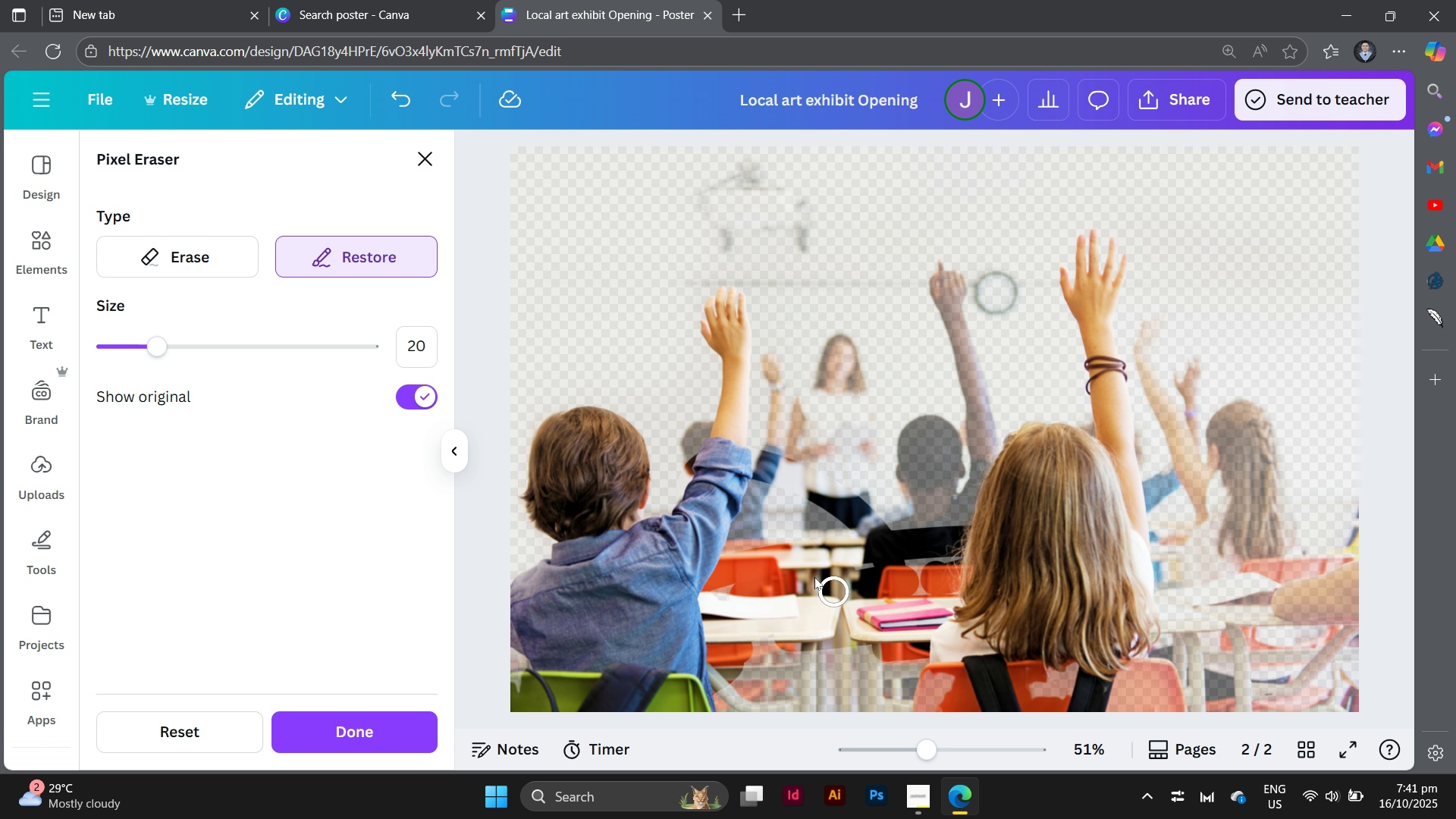 
left_click_drag(start_coordinate=[789, 548], to_coordinate=[1307, 644])
 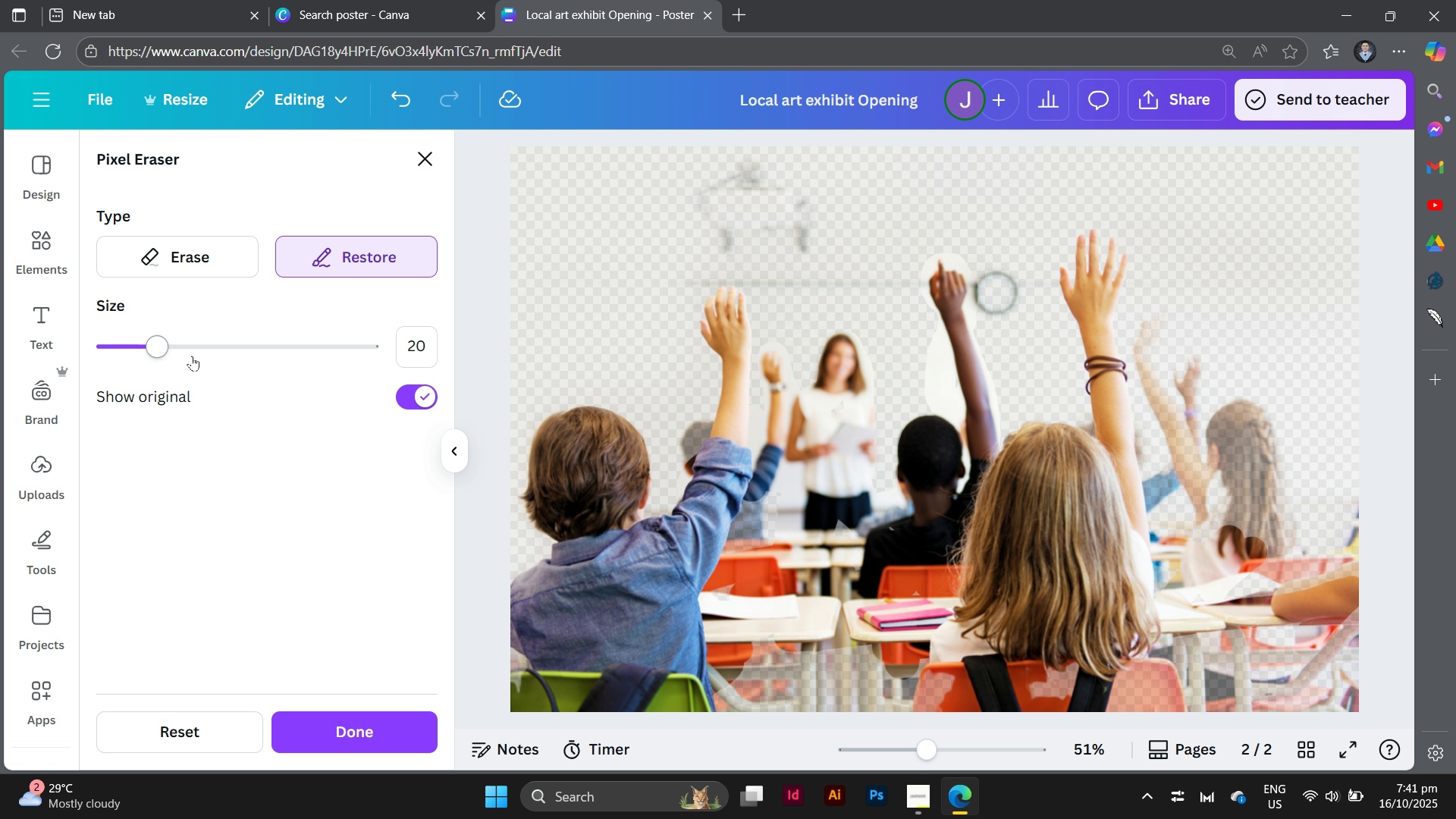 
left_click_drag(start_coordinate=[146, 343], to_coordinate=[242, 361])
 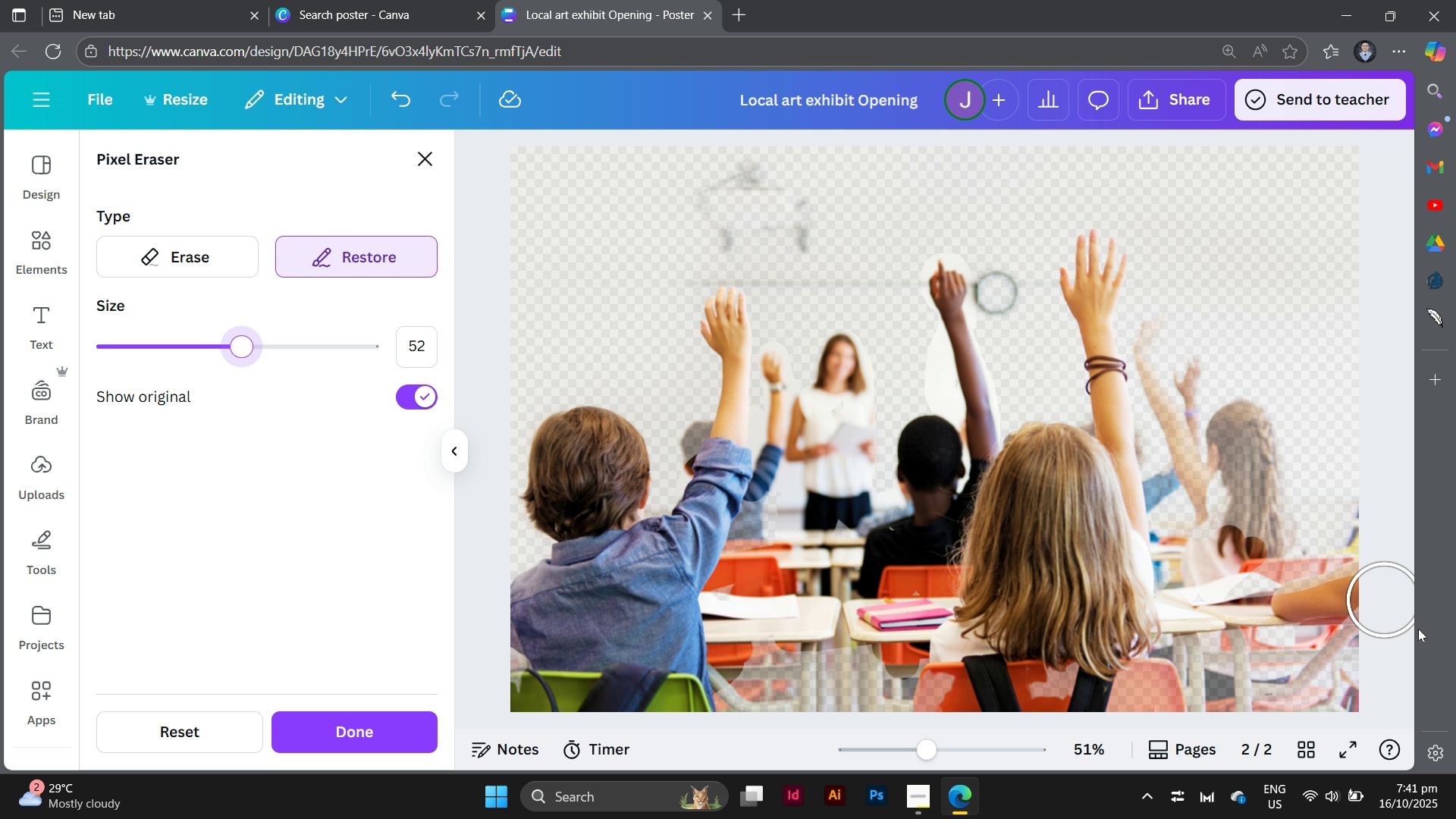 
left_click_drag(start_coordinate=[1371, 593], to_coordinate=[729, 559])
 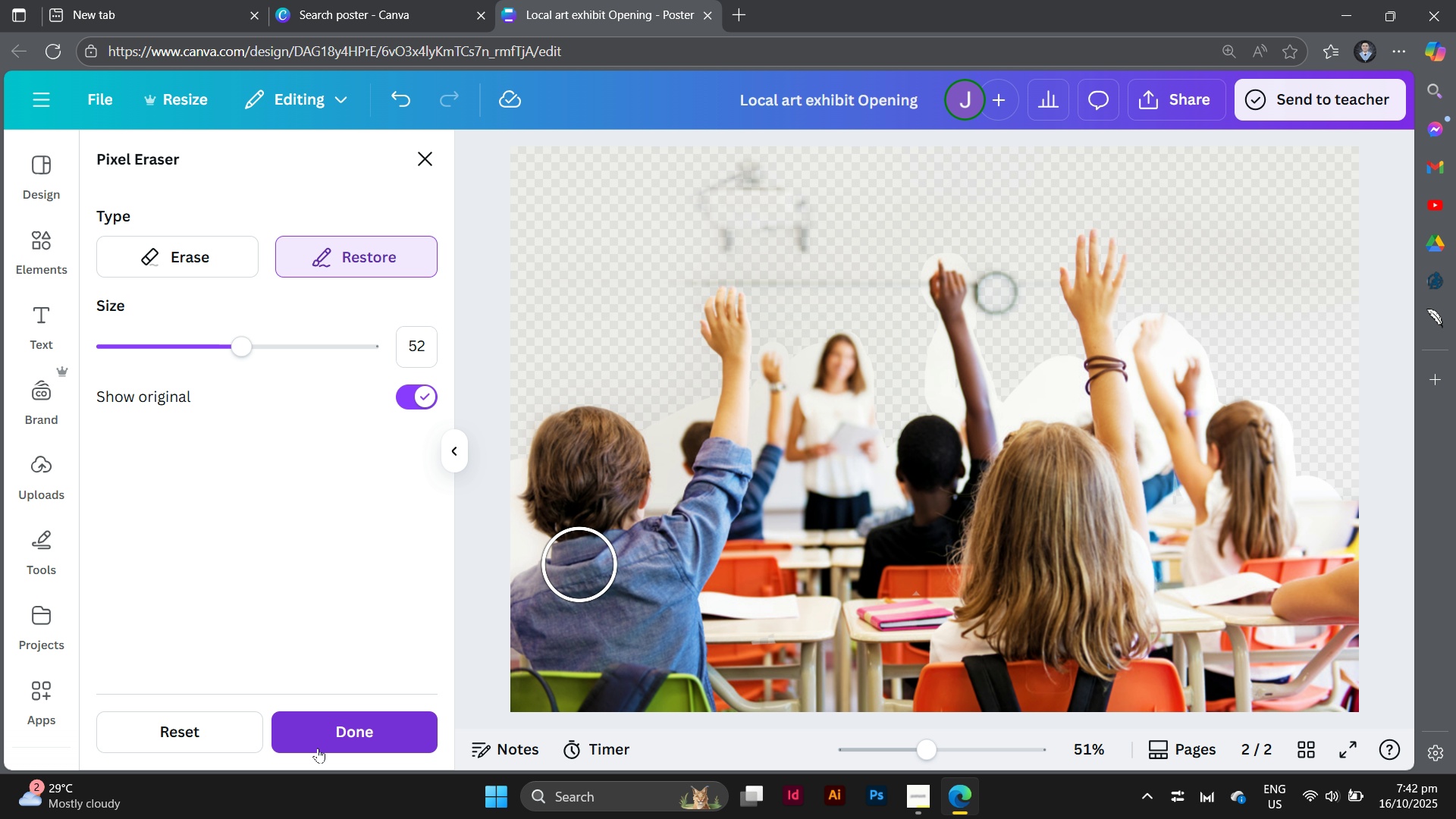 
left_click([318, 748])
 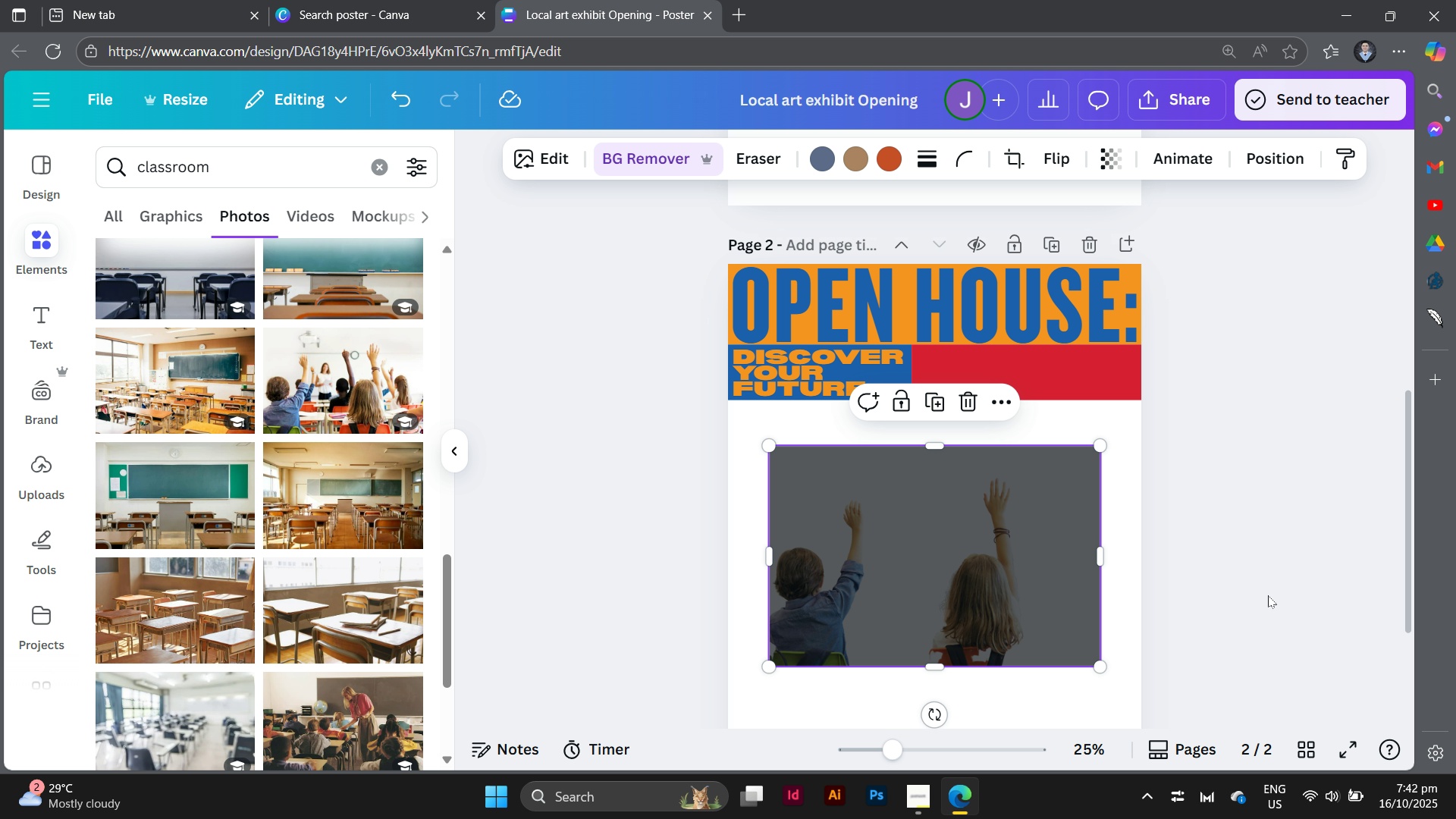 
left_click([1268, 595])
 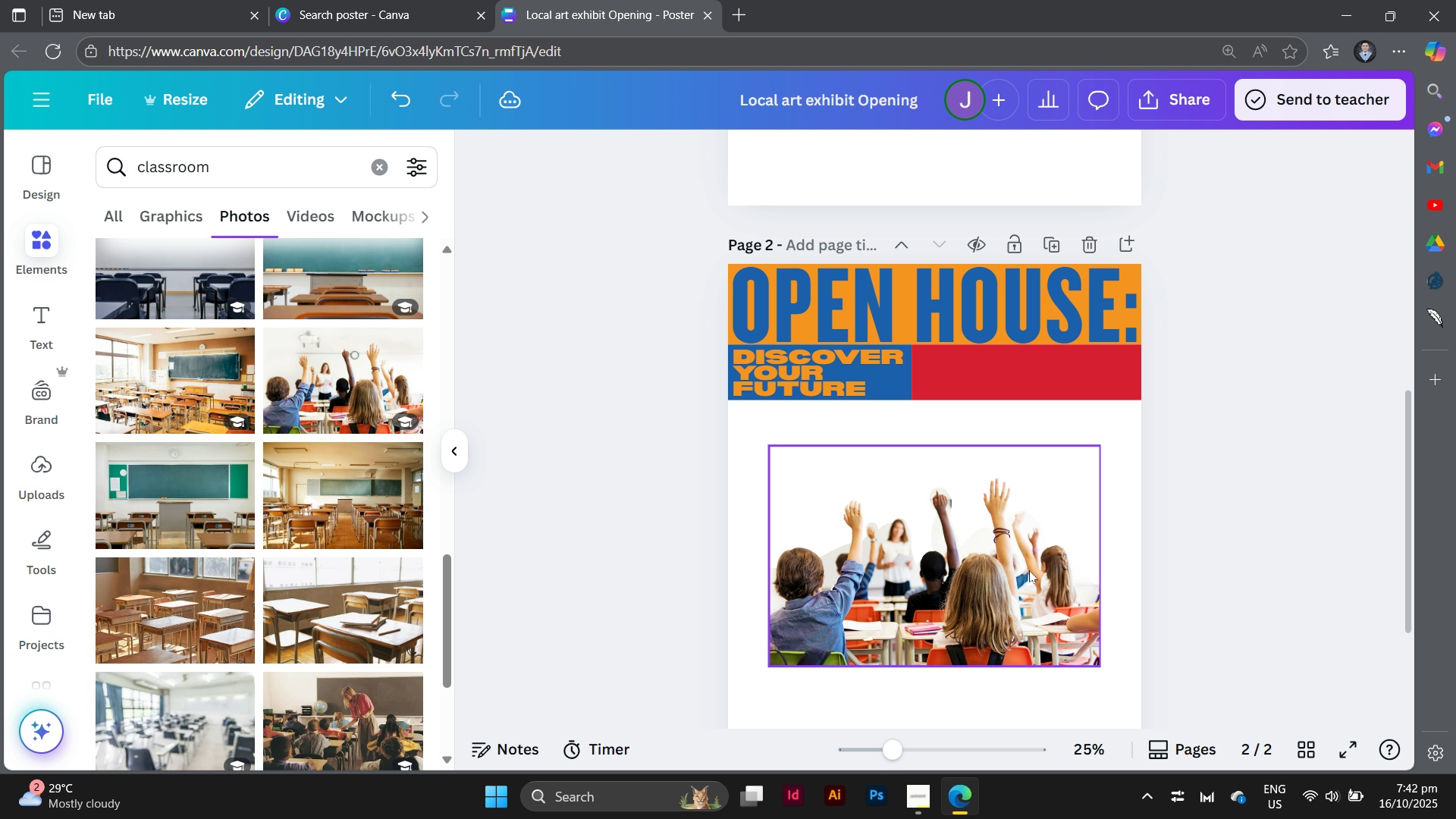 
left_click_drag(start_coordinate=[996, 612], to_coordinate=[1034, 525])
 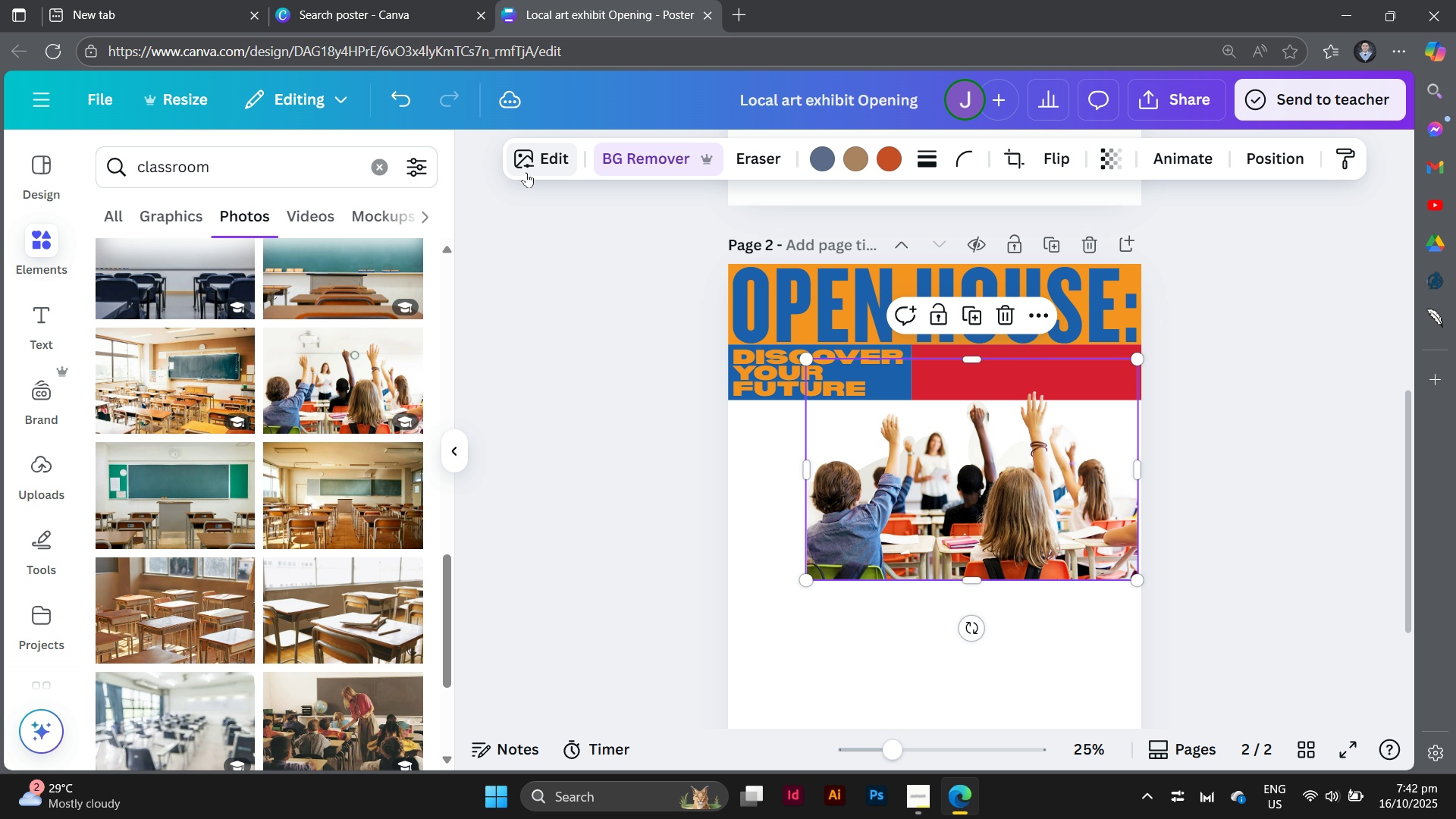 
left_click([526, 171])
 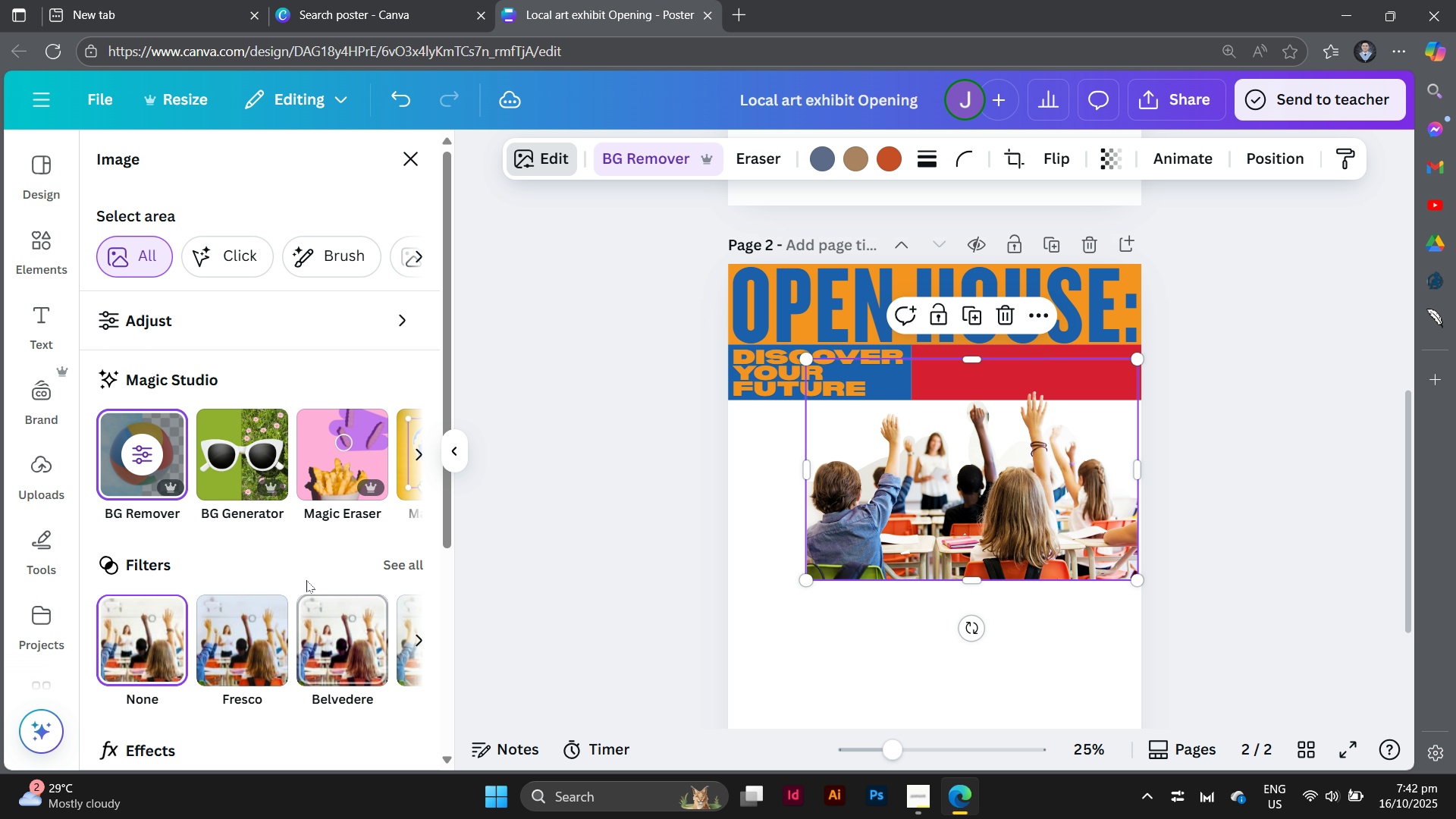 
scroll: coordinate [293, 578], scroll_direction: down, amount: 10.0
 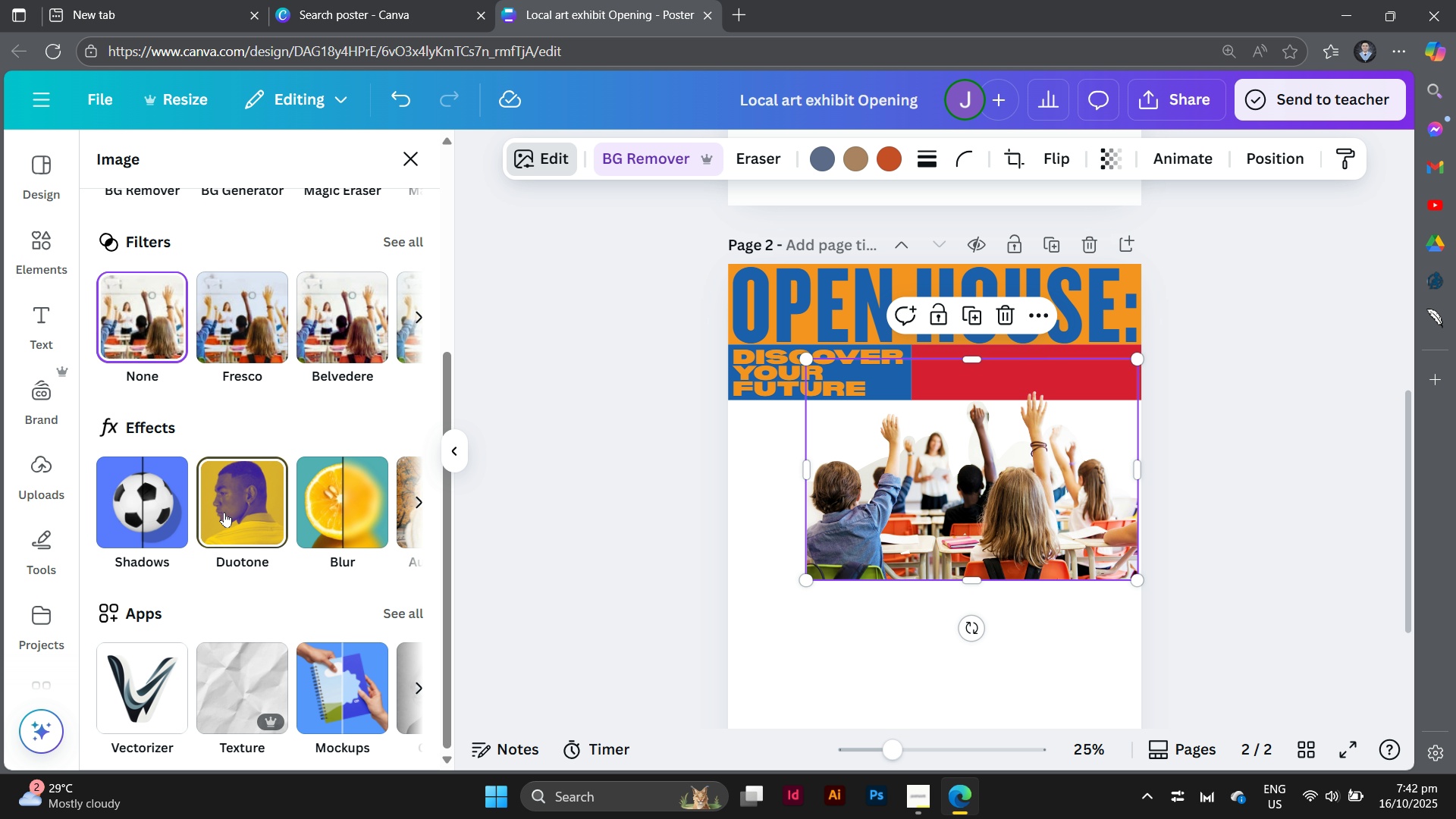 
left_click([224, 512])
 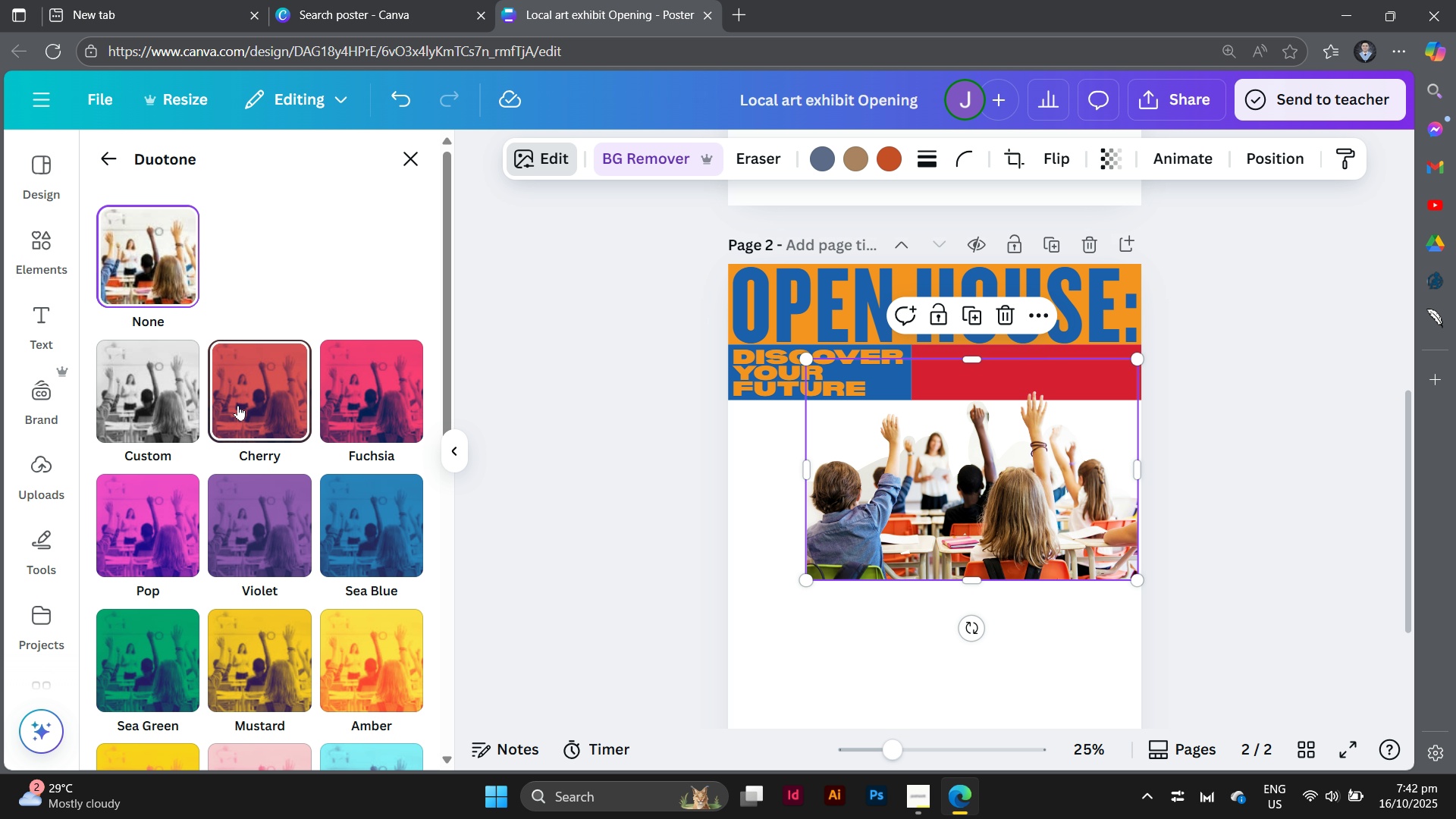 
left_click([238, 404])
 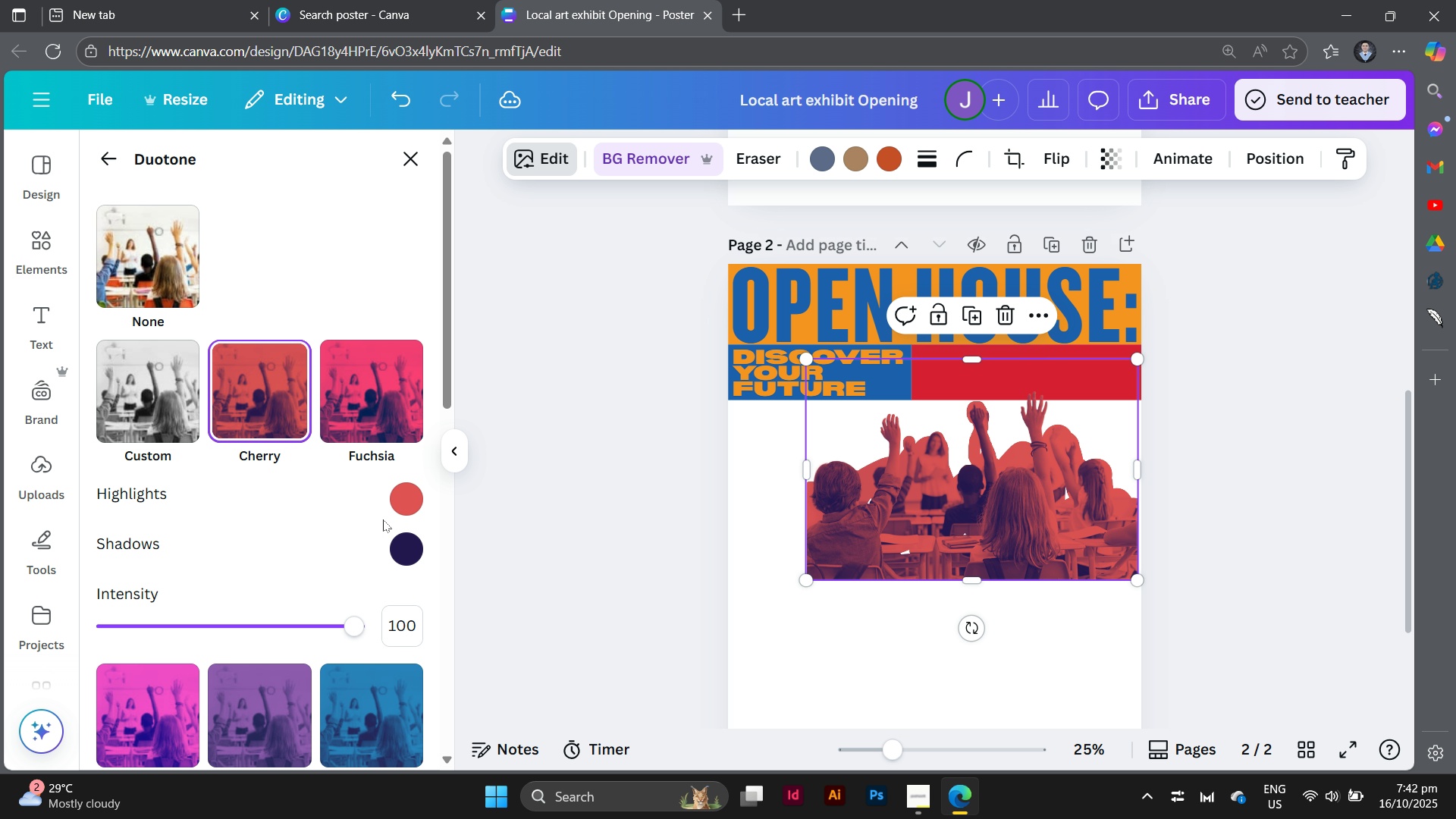 
left_click([400, 542])
 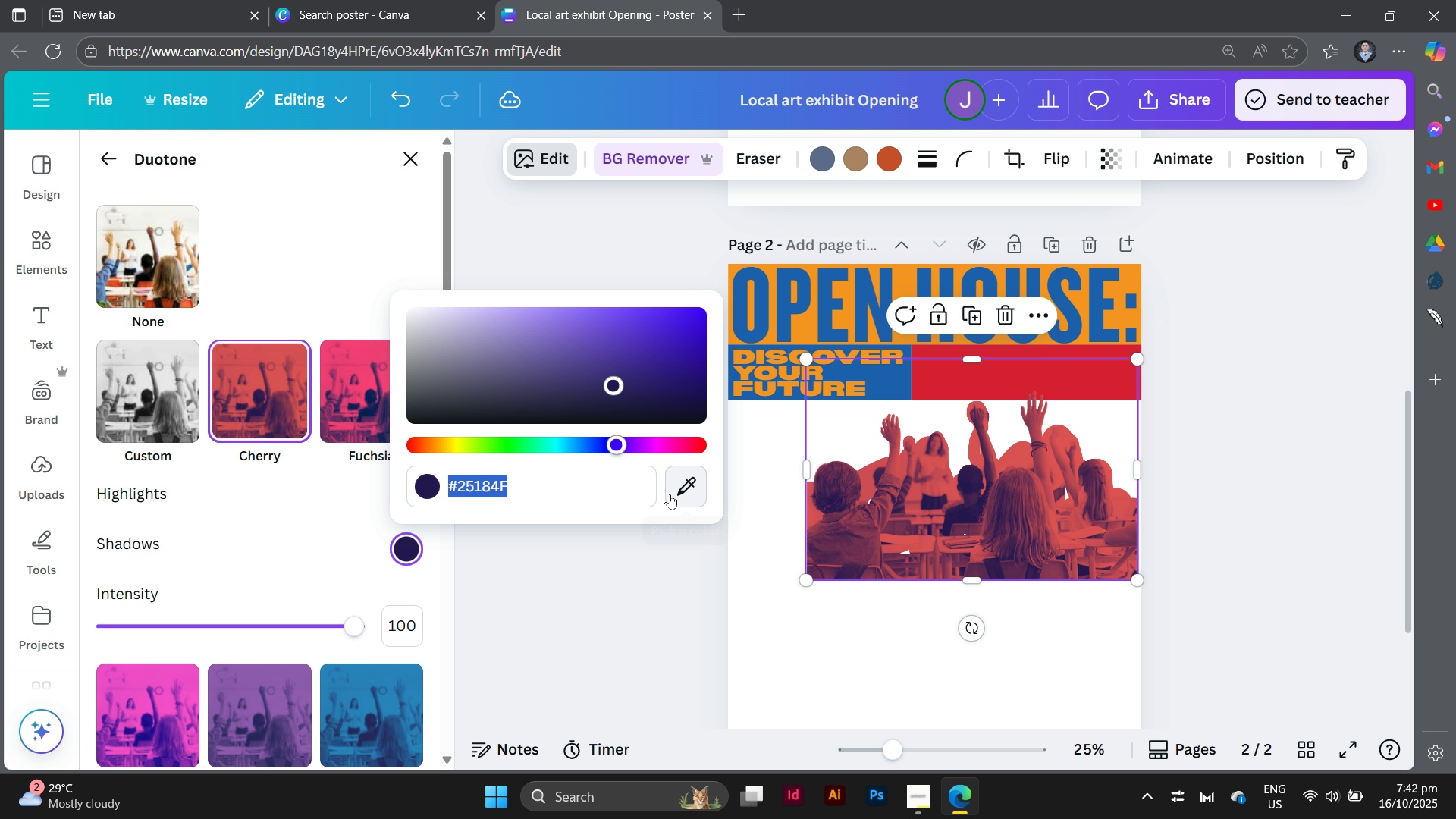 
left_click([670, 494])
 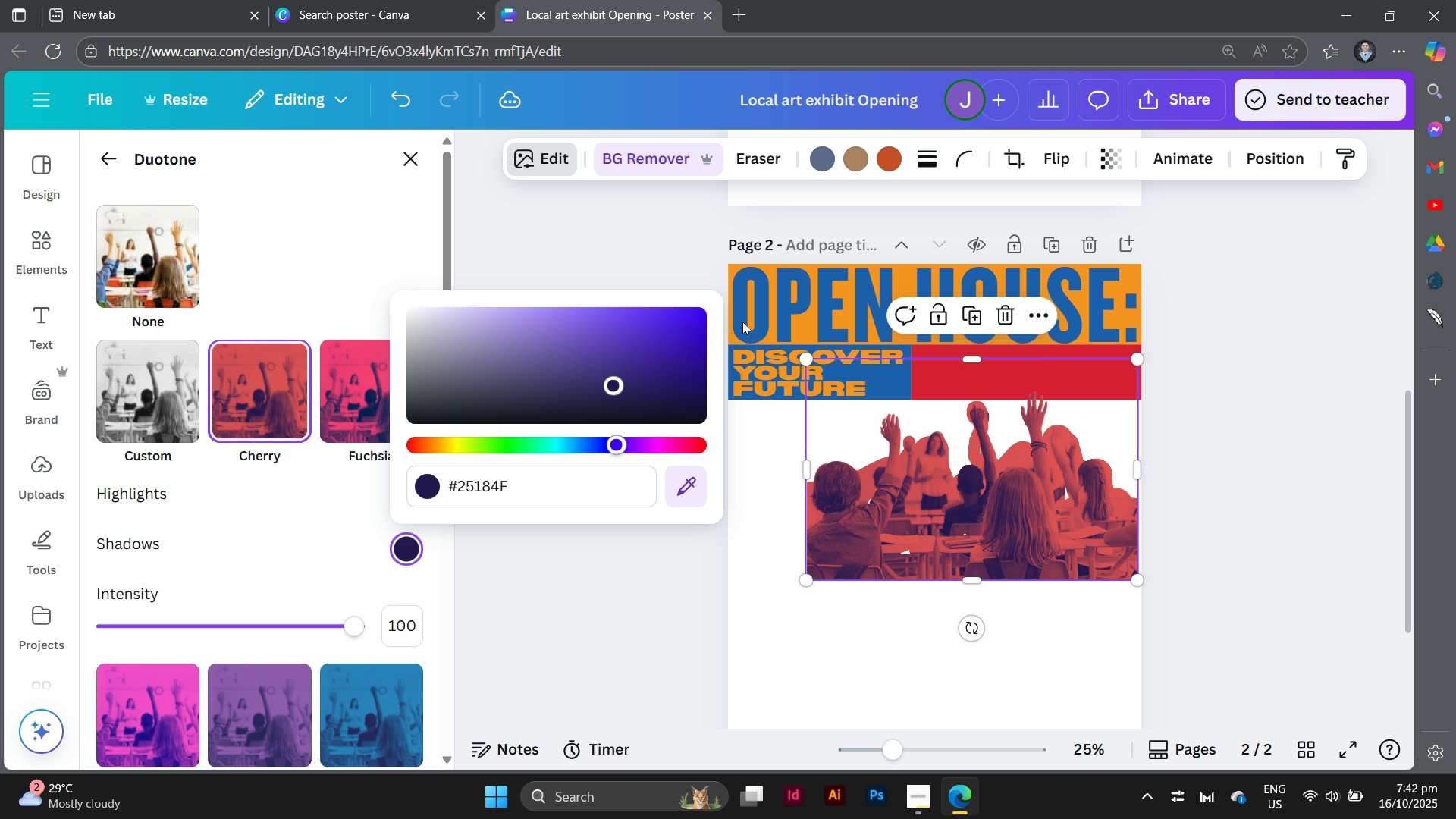 
left_click([742, 322])
 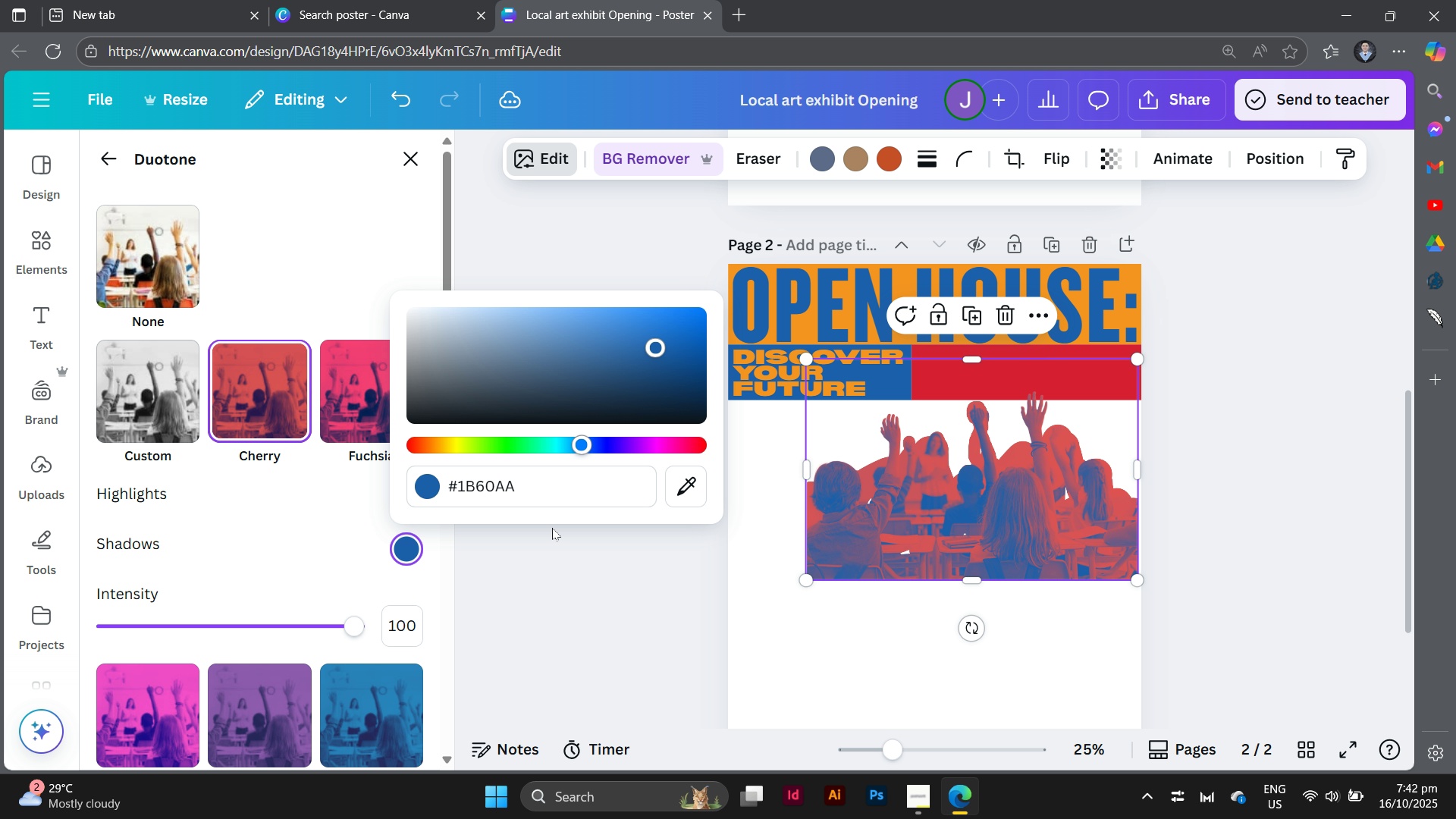 
wait(5.23)
 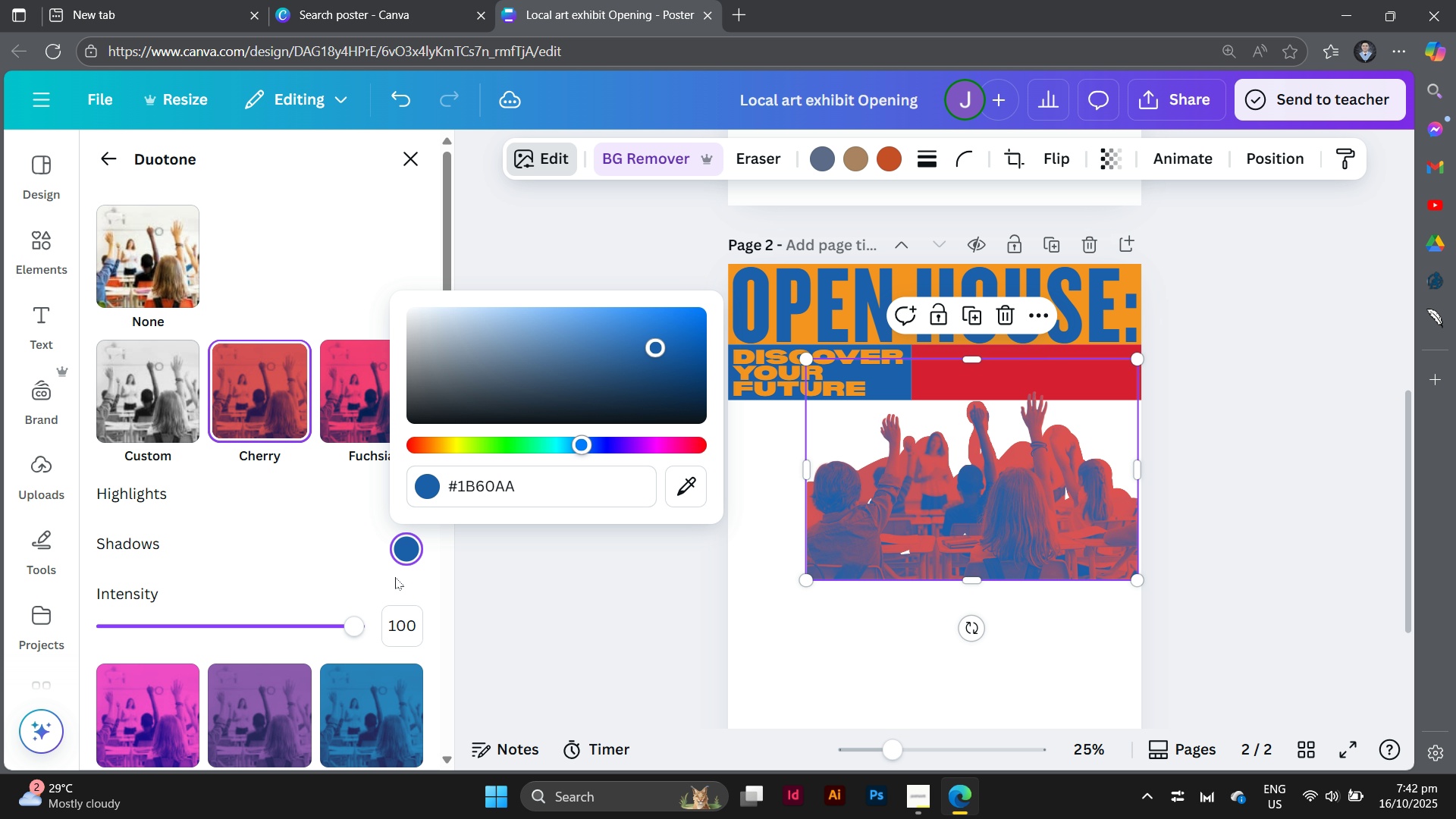 
left_click([671, 494])
 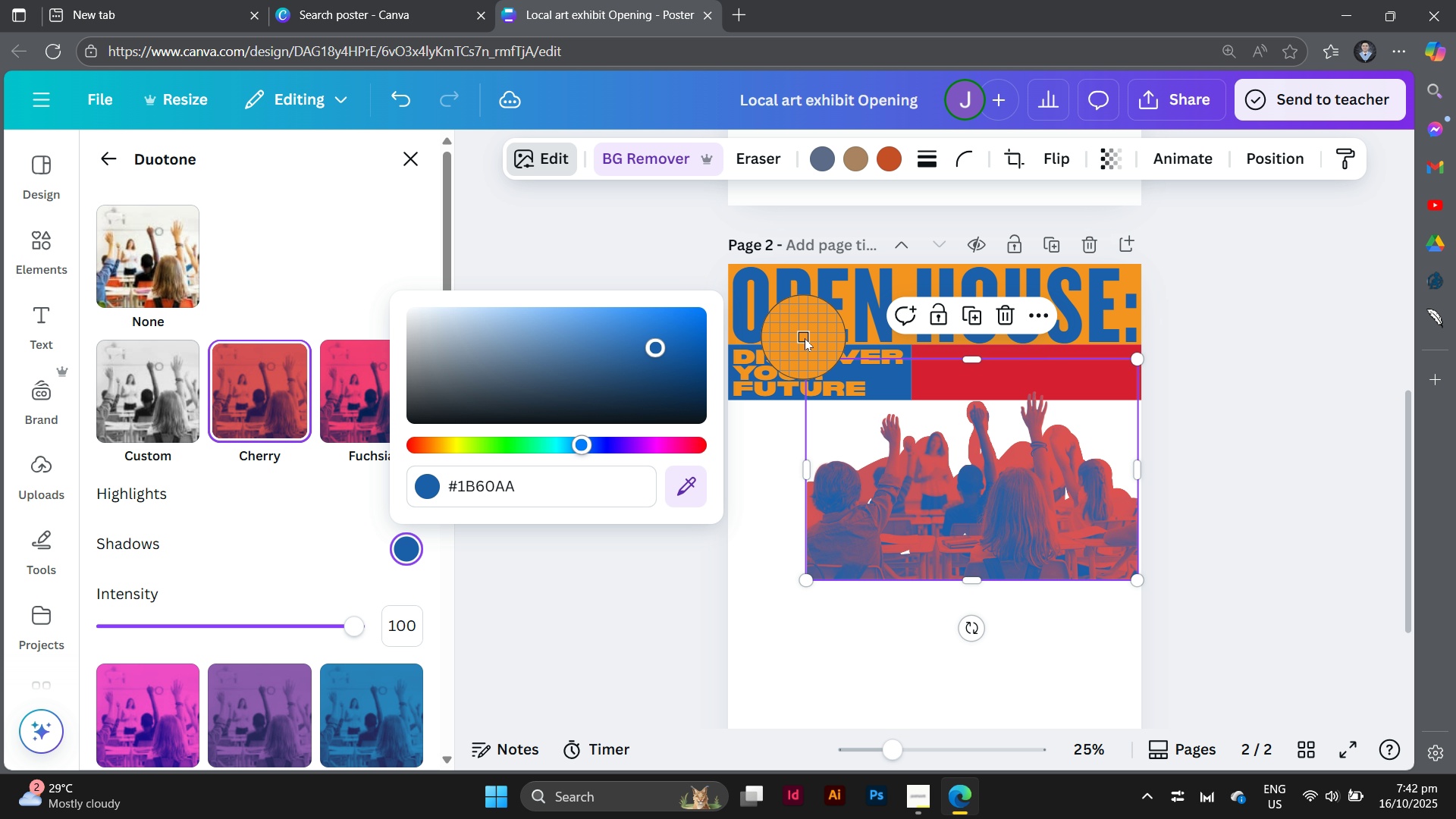 
left_click([805, 338])
 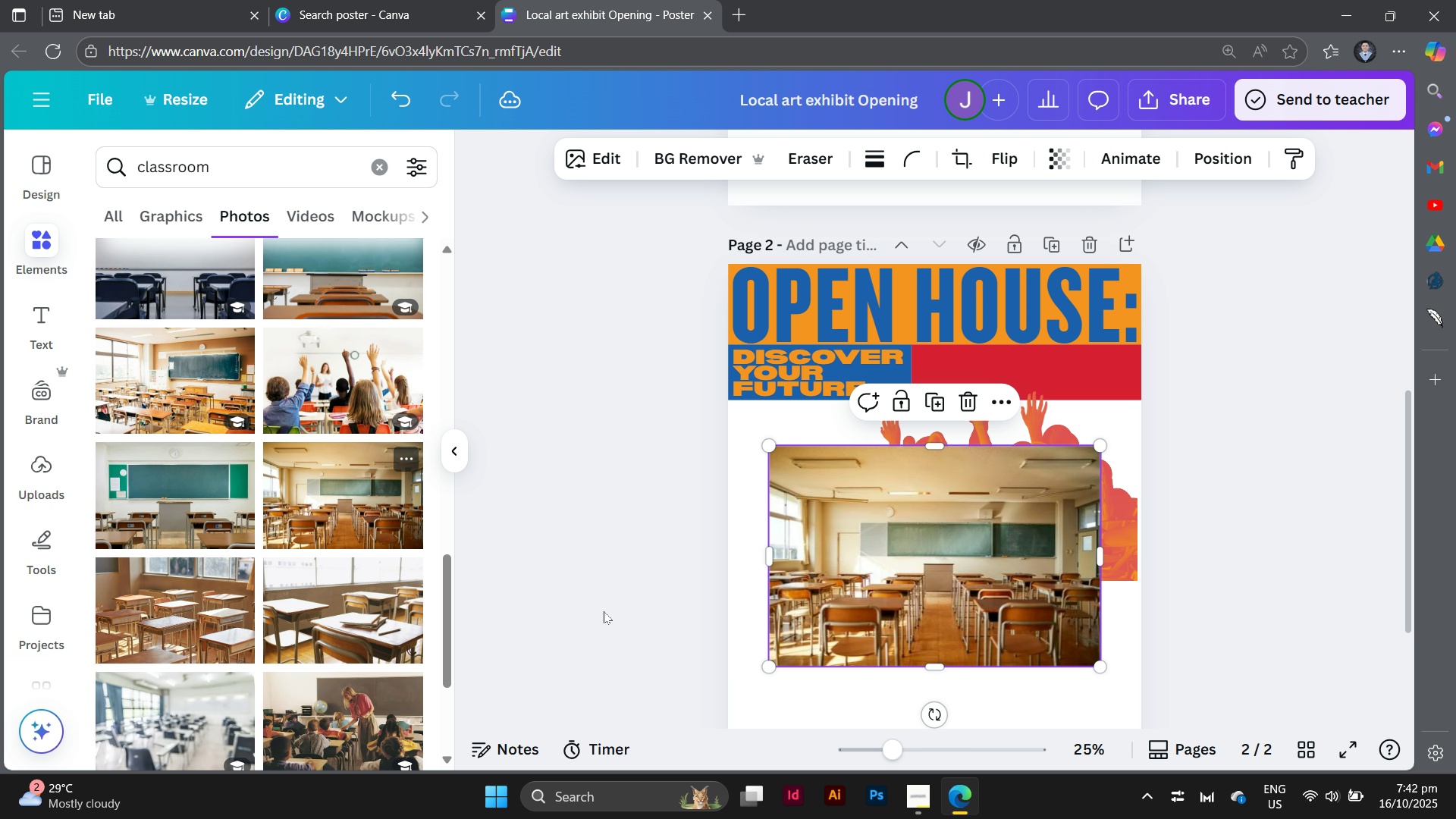 
left_click_drag(start_coordinate=[940, 563], to_coordinate=[376, 624])
 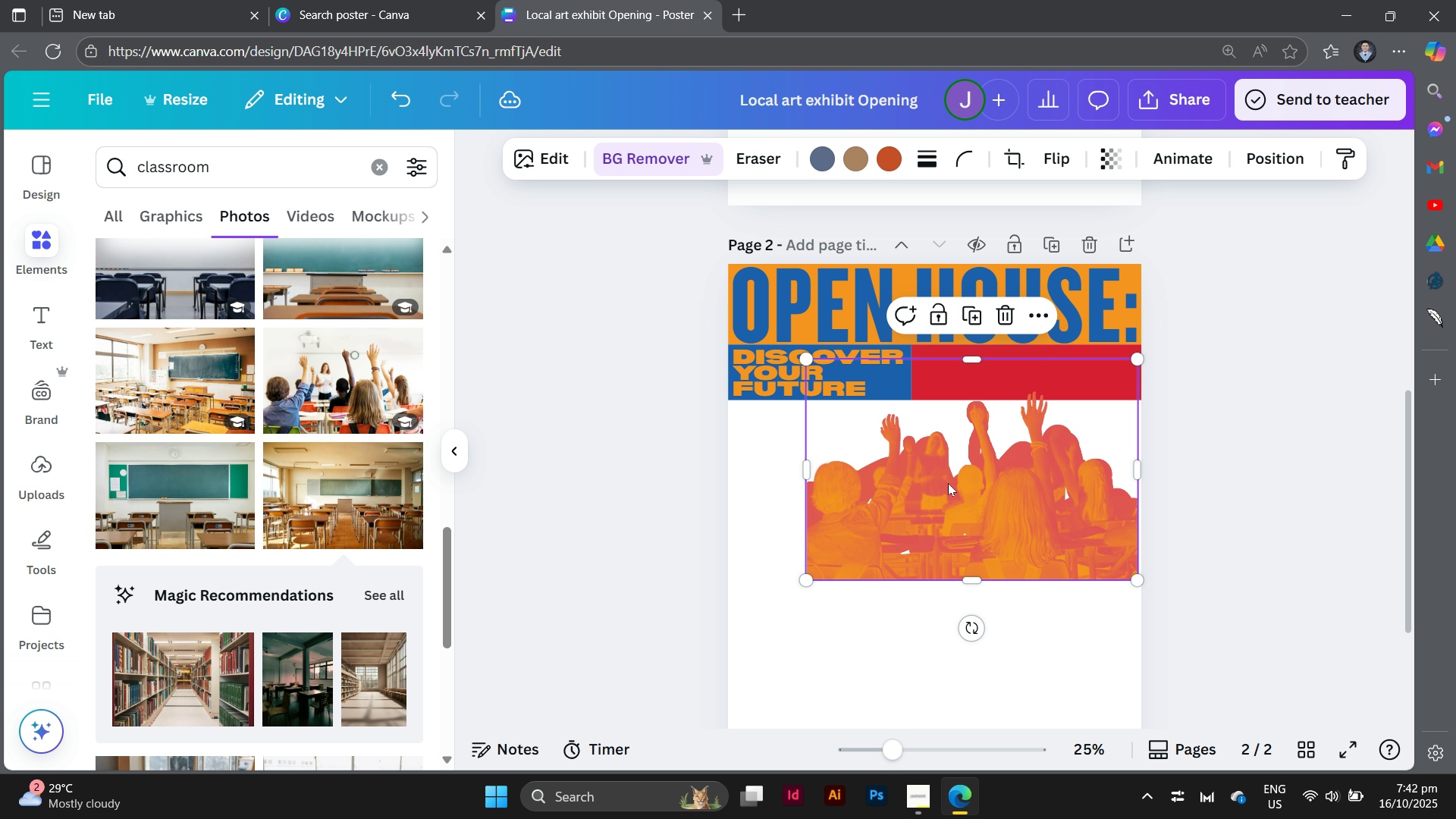 
left_click([948, 483])
 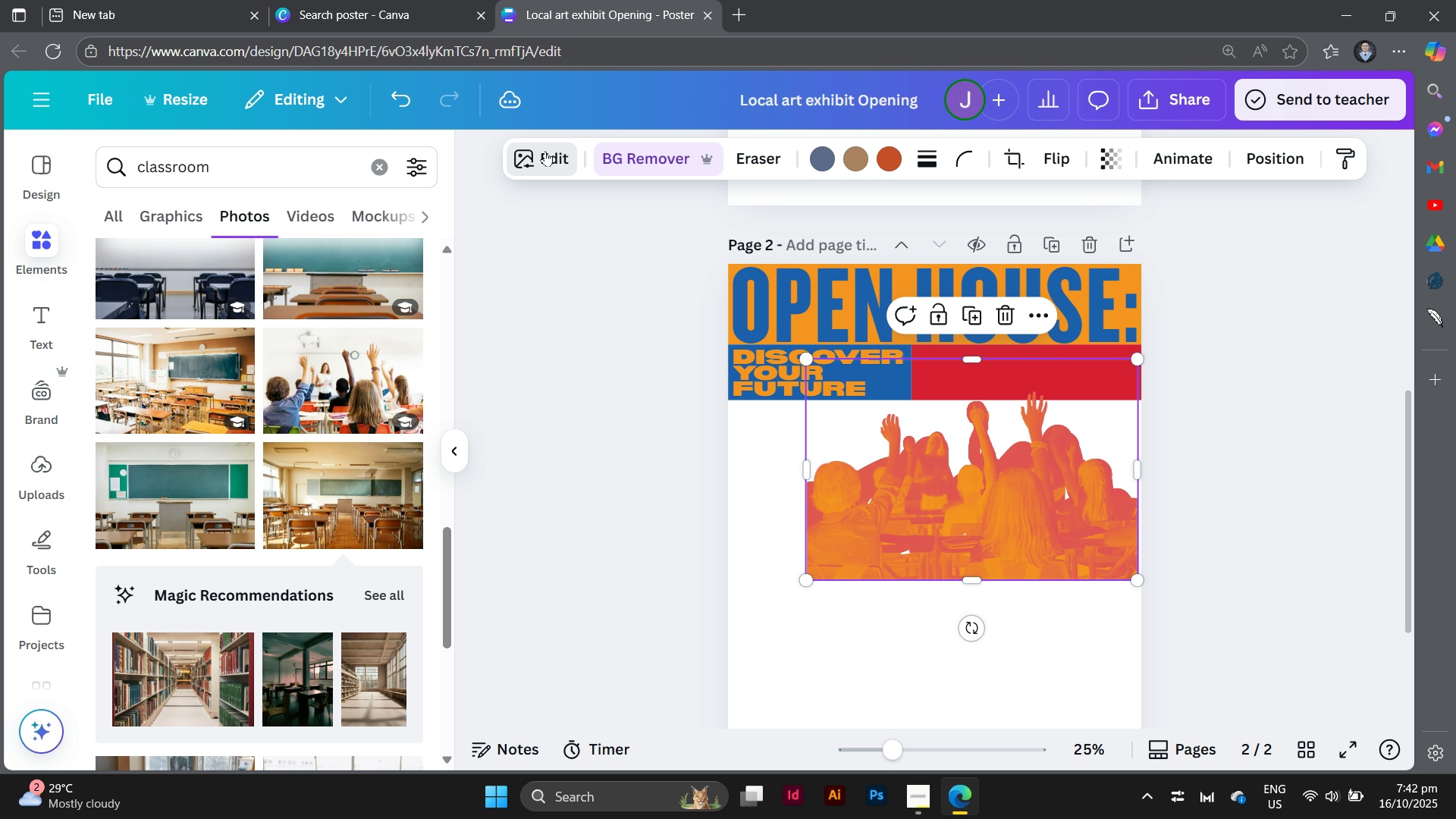 
left_click([545, 151])
 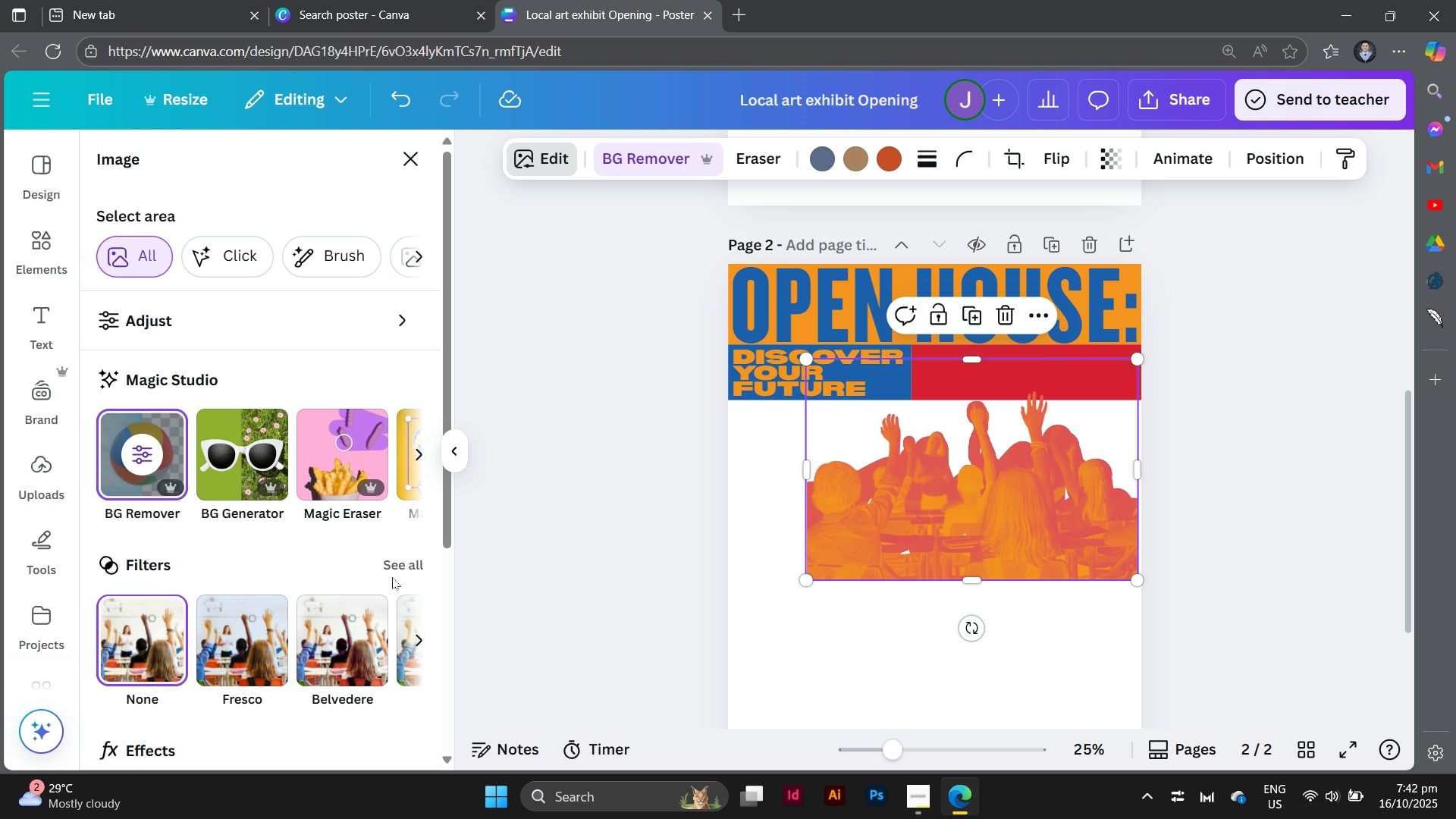 
wait(5.3)
 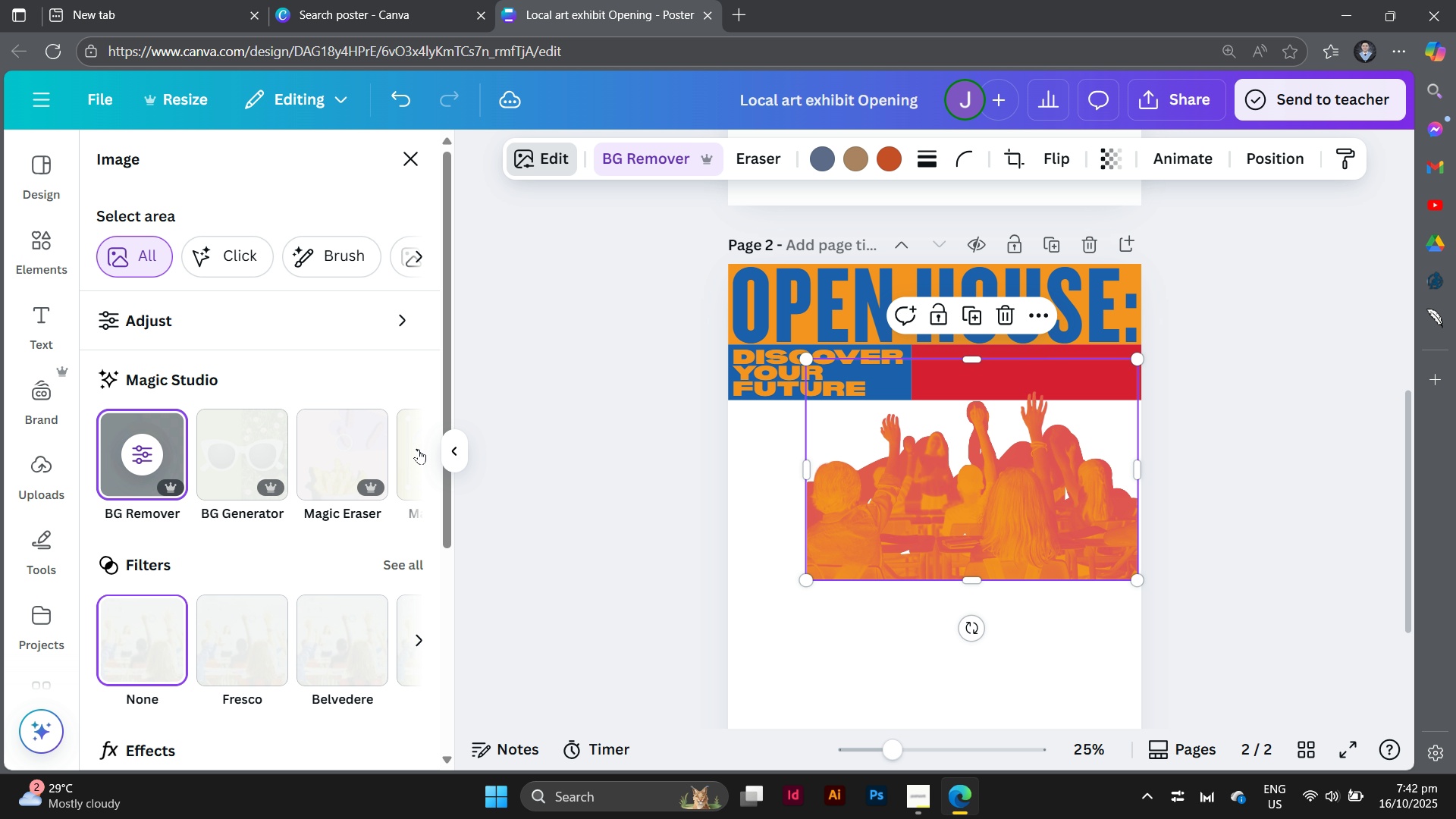 
scroll: coordinate [267, 616], scroll_direction: down, amount: 2.0
 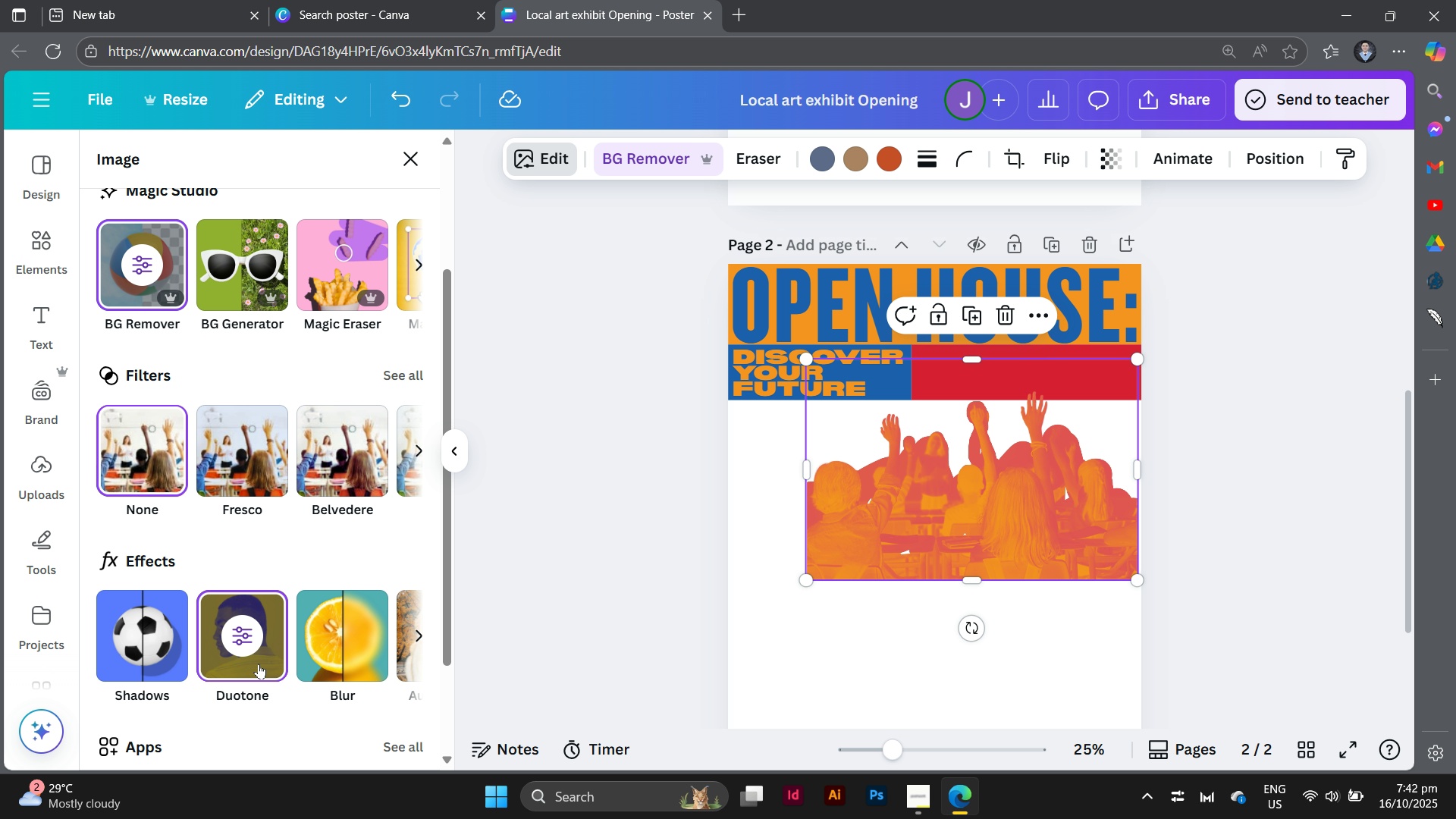 
left_click([248, 647])
 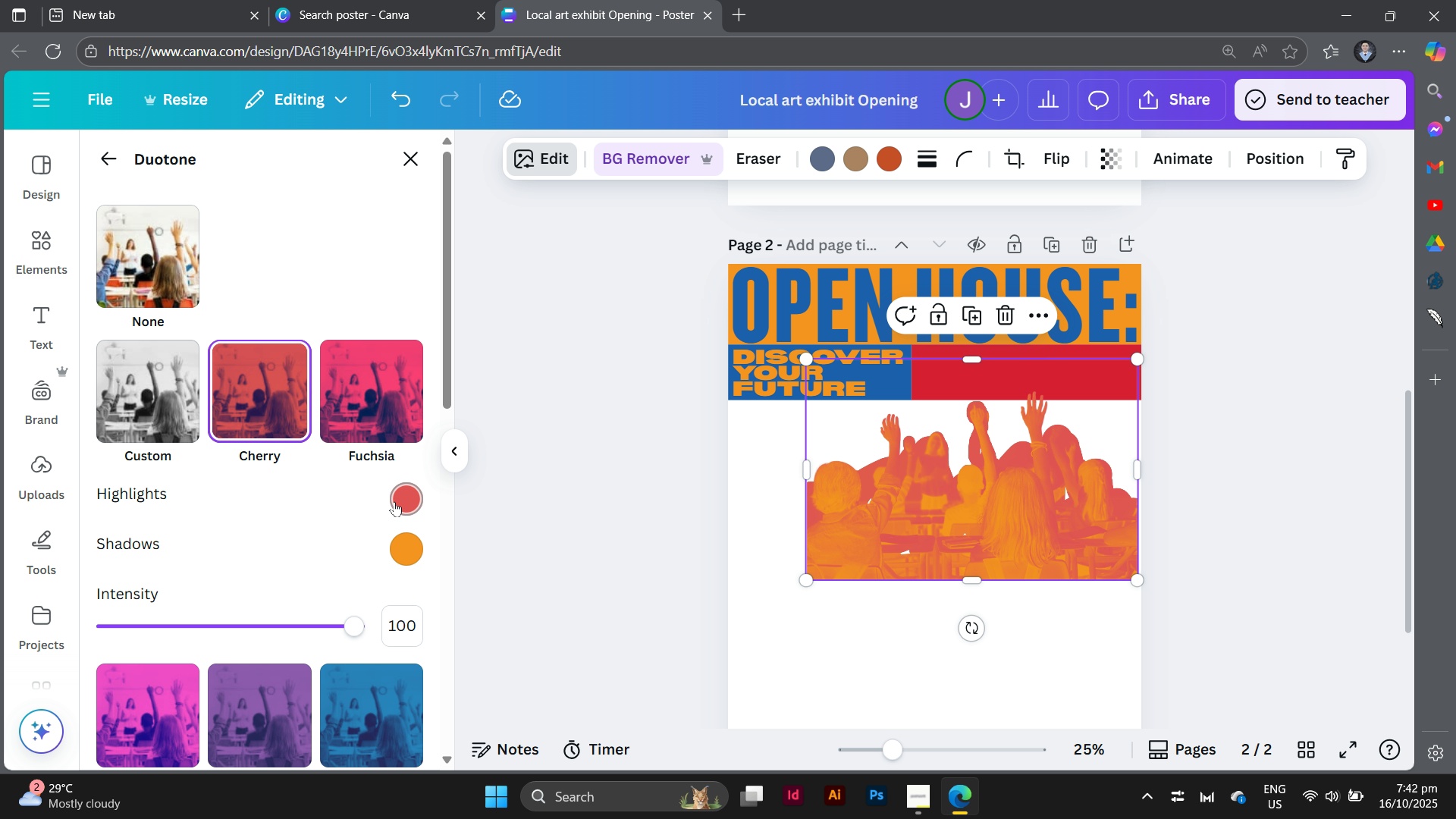 
left_click([394, 501])
 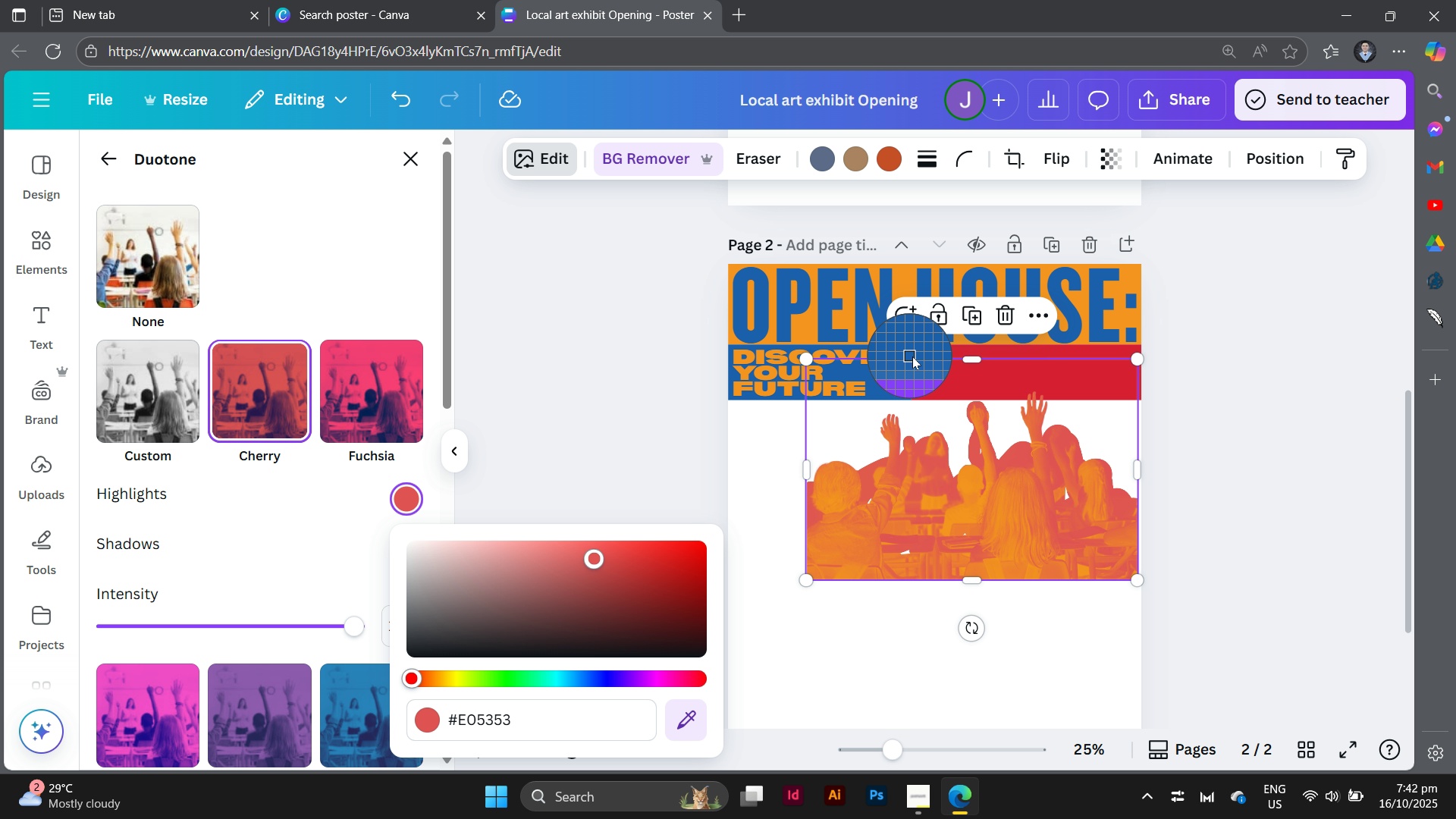 
left_click([934, 382])
 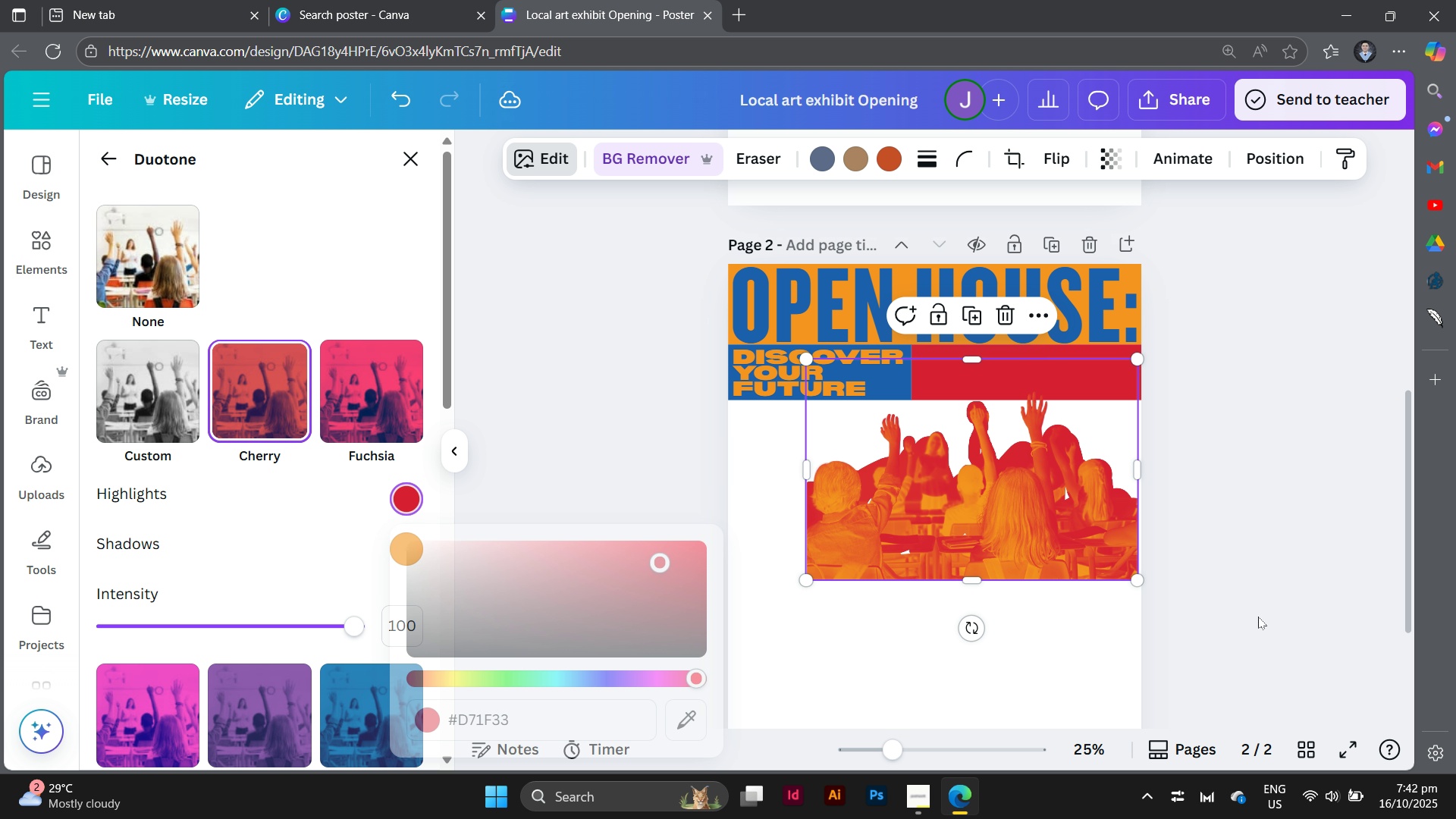 
double_click([1258, 617])
 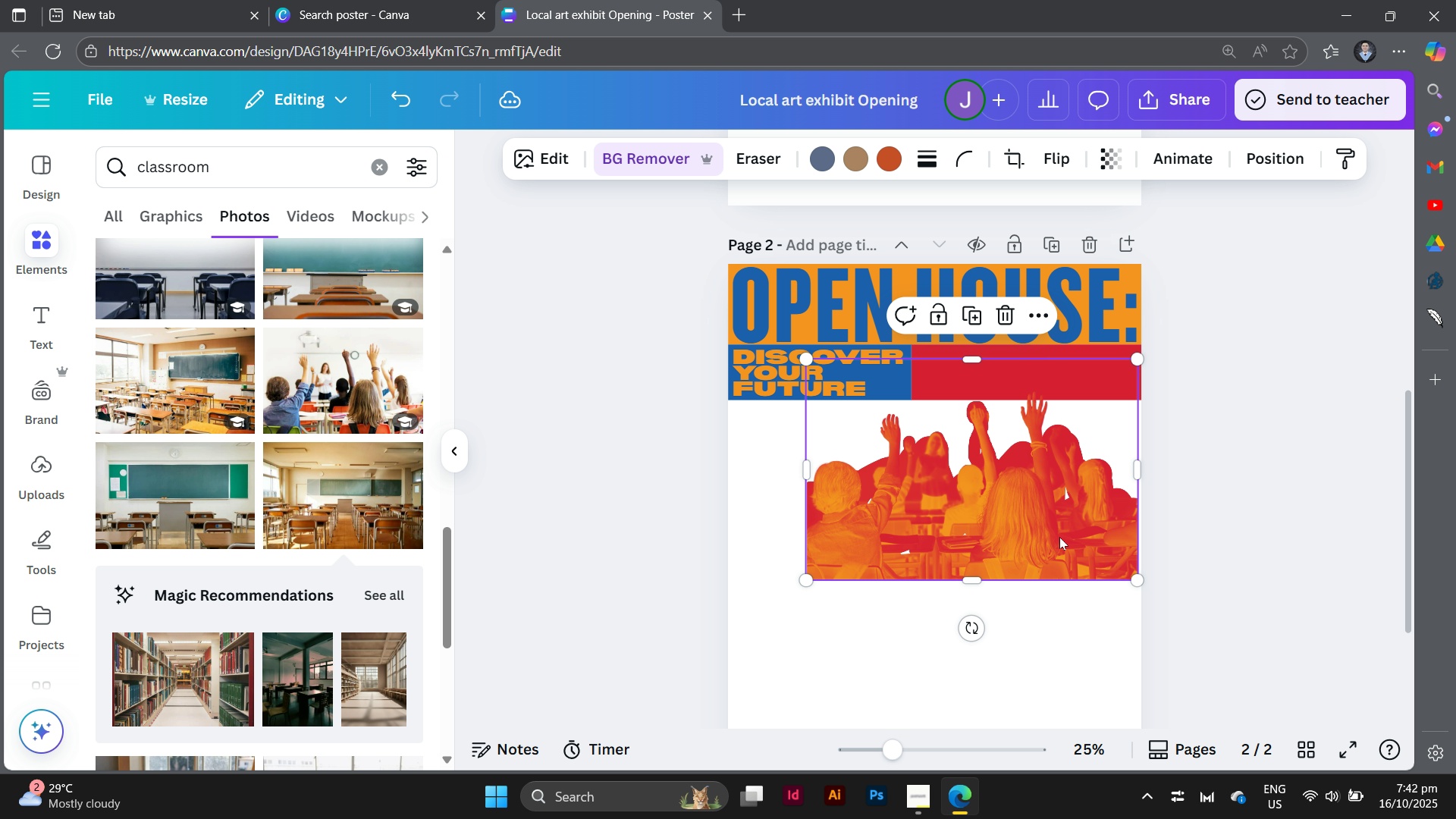 
left_click([1059, 537])
 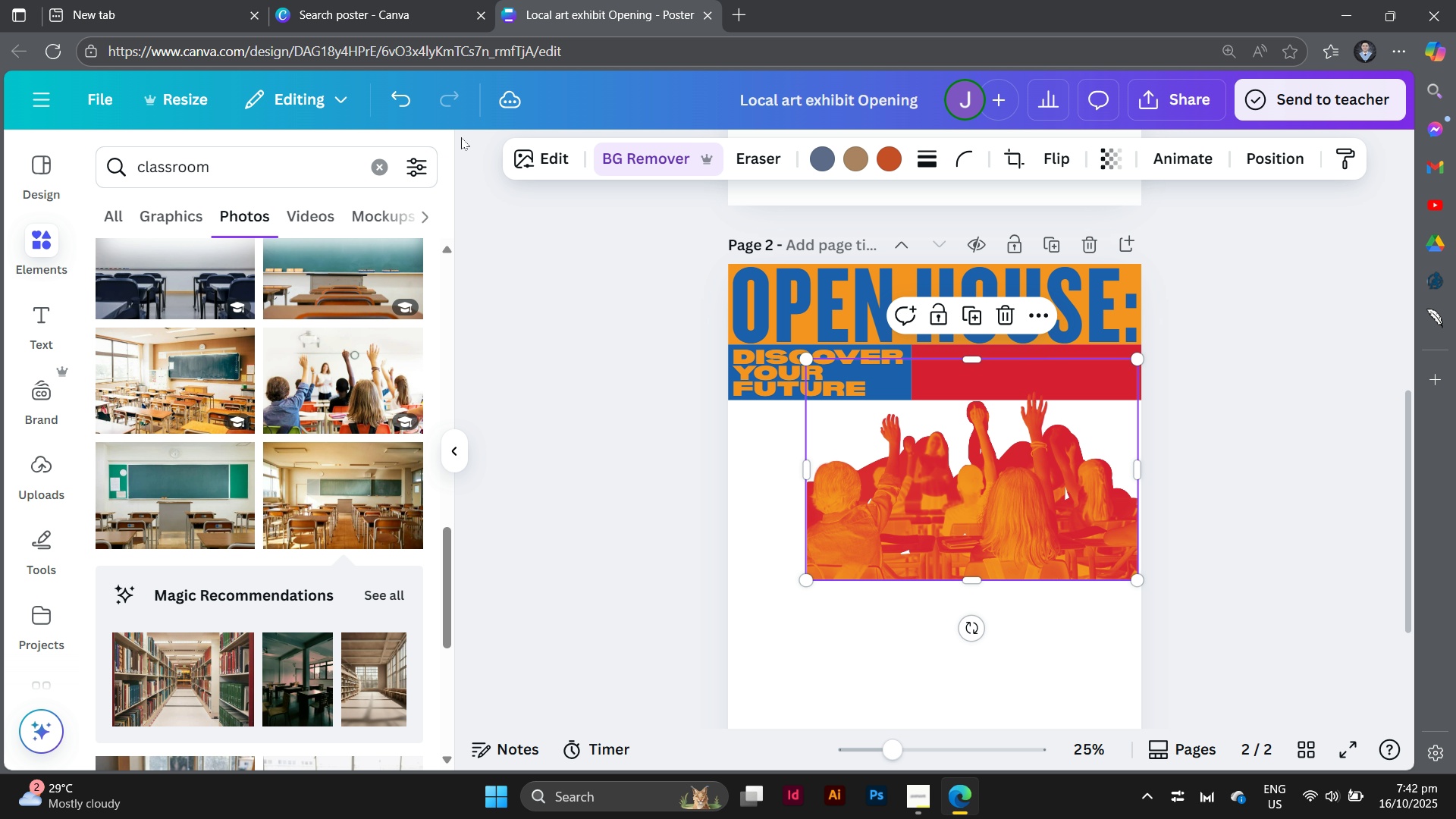 
left_click([557, 165])
 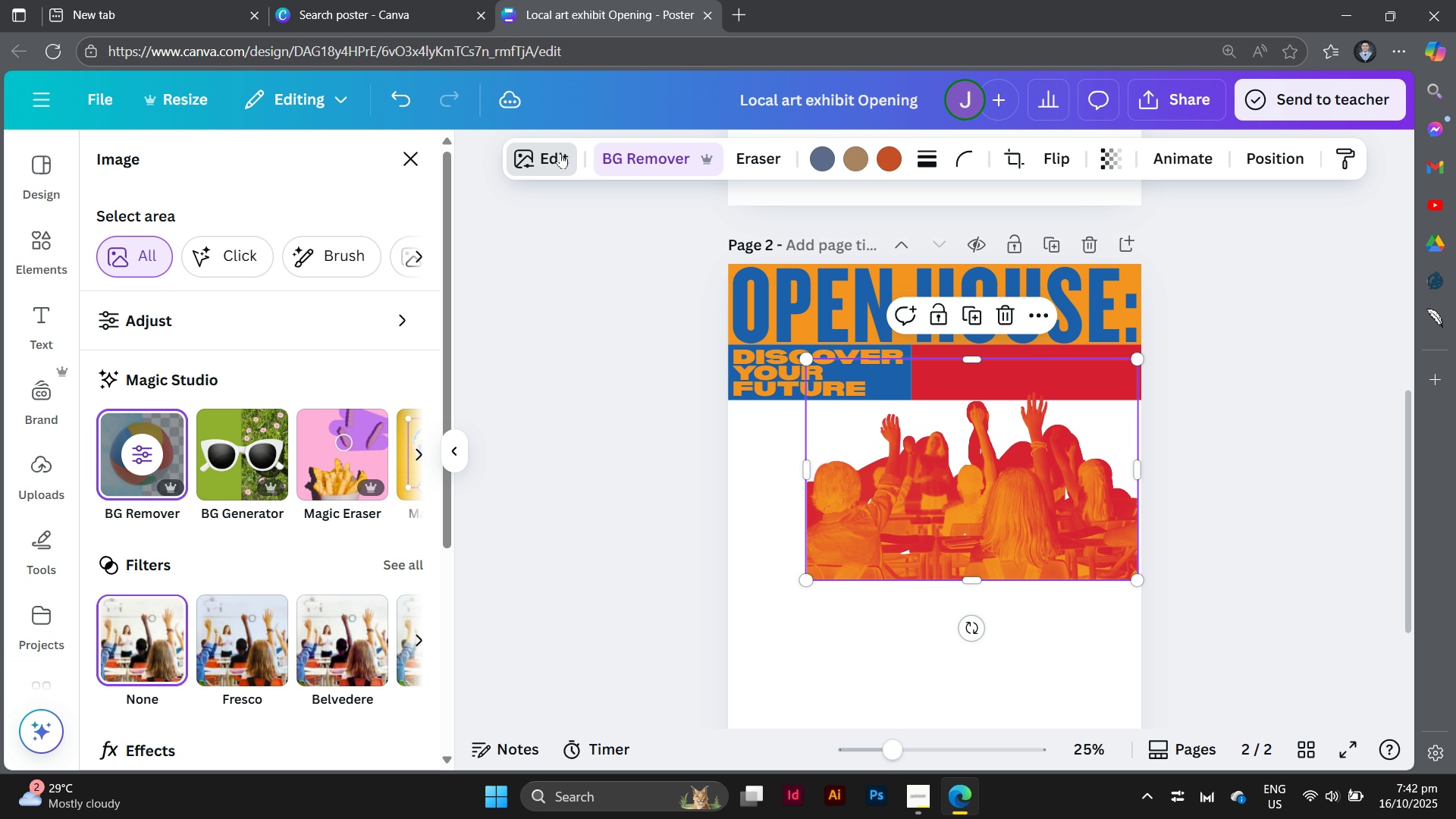 
scroll: coordinate [290, 564], scroll_direction: down, amount: 15.0
 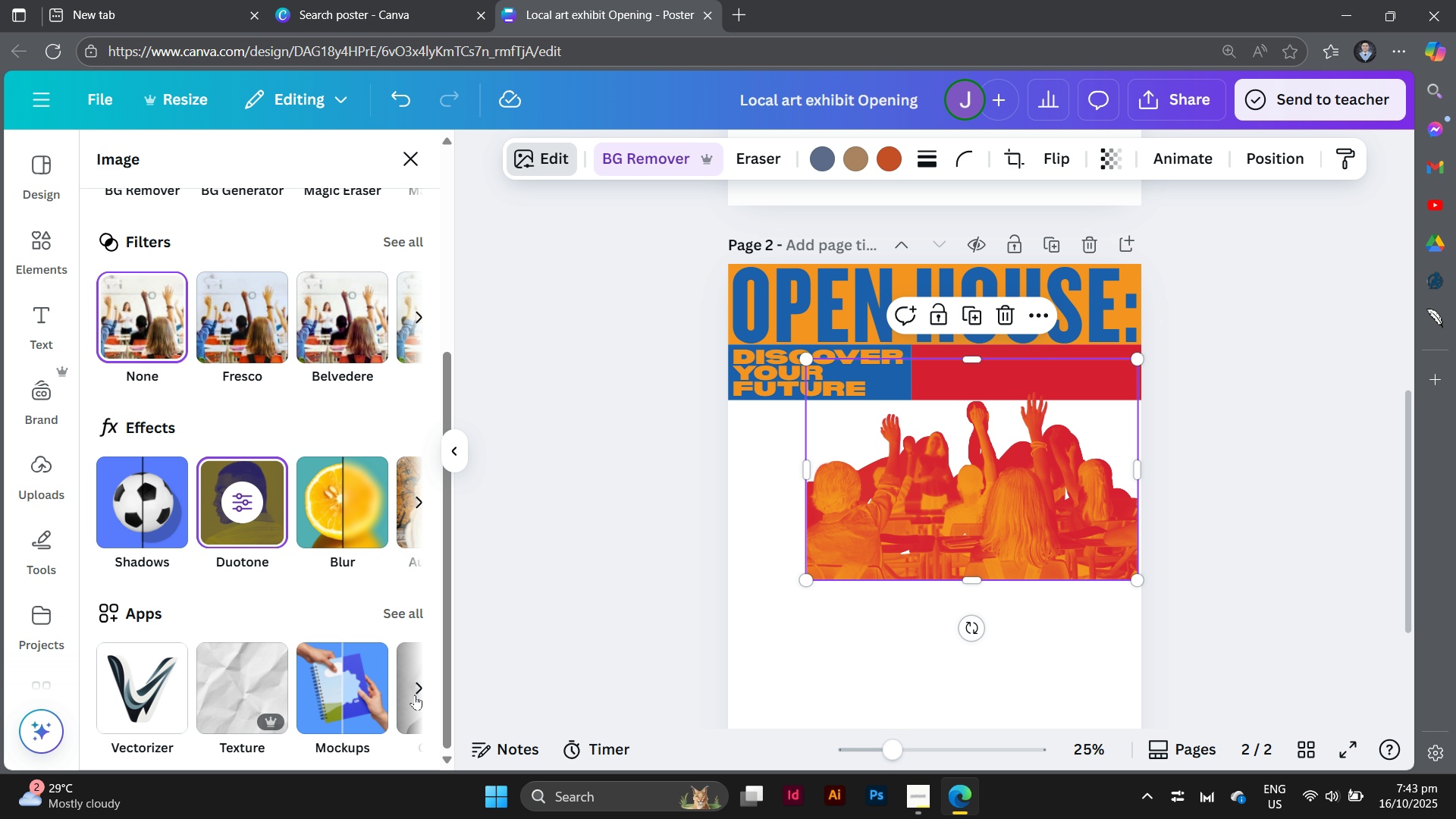 
left_click([417, 693])
 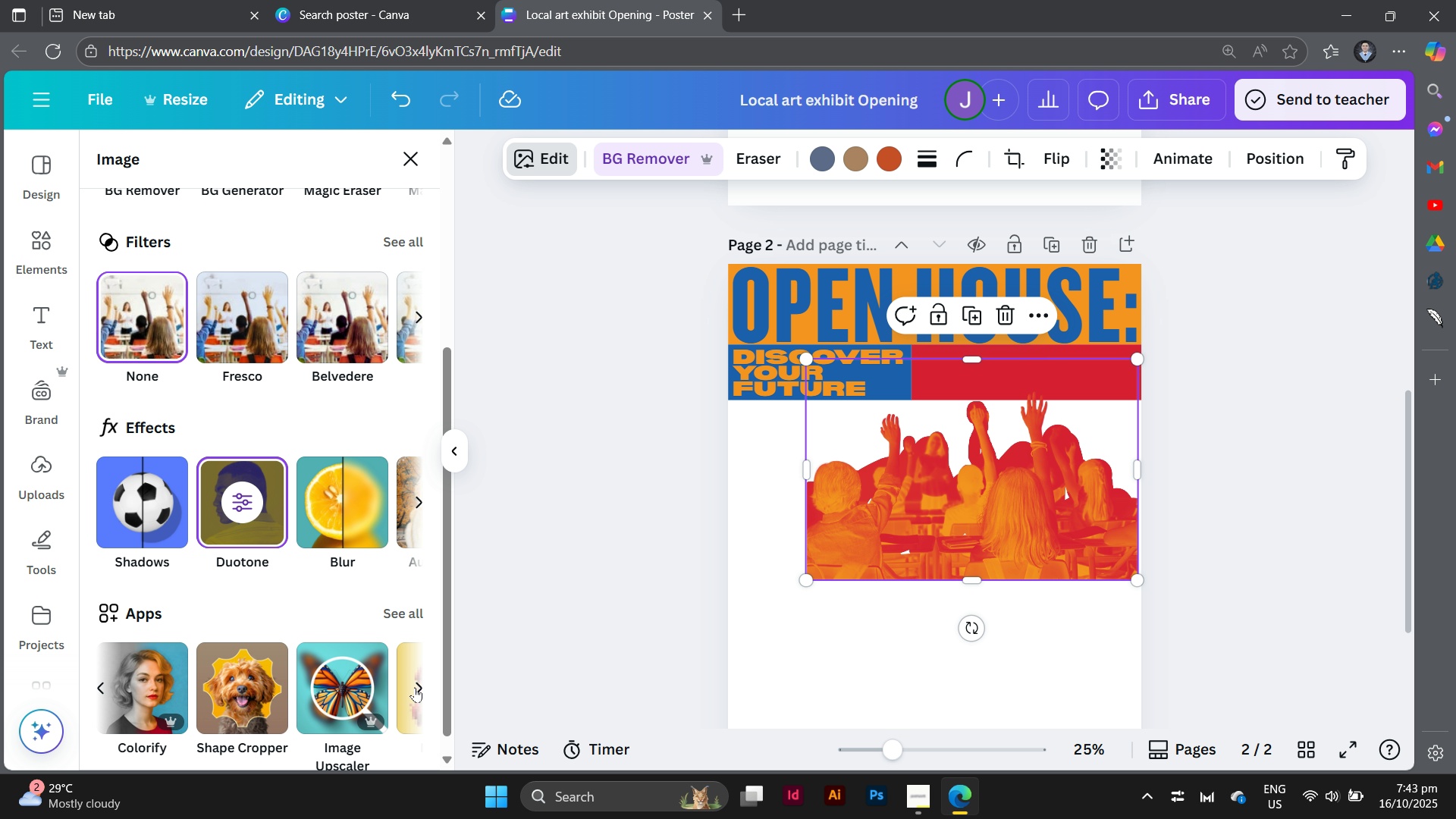 
left_click([415, 687])
 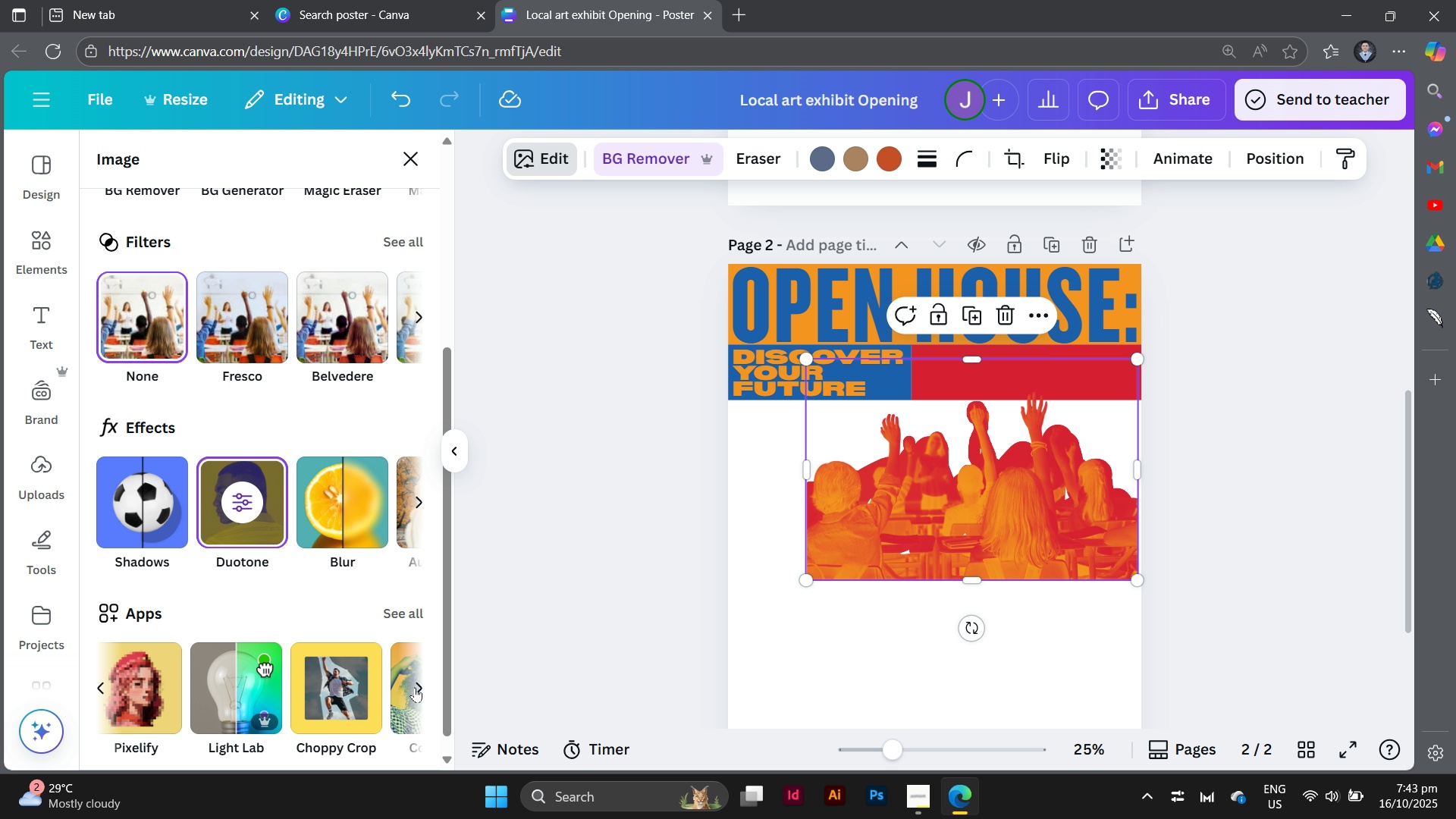 
left_click([415, 687])
 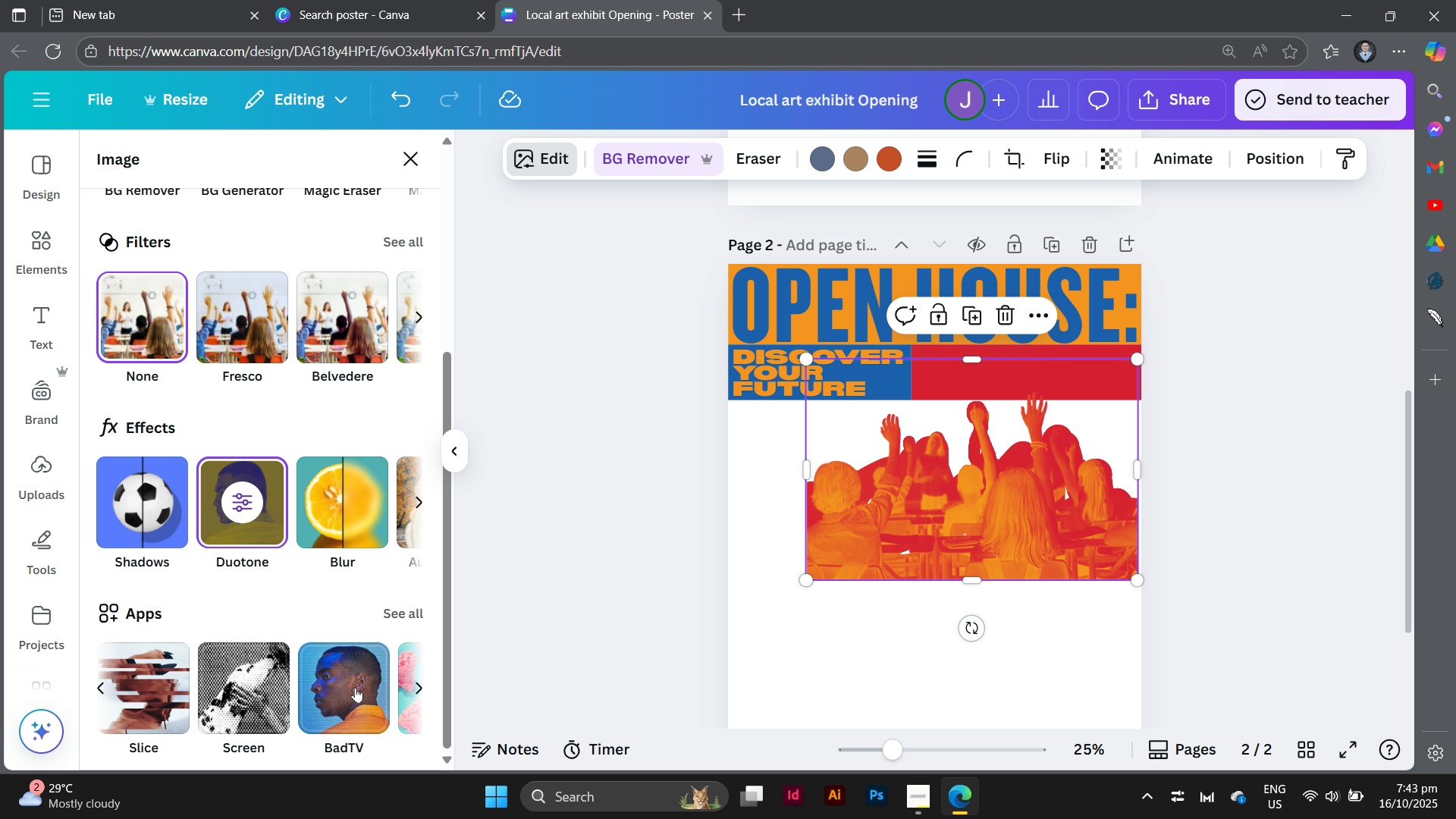 
left_click([156, 680])
 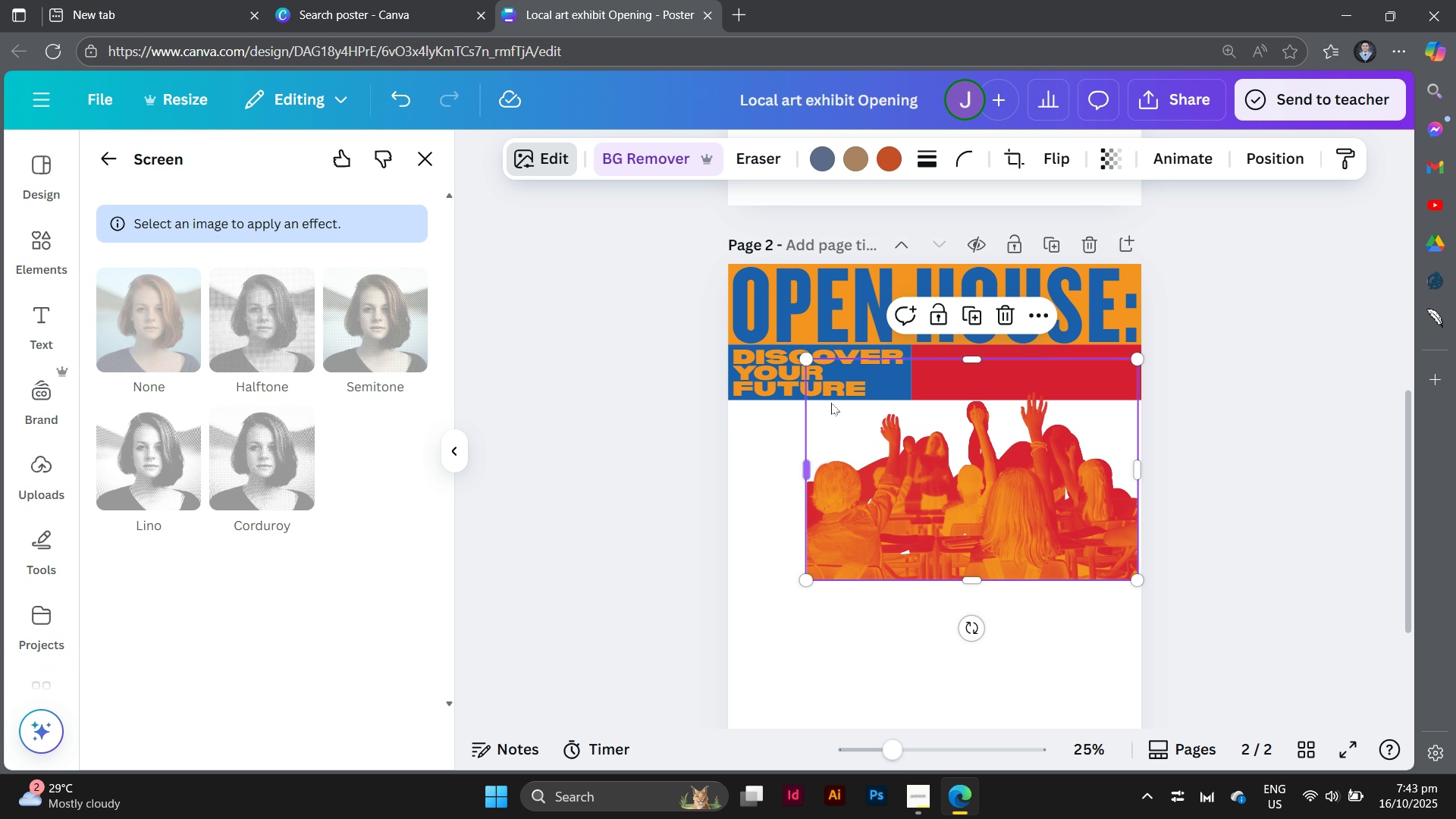 
left_click([880, 438])
 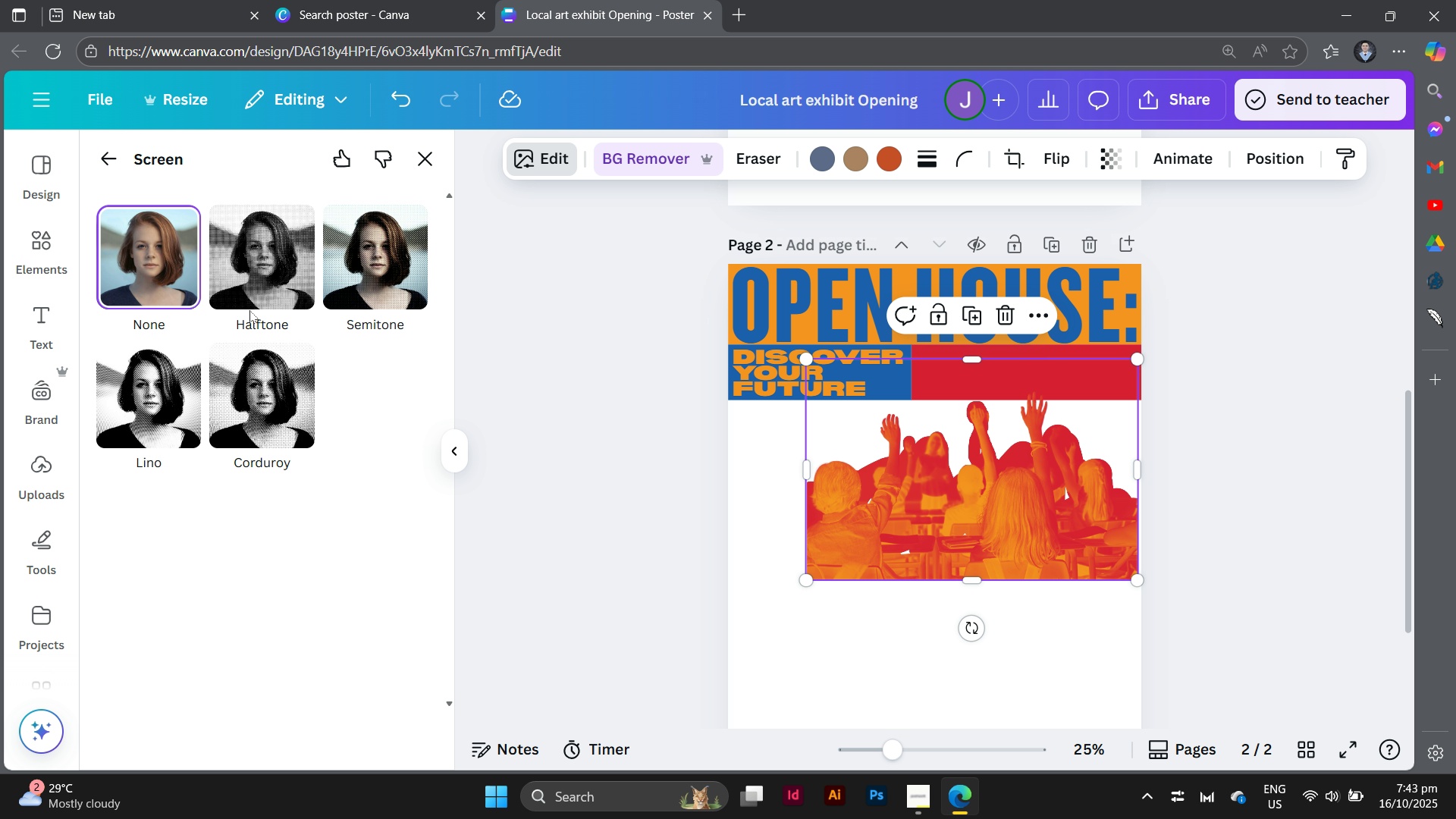 
left_click([268, 277])
 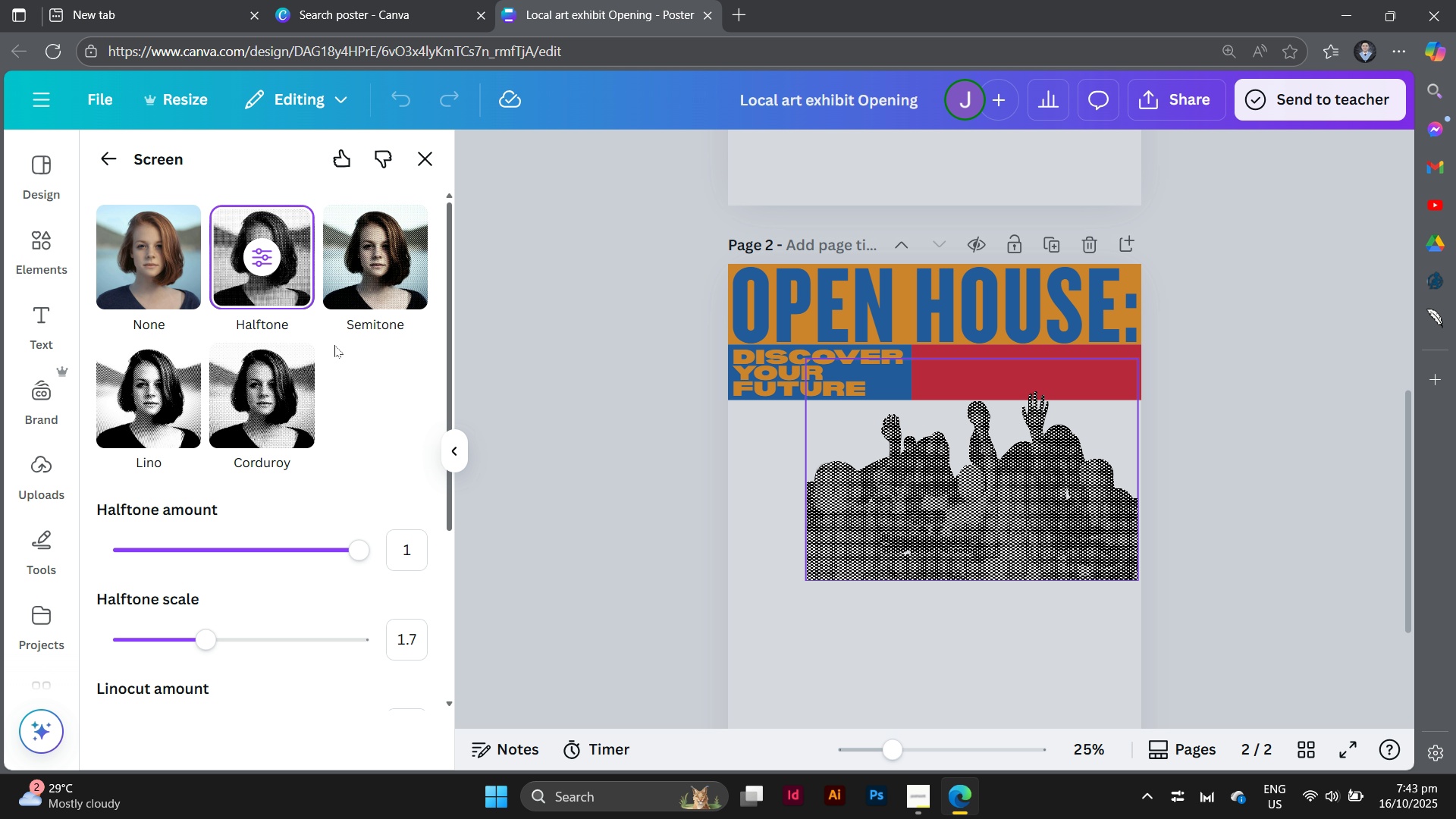 
left_click([340, 275])
 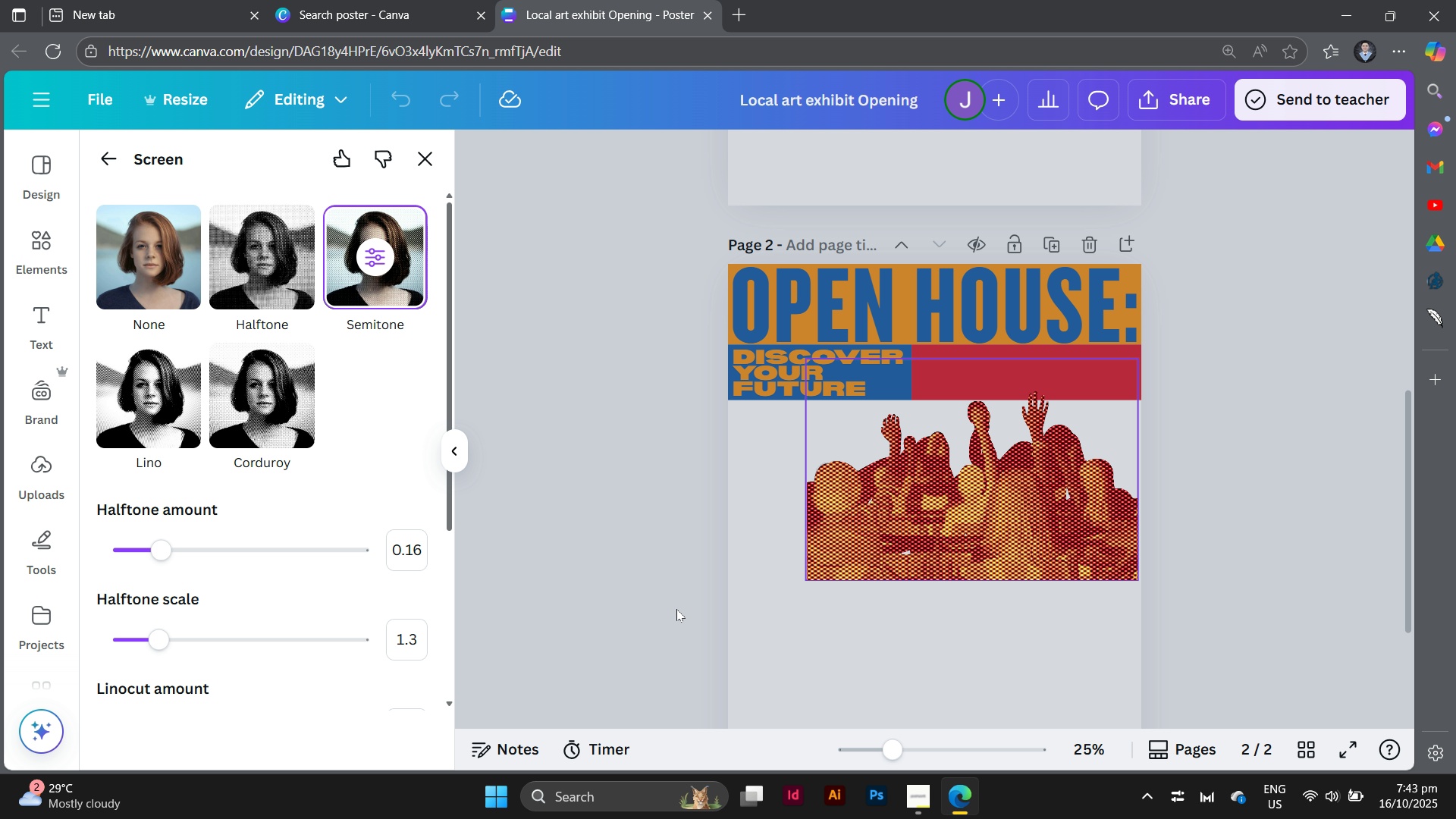 
left_click([622, 605])
 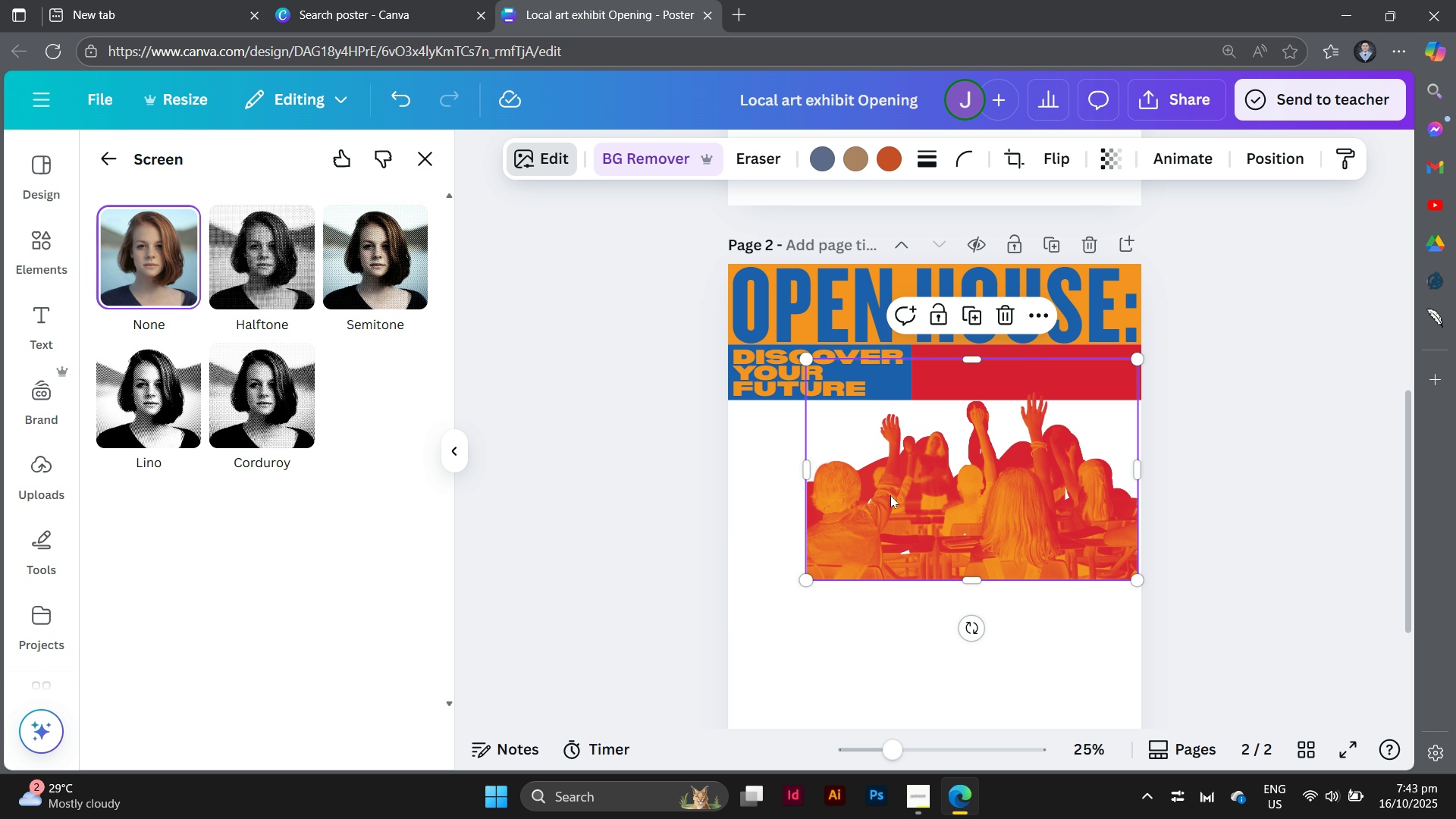 
left_click([890, 495])
 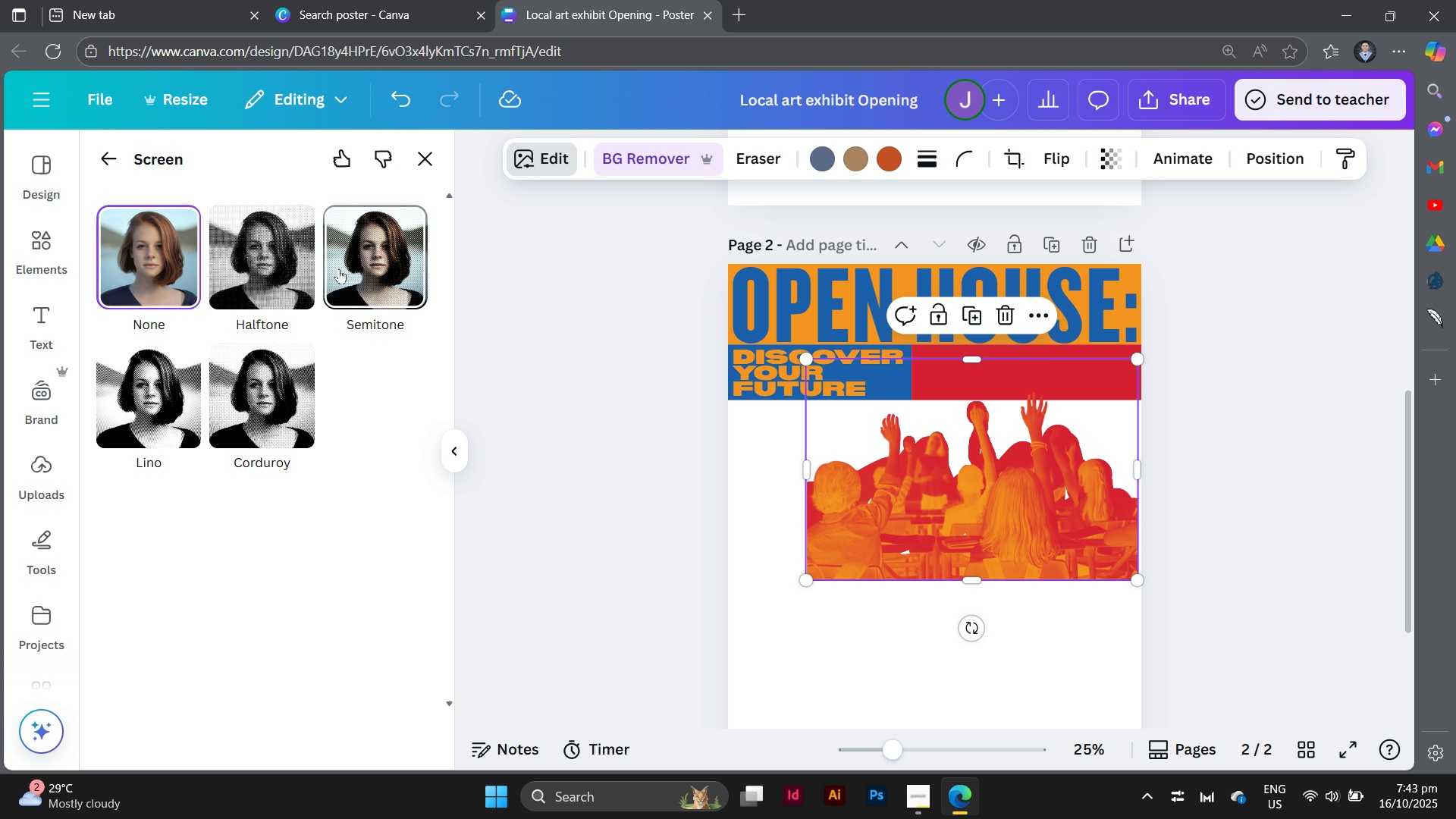 
left_click([339, 268])
 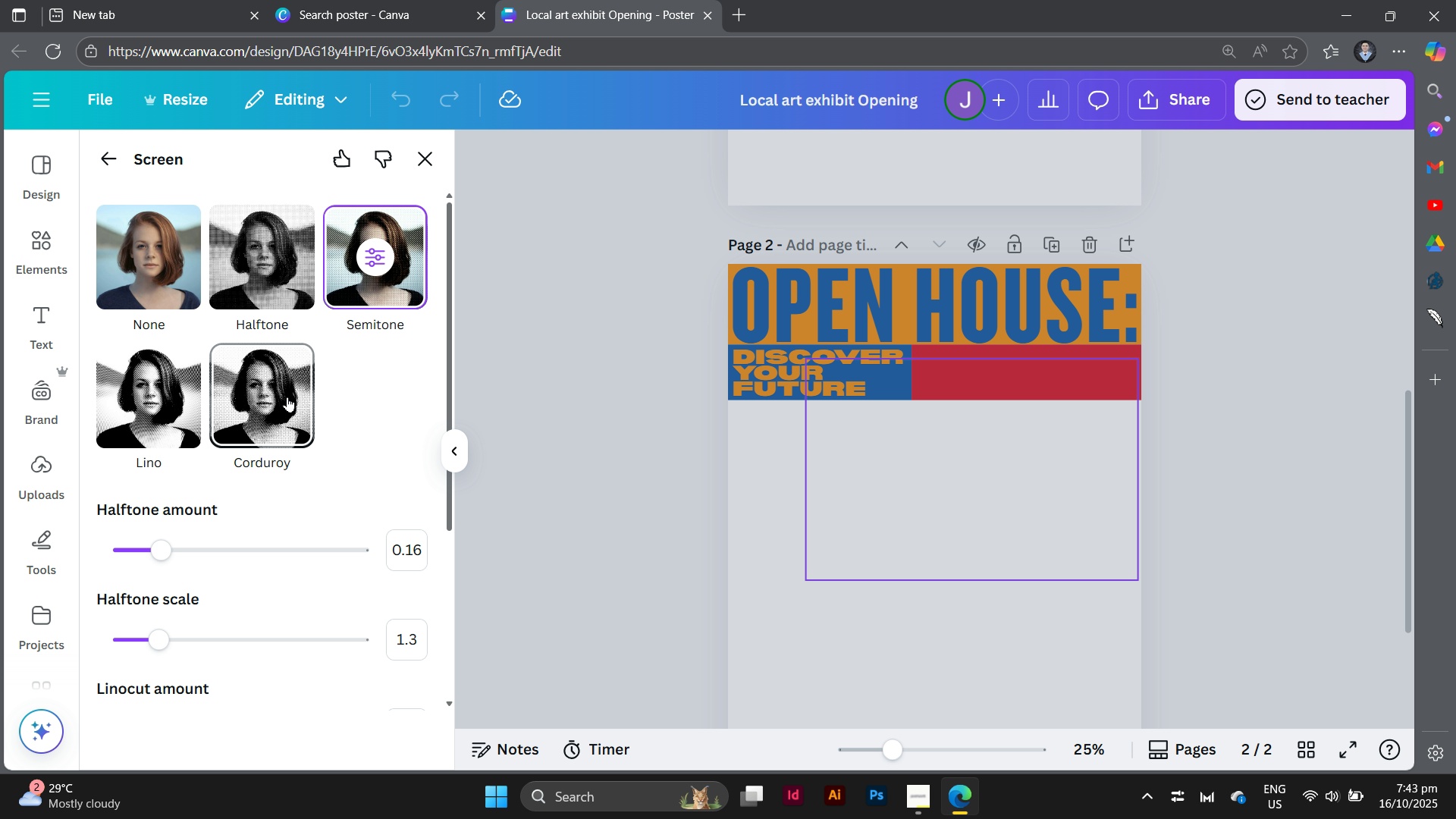 
scroll: coordinate [287, 397], scroll_direction: down, amount: 5.0
 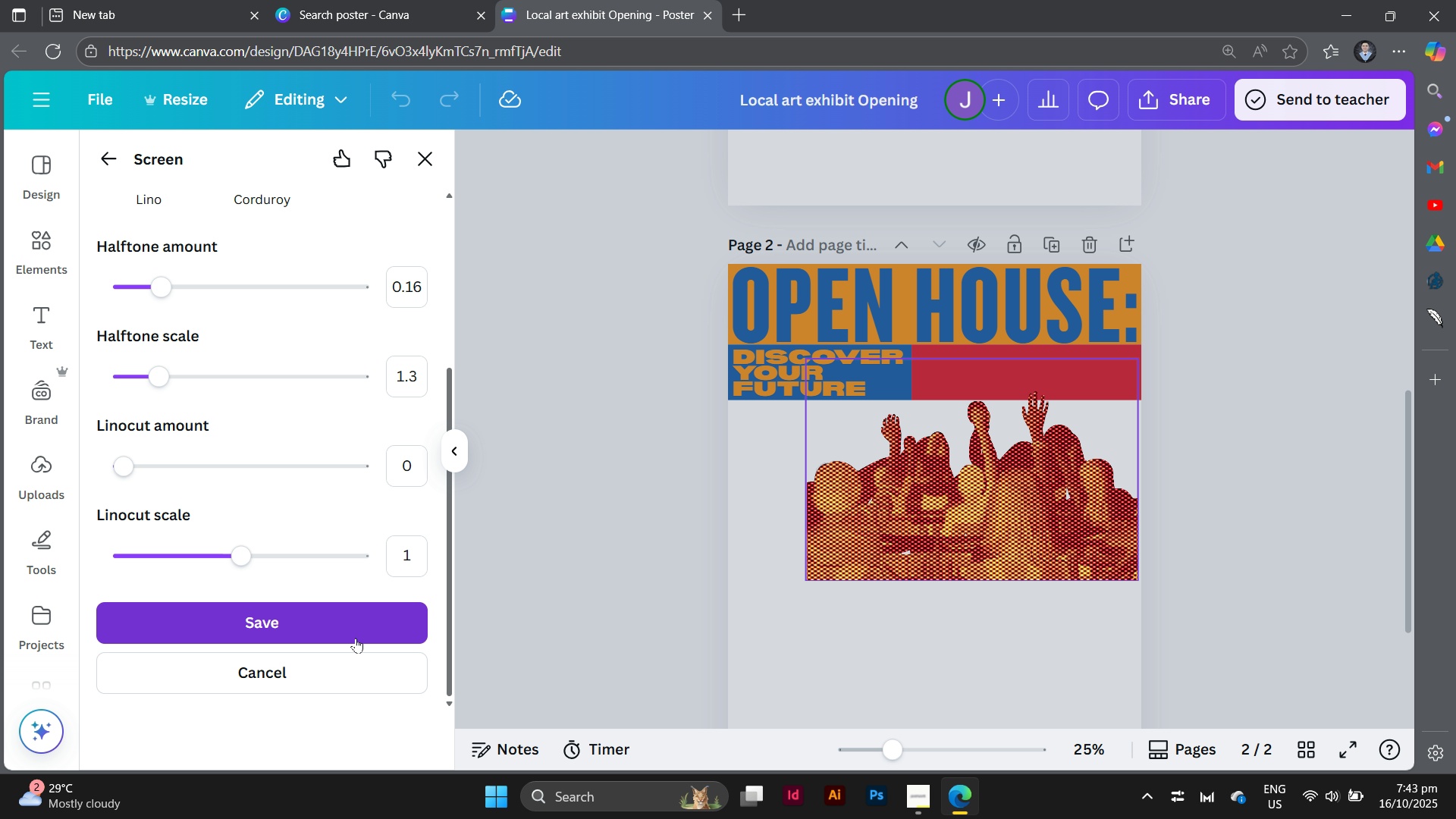 
left_click([356, 638])
 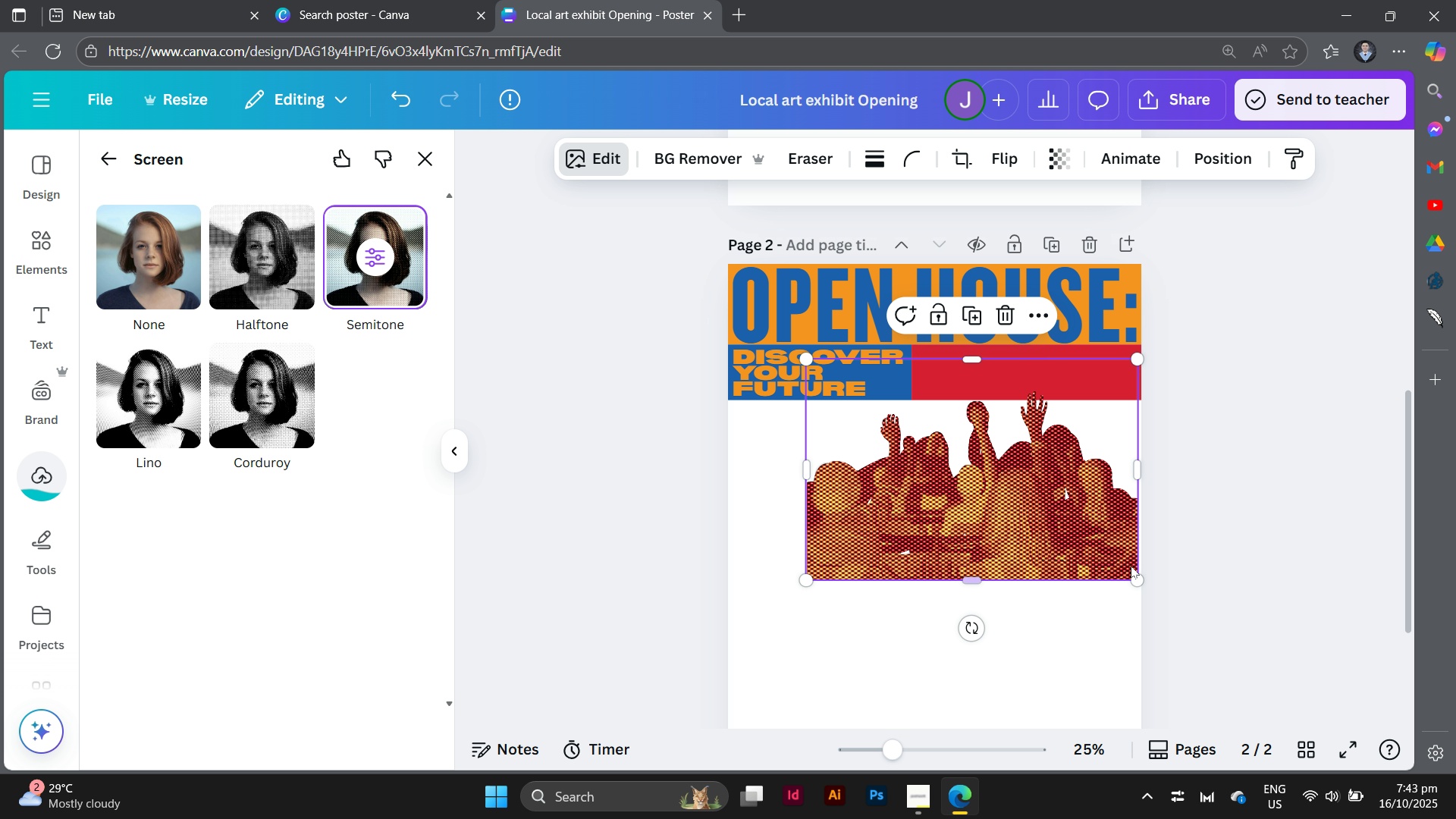 
left_click_drag(start_coordinate=[1138, 576], to_coordinate=[929, 453])
 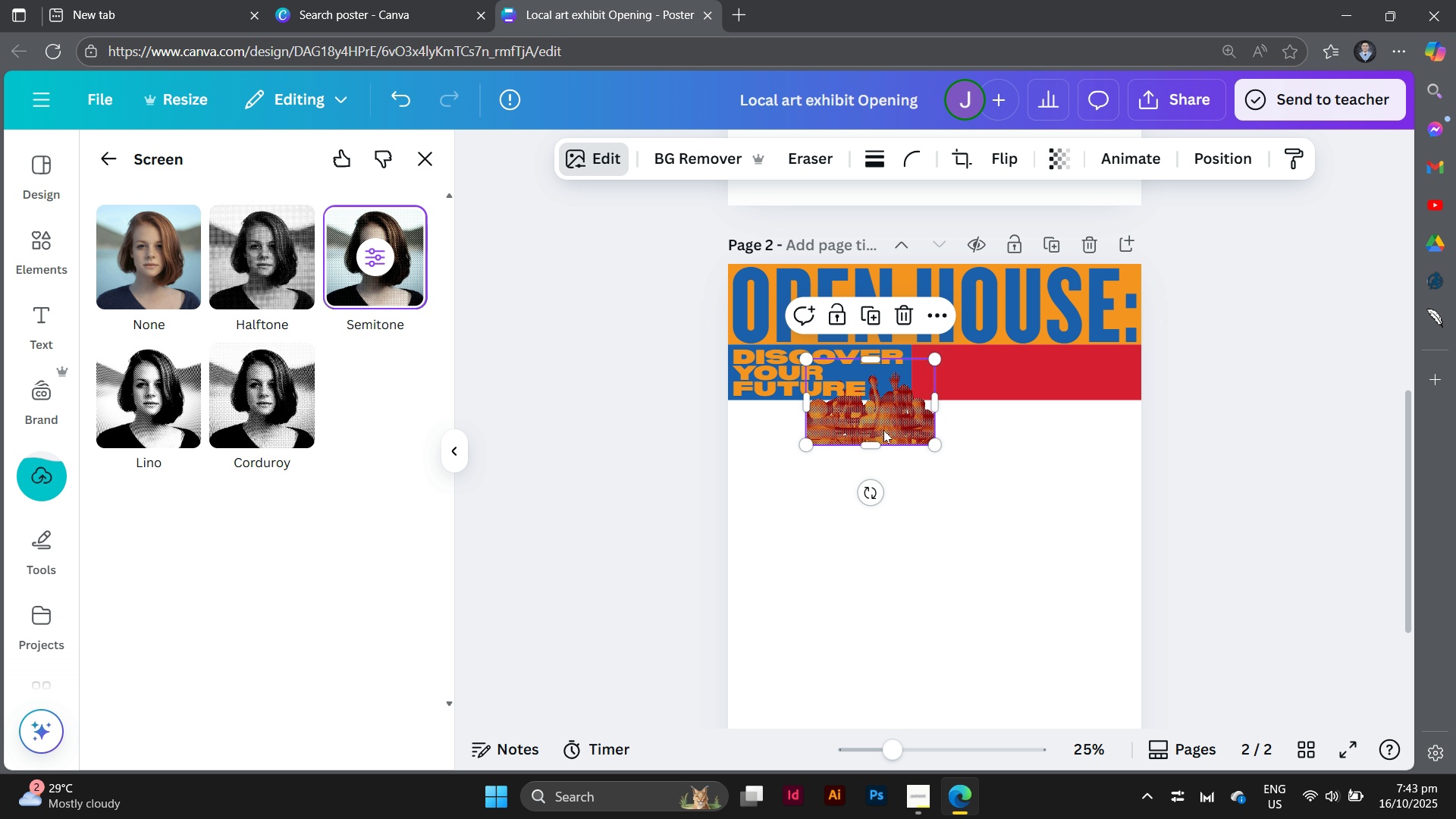 
left_click_drag(start_coordinate=[883, 430], to_coordinate=[987, 386])
 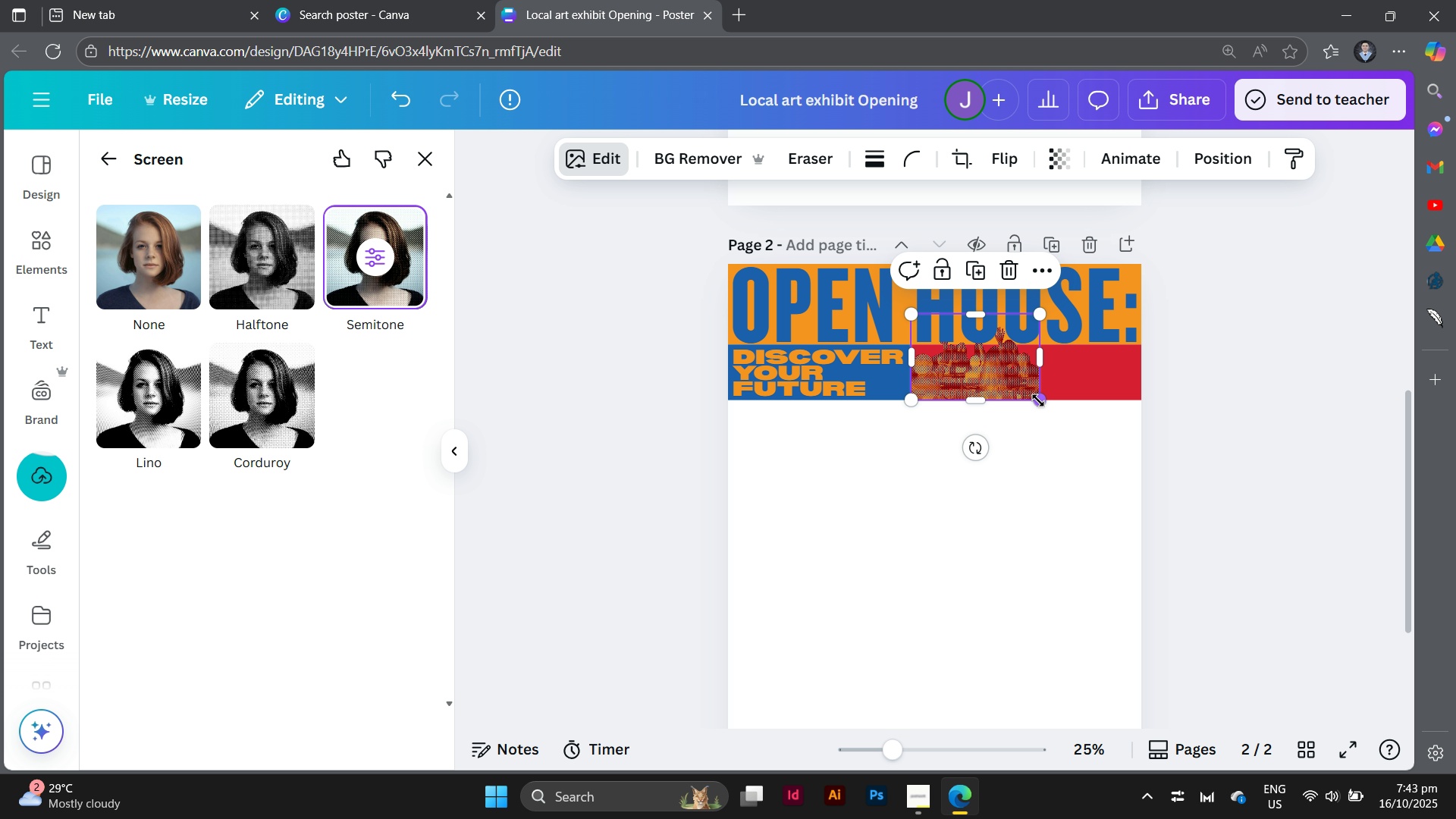 
left_click_drag(start_coordinate=[1038, 400], to_coordinate=[1122, 490])
 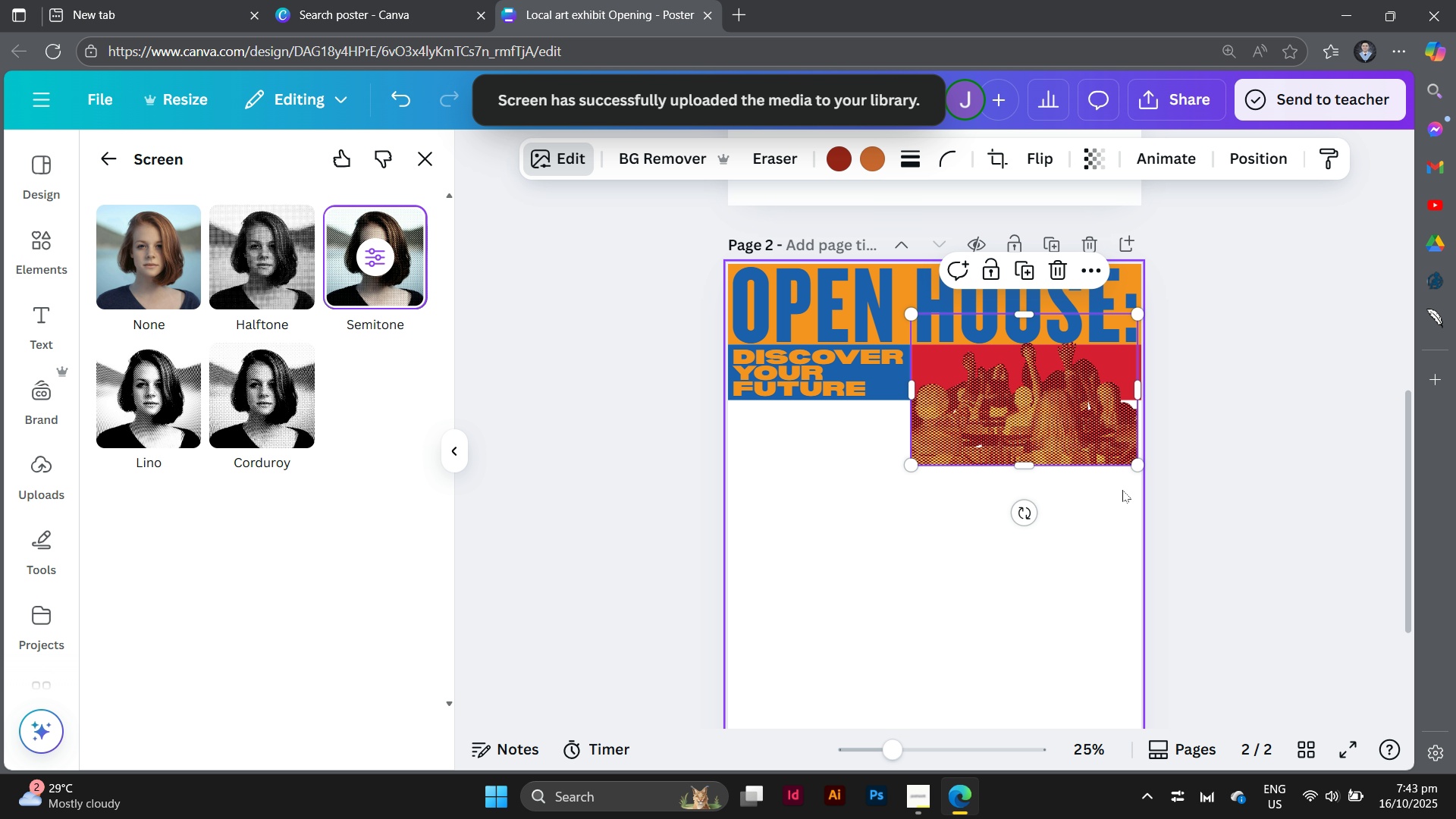 
left_click([1122, 490])
 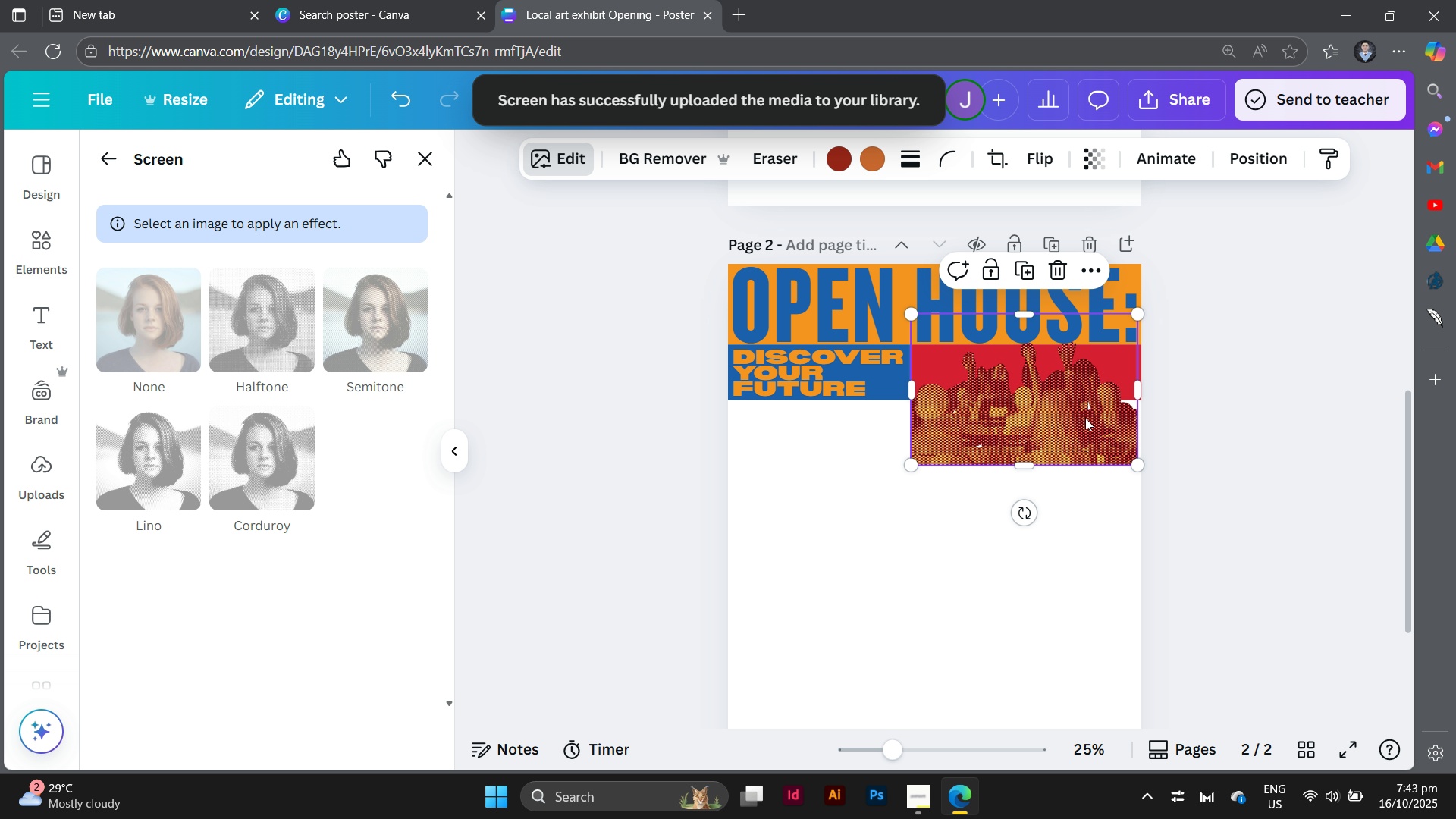 
left_click([1085, 418])
 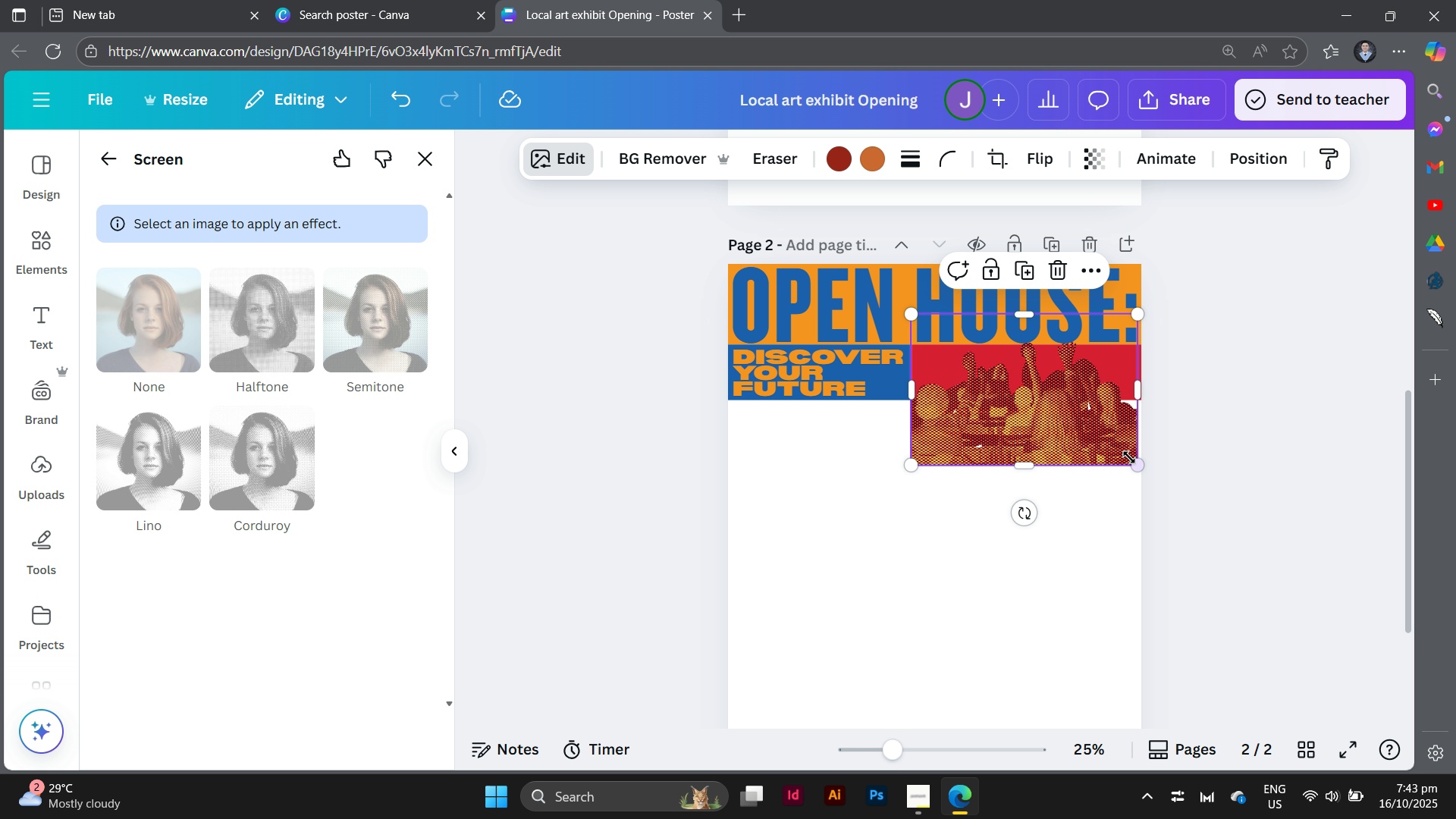 
left_click_drag(start_coordinate=[1133, 463], to_coordinate=[1138, 463])
 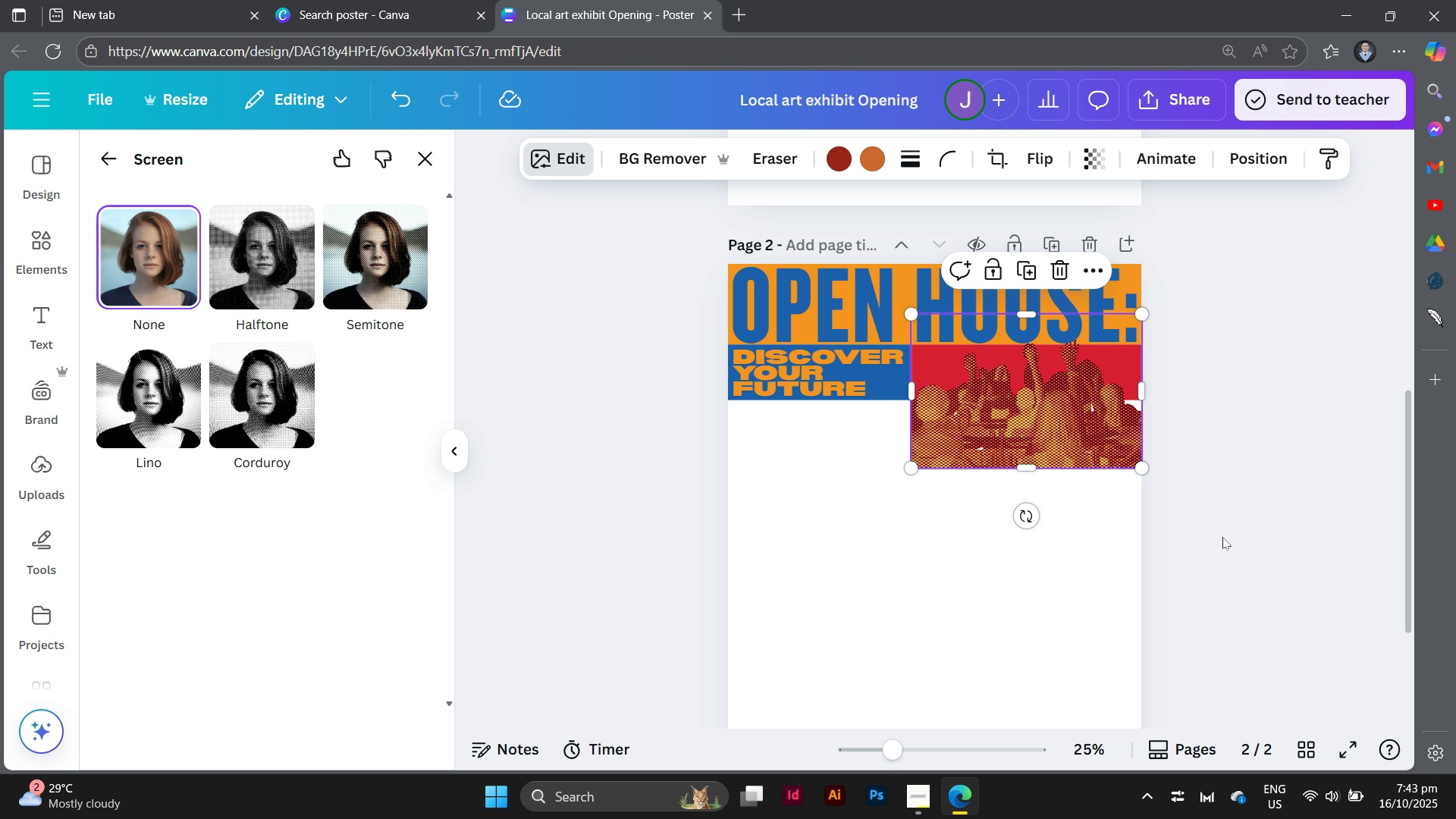 
left_click([1222, 537])
 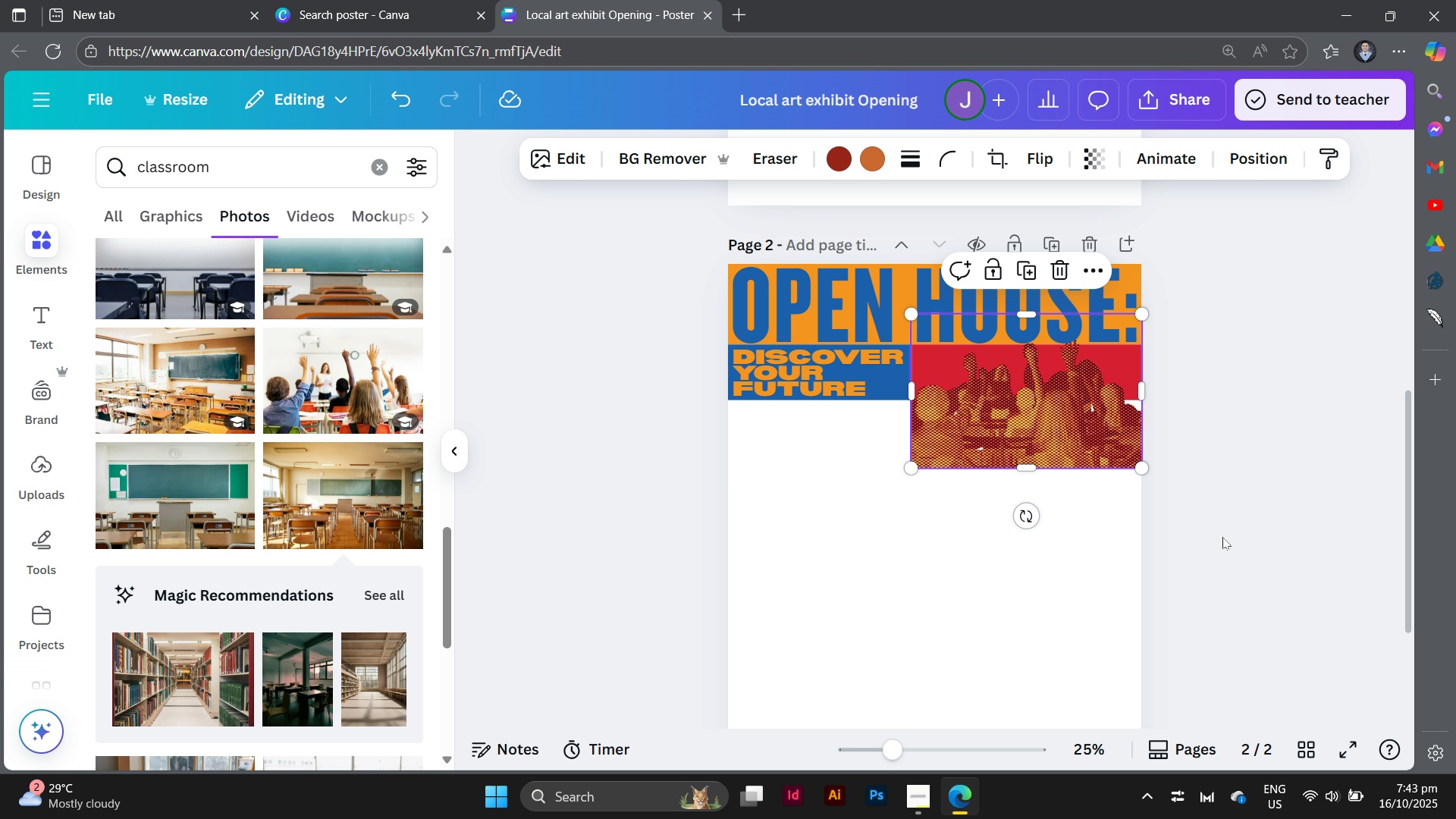 
left_click([1222, 537])
 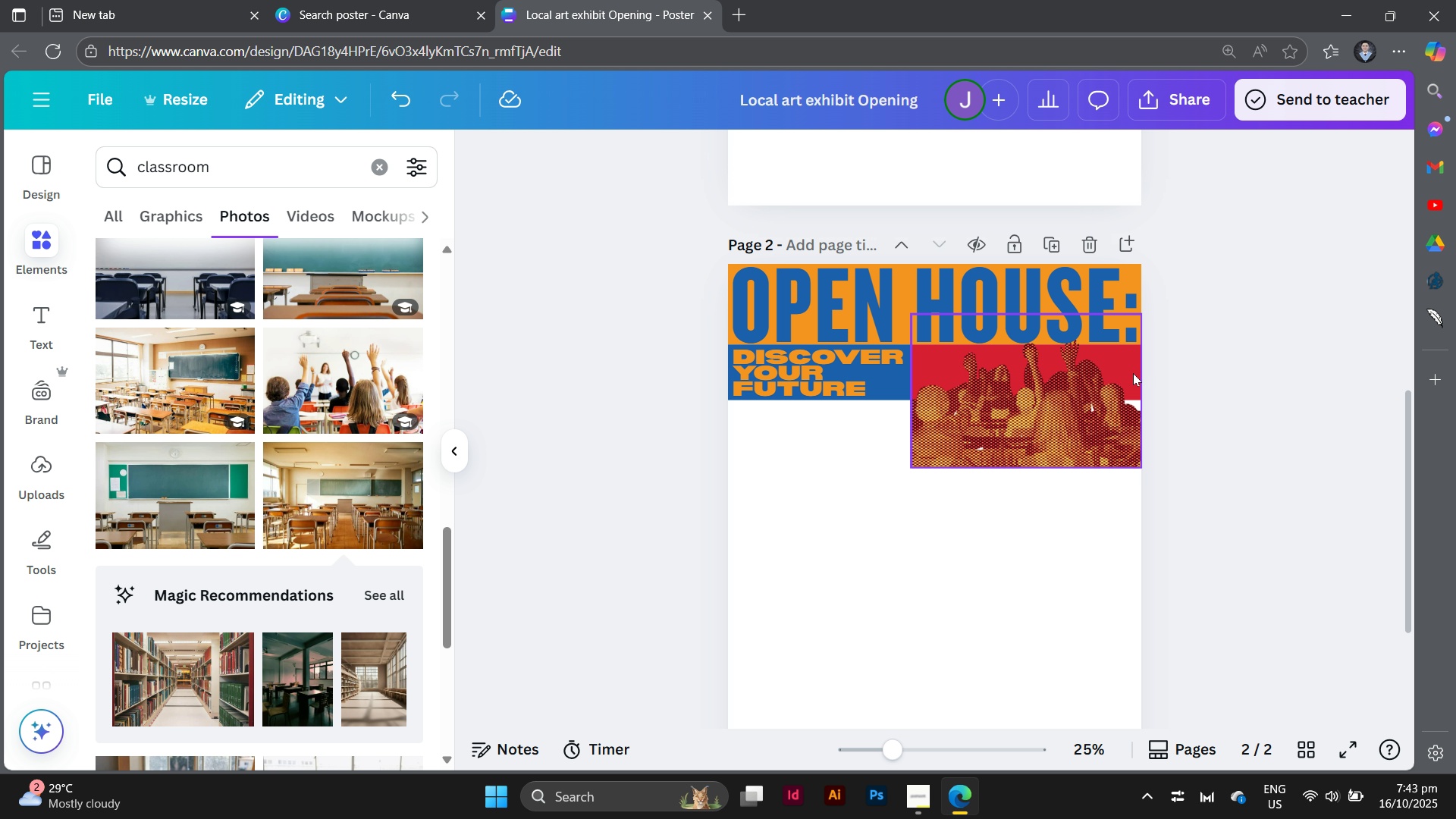 
left_click([1134, 381])
 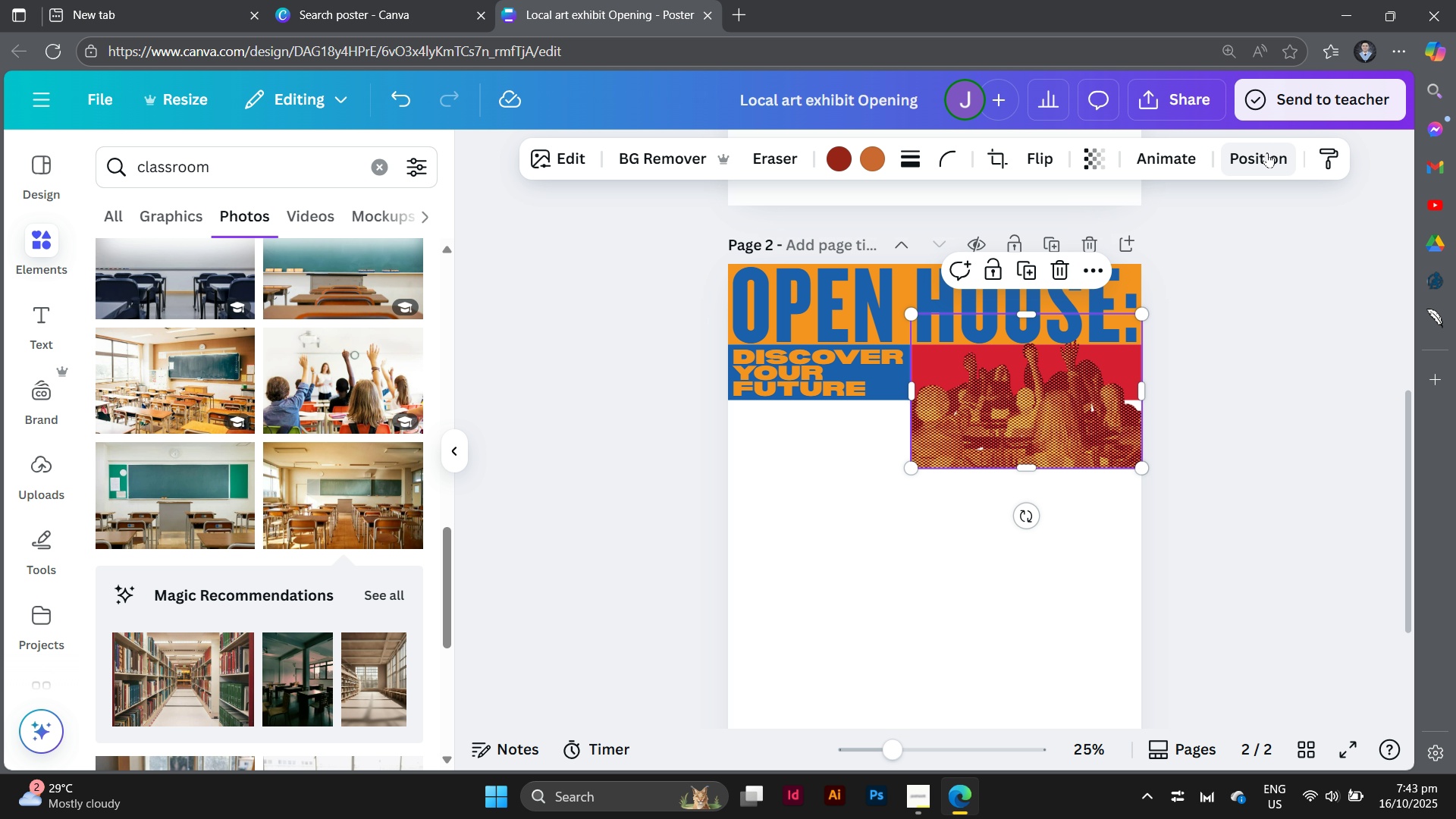 
left_click([1267, 152])
 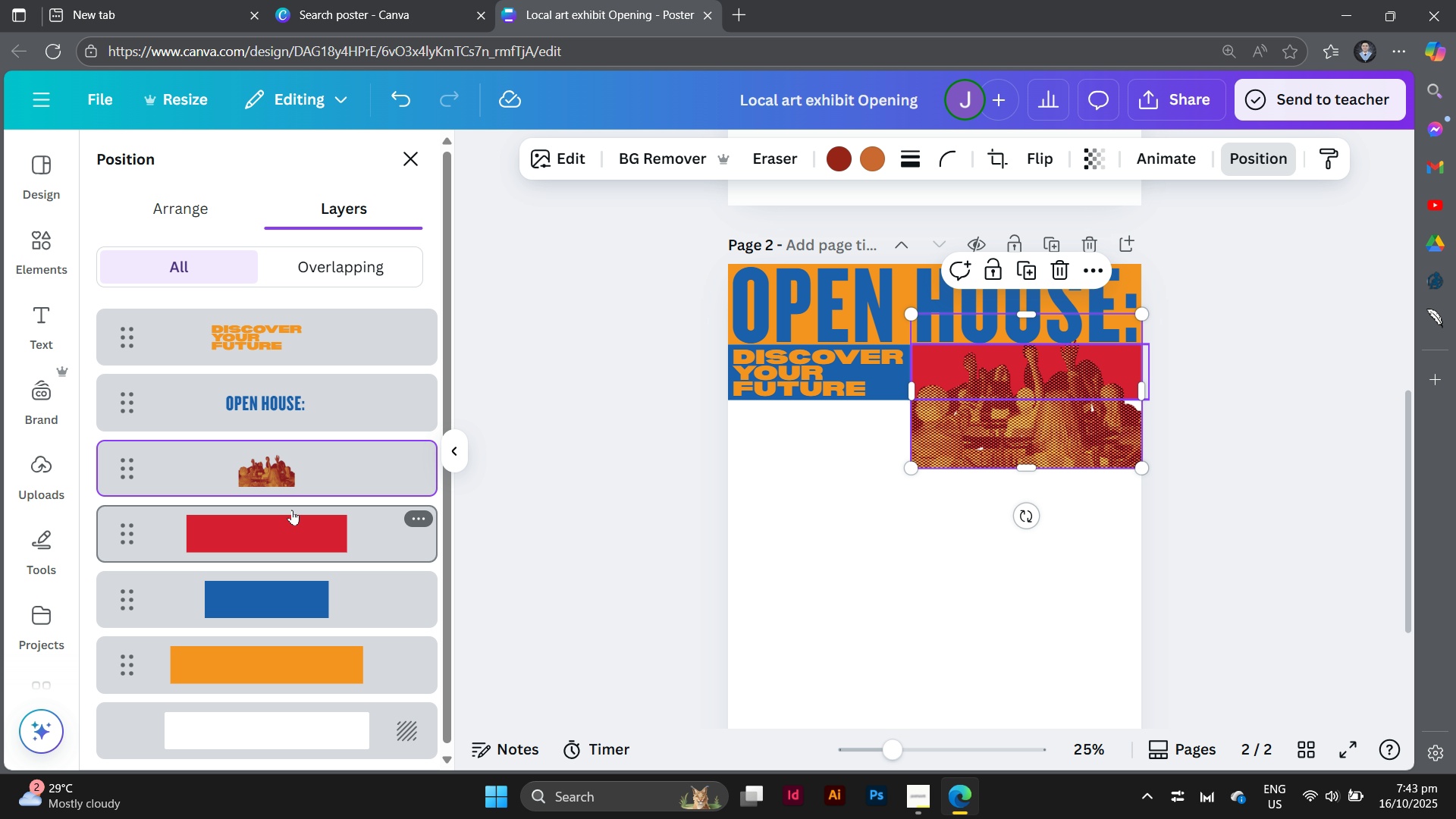 
left_click([293, 510])
 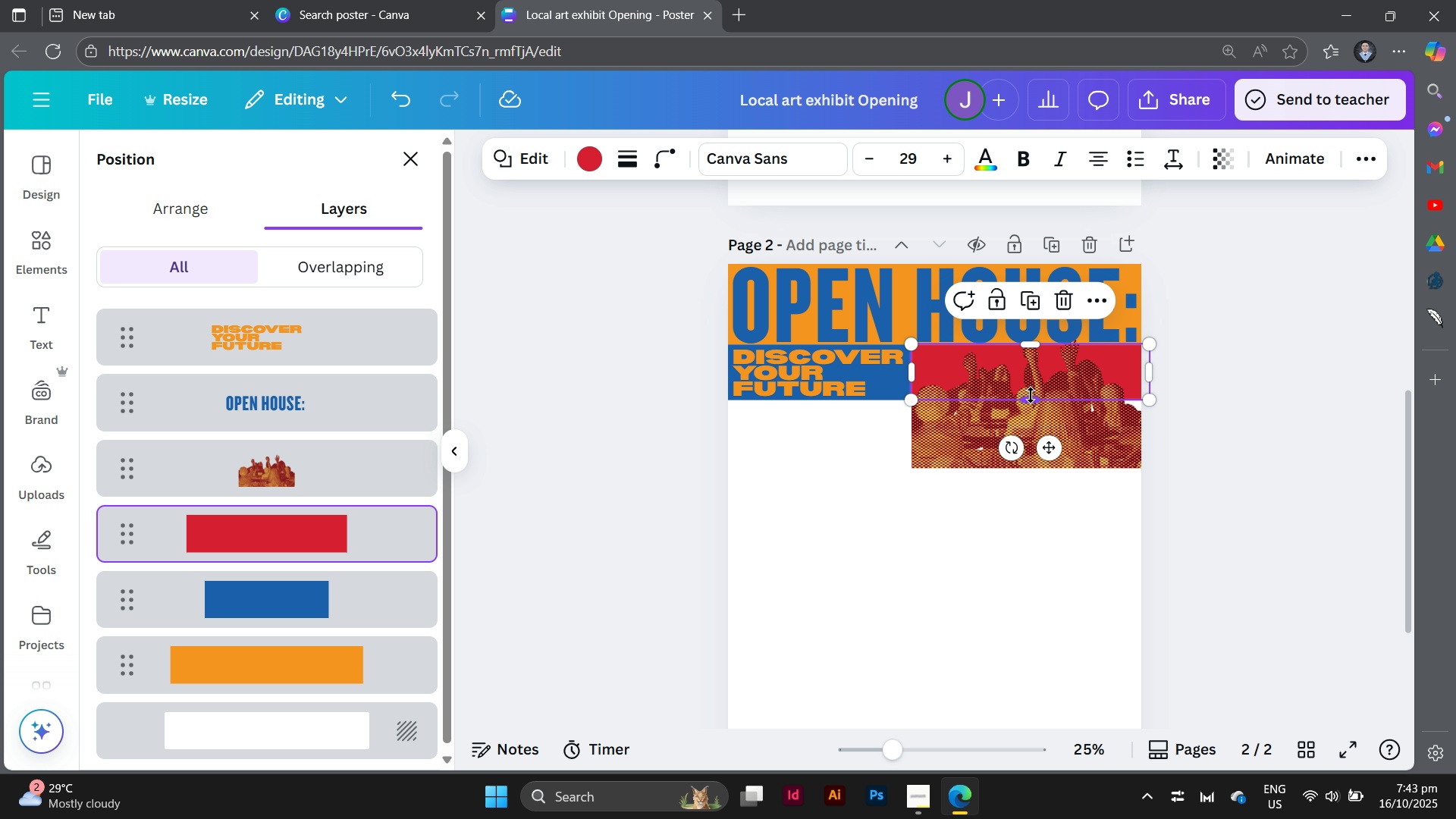 
left_click_drag(start_coordinate=[1031, 395], to_coordinate=[1035, 463])
 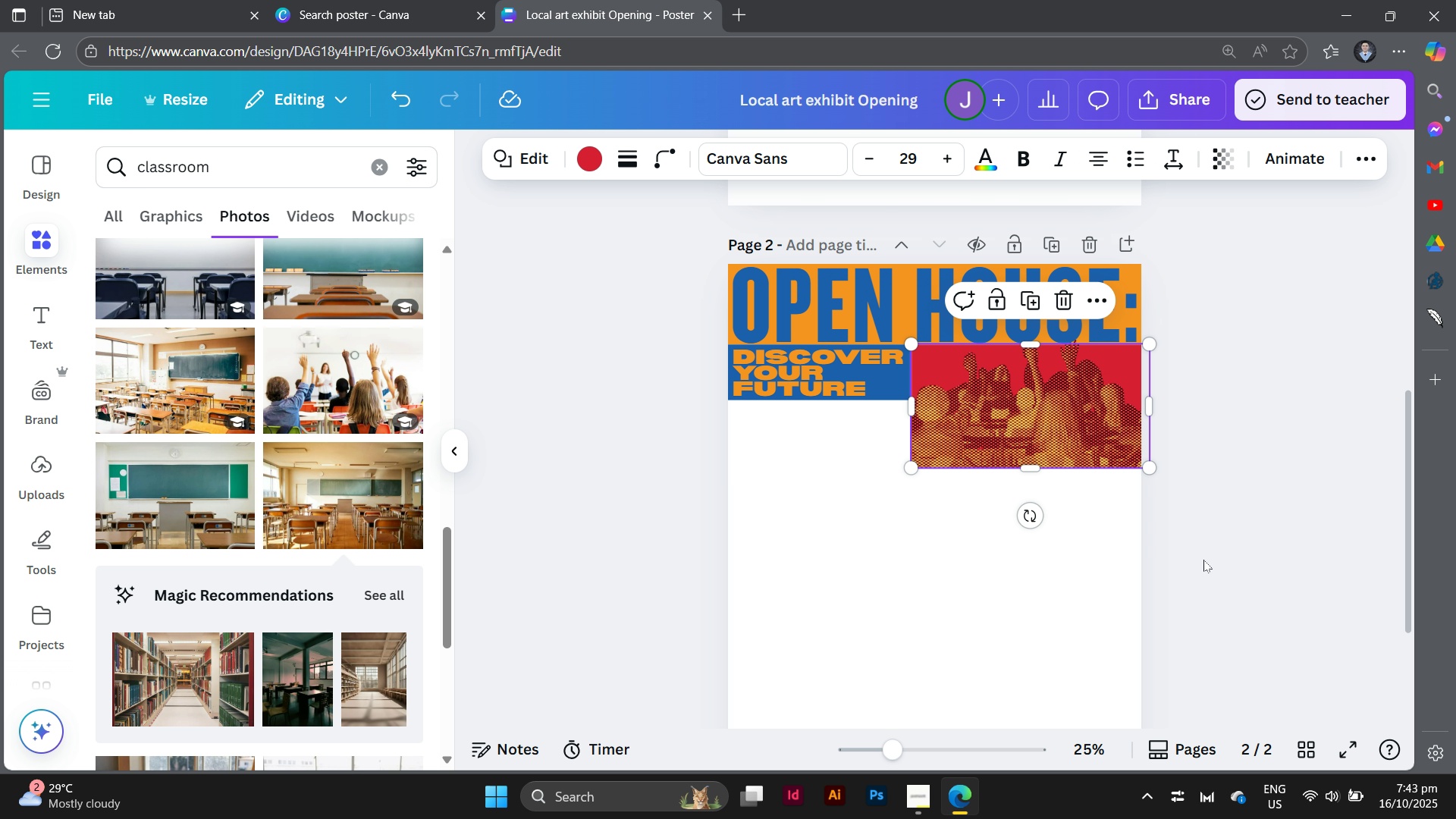 
double_click([1203, 560])
 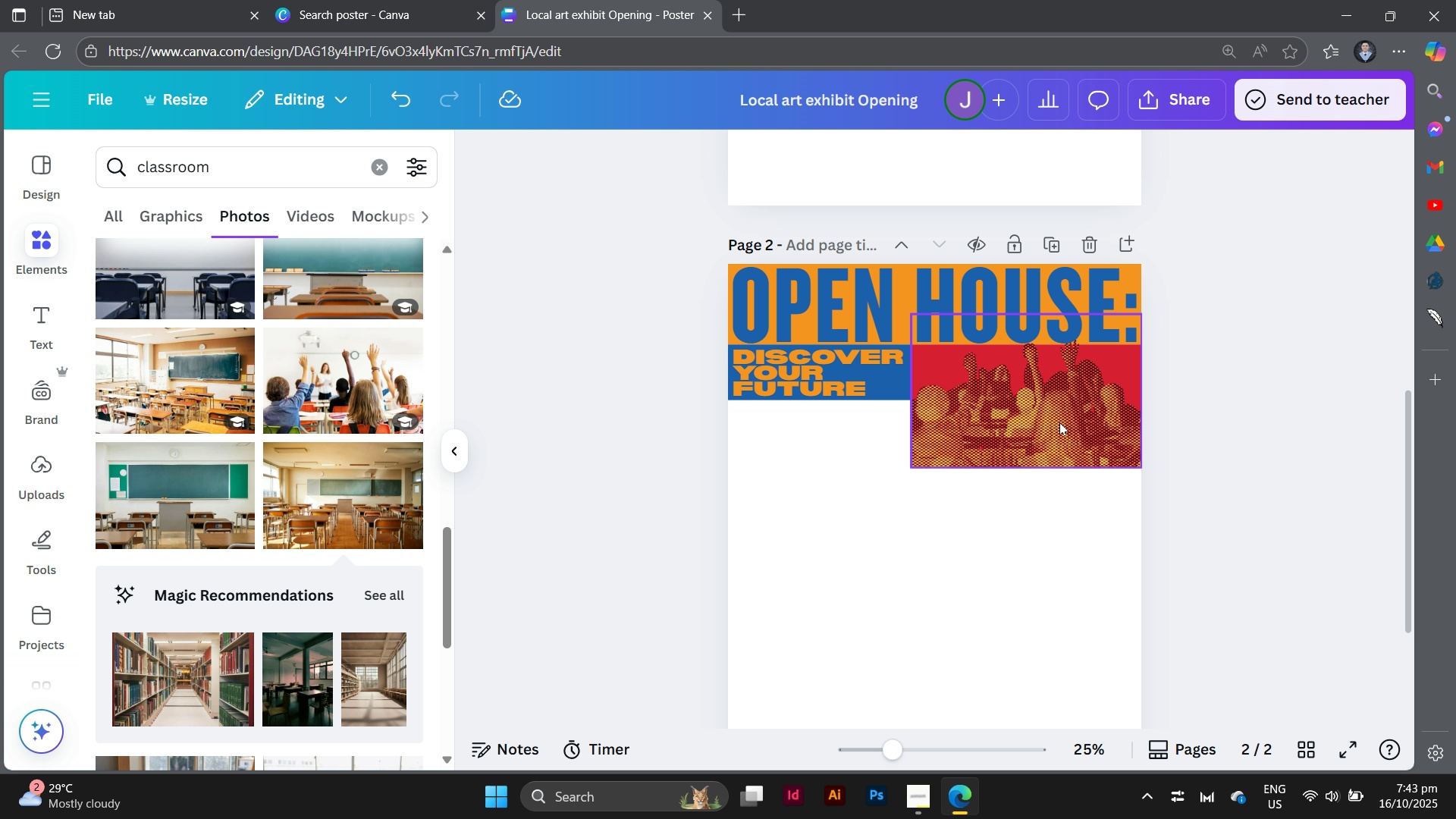 
left_click([1060, 422])
 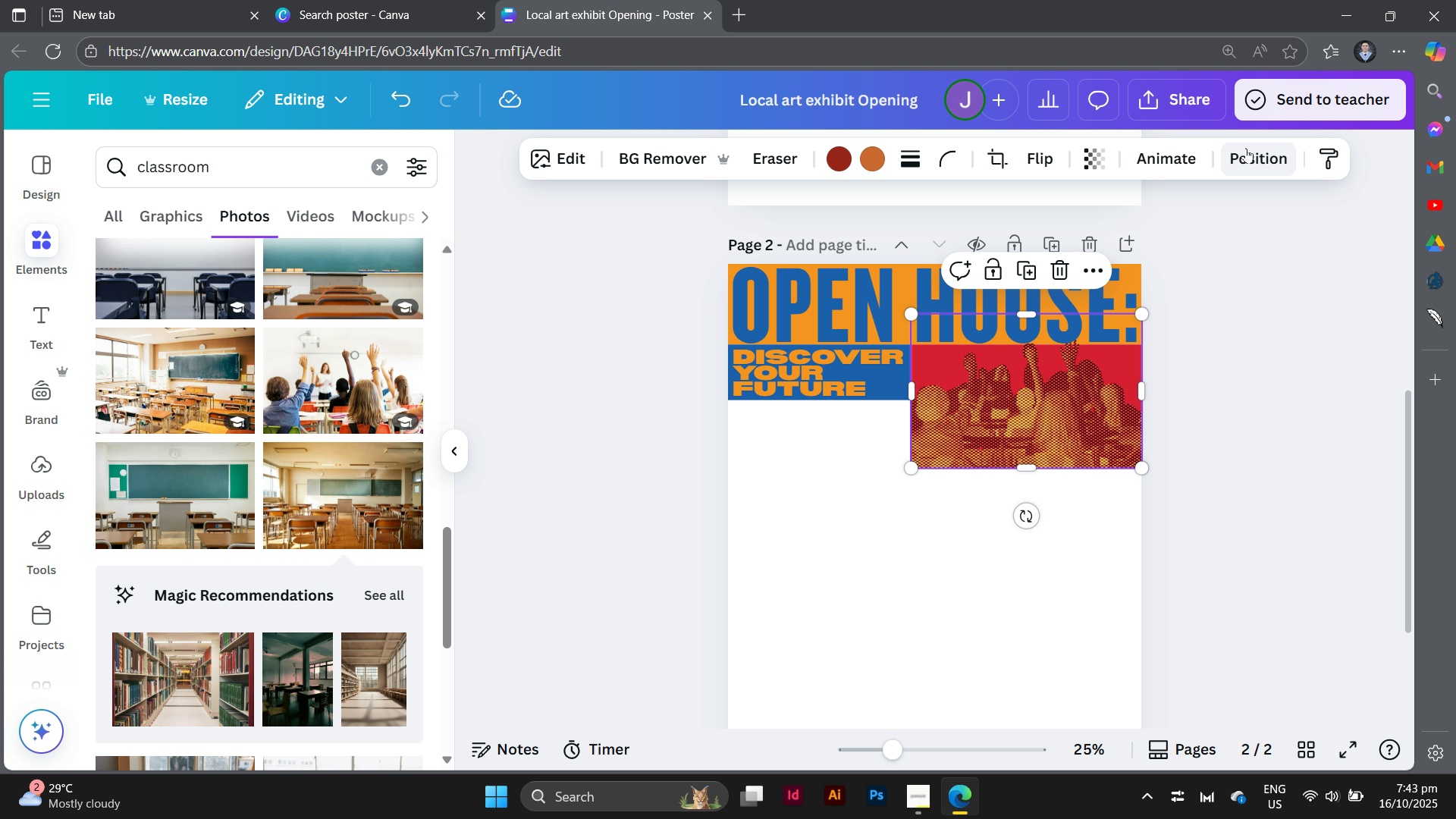 
left_click([1246, 148])
 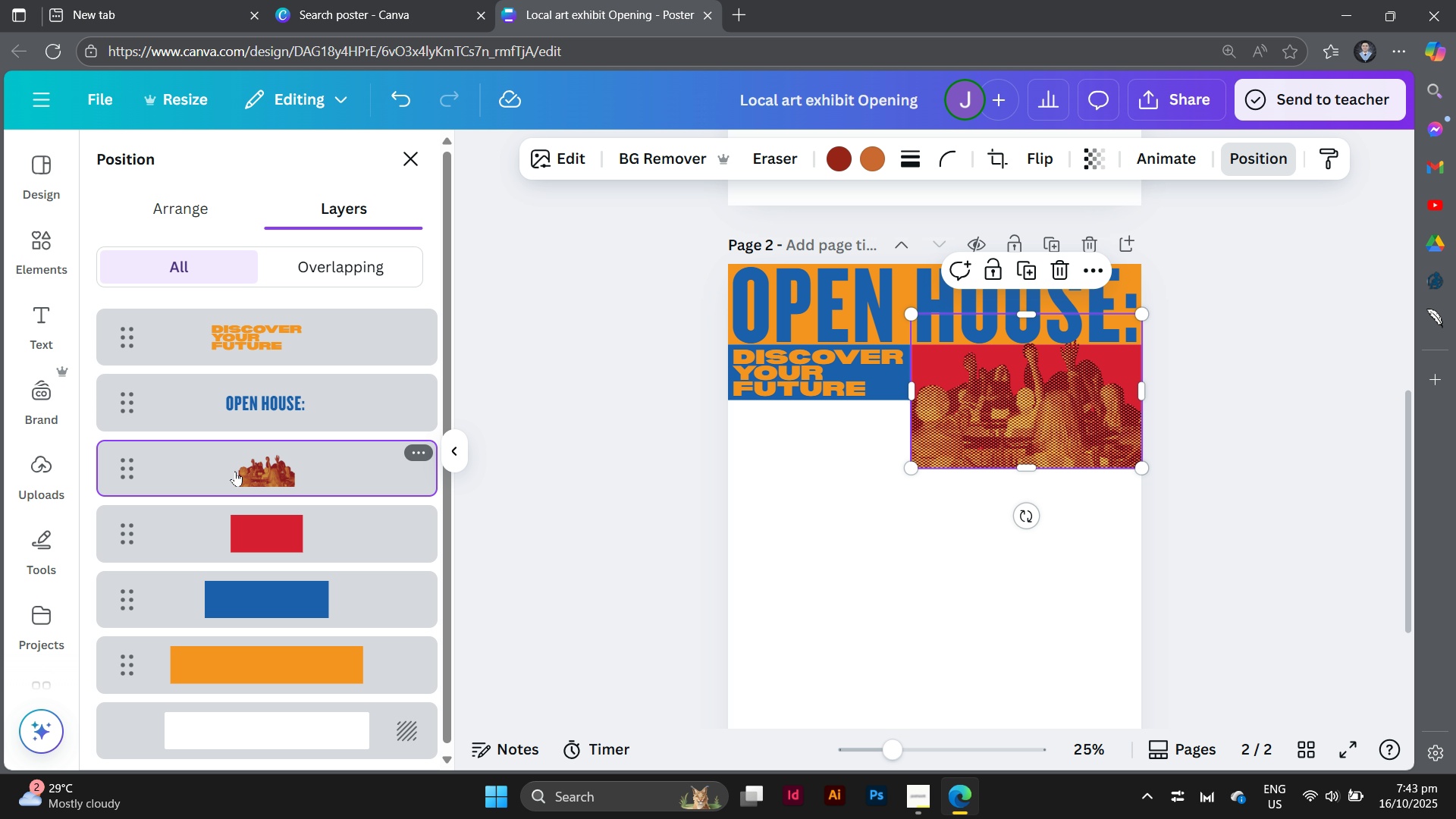 
left_click_drag(start_coordinate=[235, 472], to_coordinate=[239, 309])
 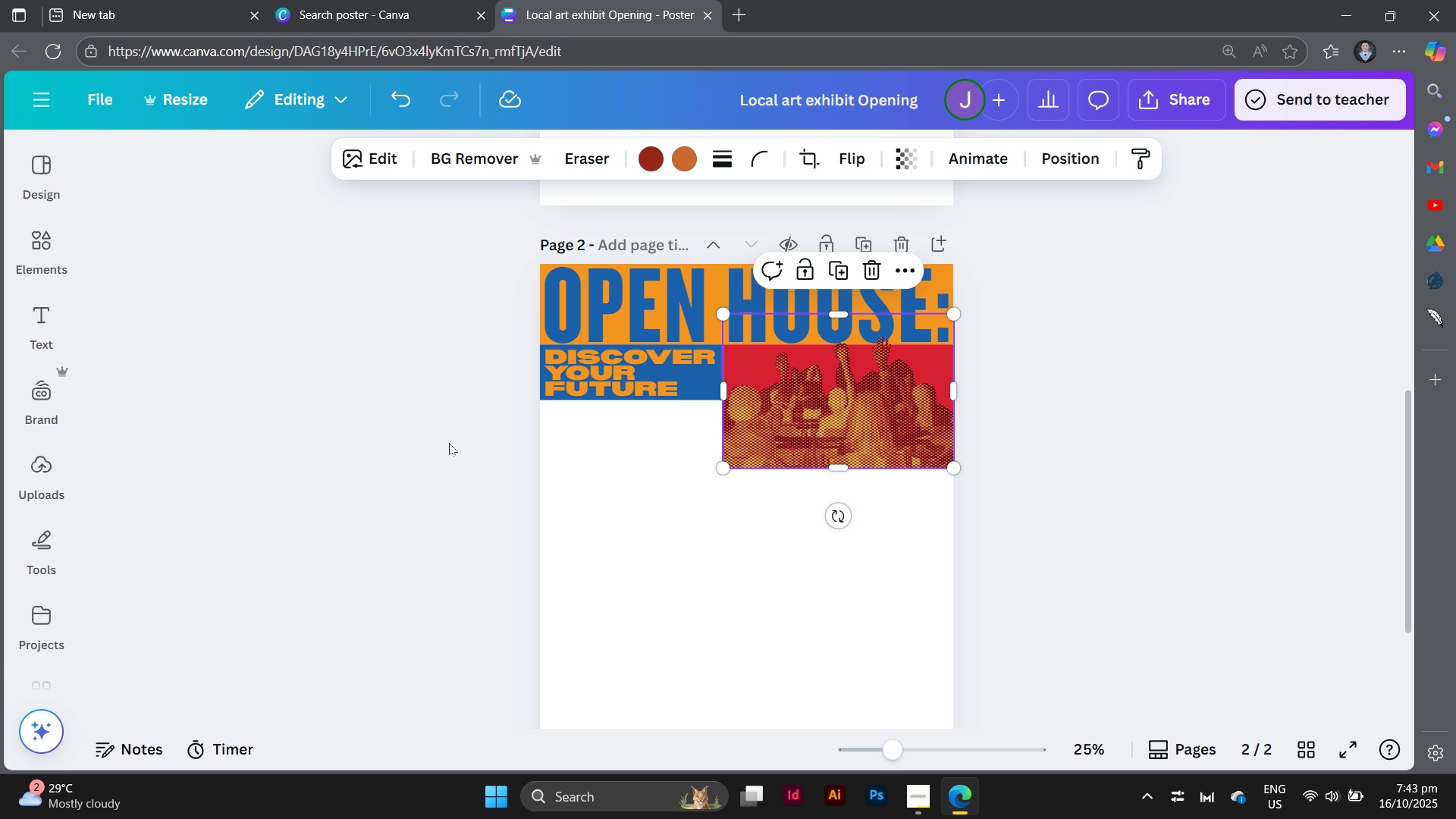 
double_click([449, 443])
 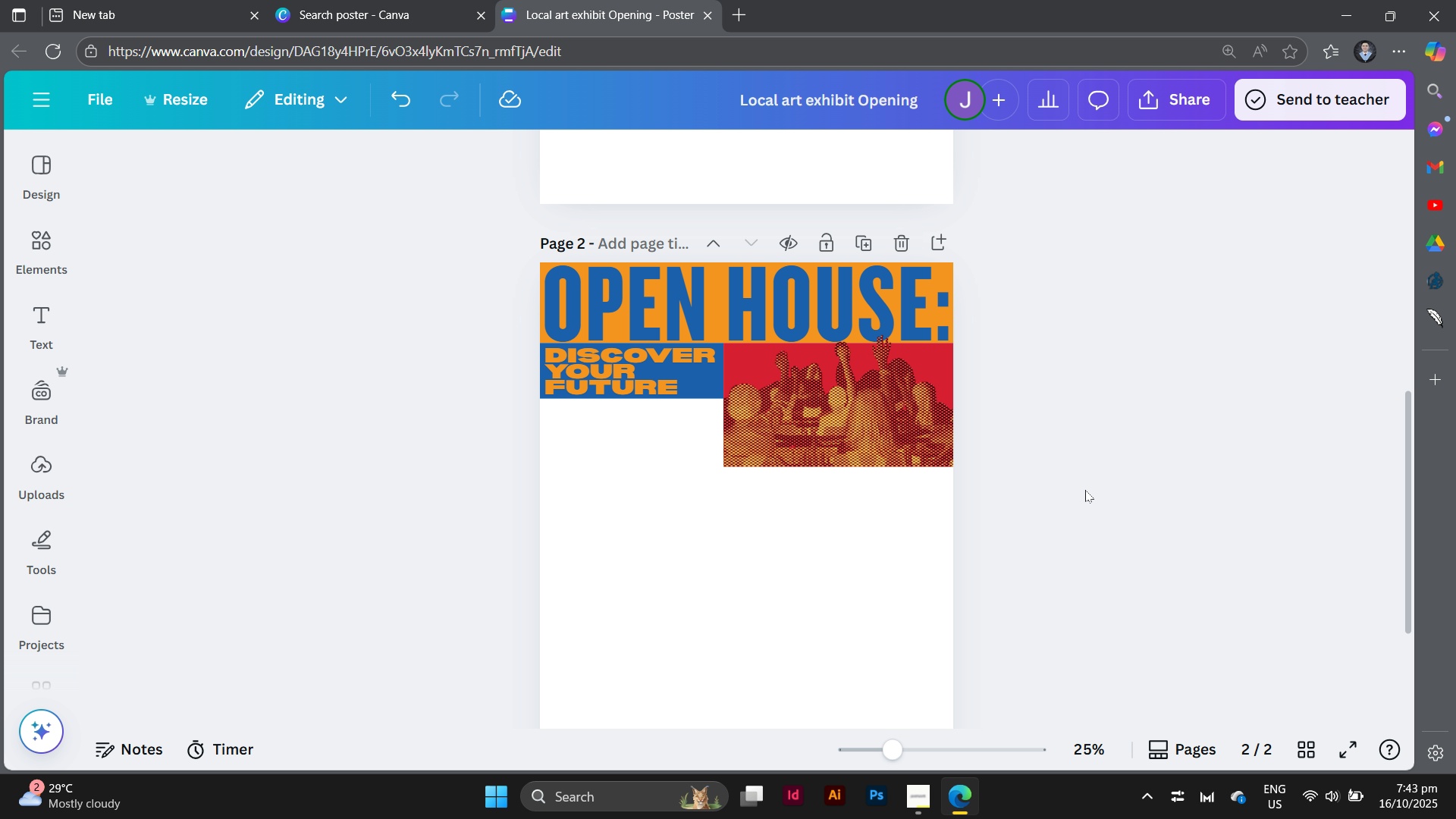 
scroll: coordinate [1085, 490], scroll_direction: down, amount: 2.0
 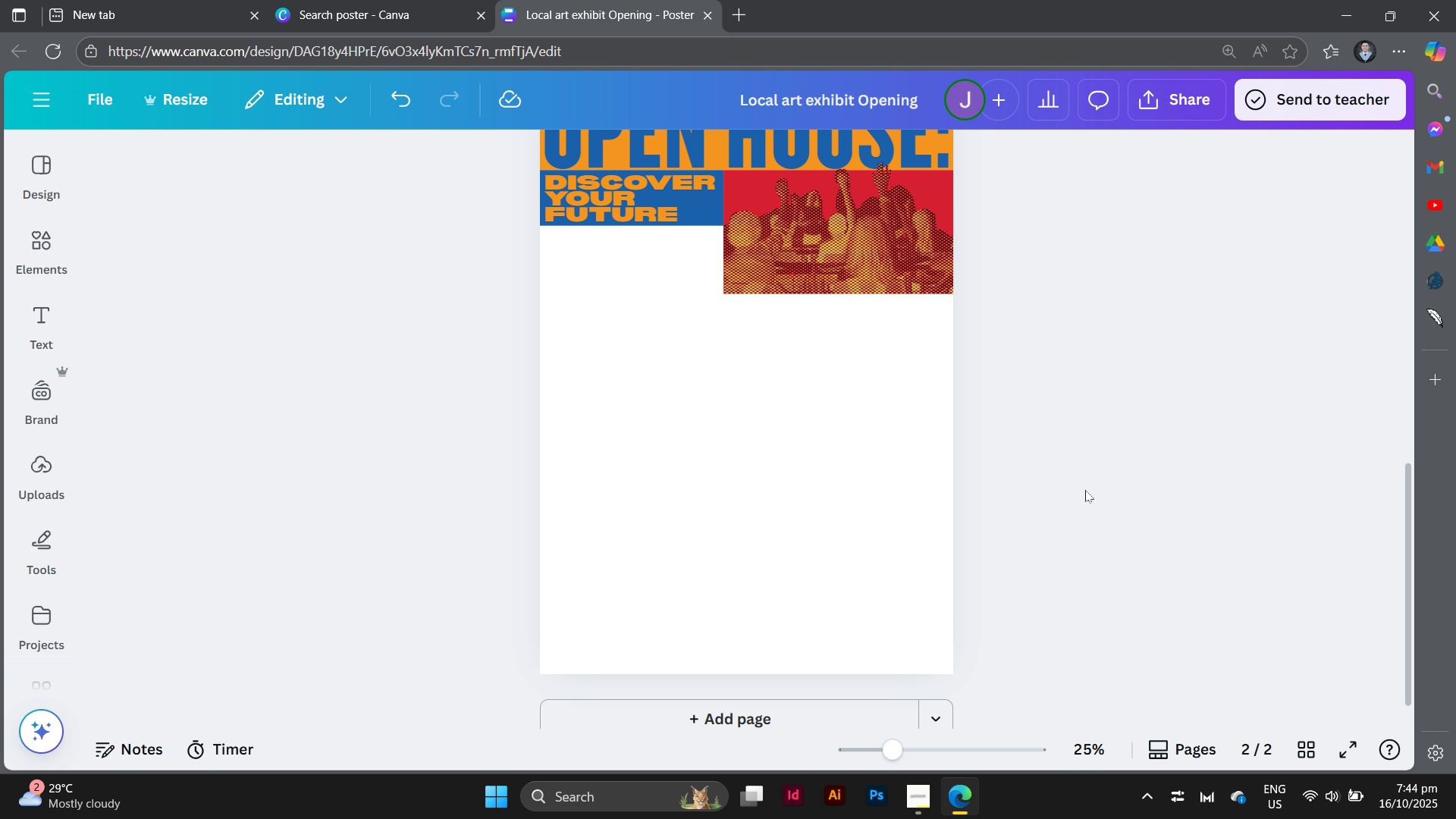 
scroll: coordinate [1085, 490], scroll_direction: up, amount: 2.0
 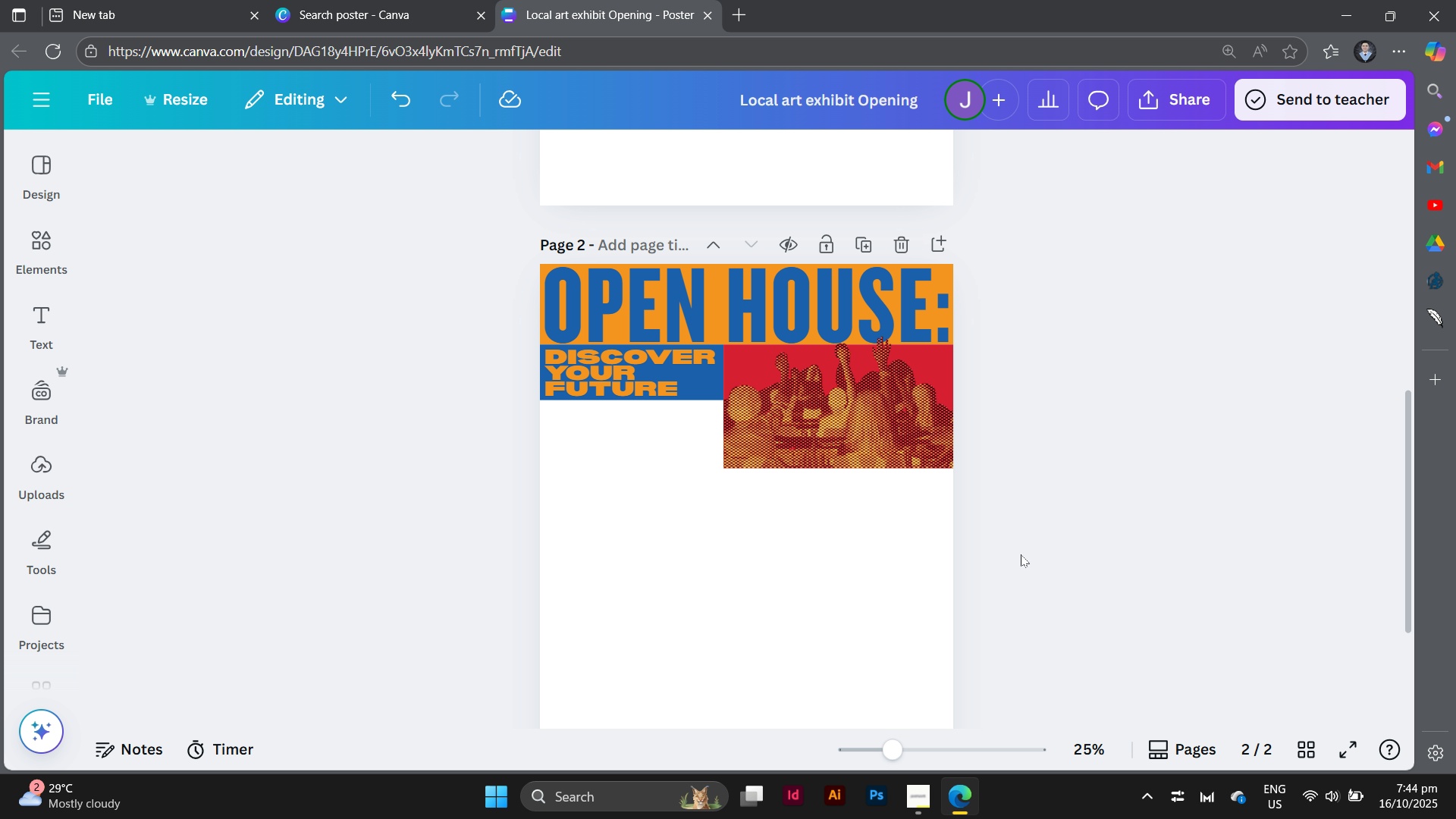 
wait(9.89)
 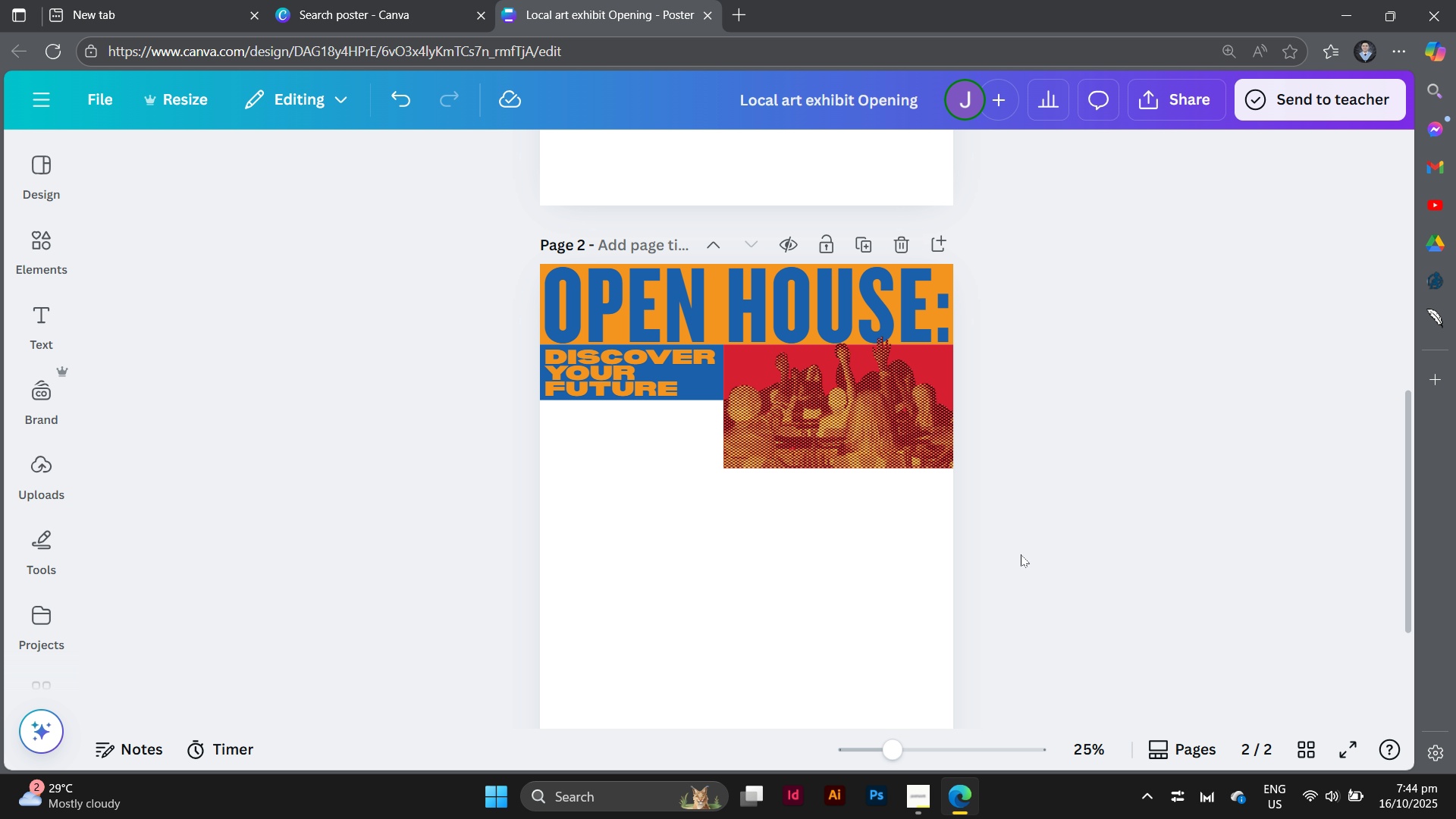 
left_click([42, 237])
 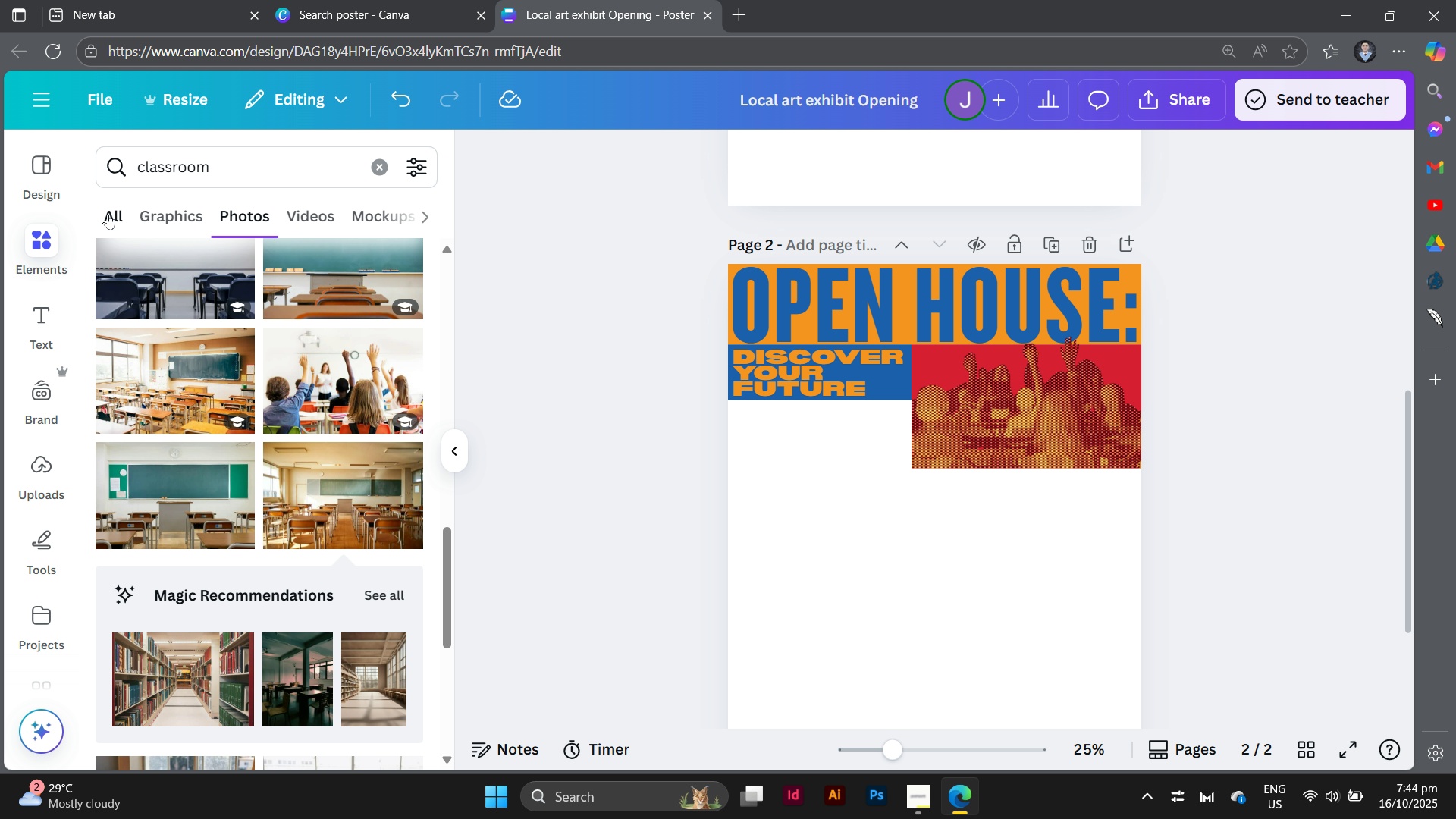 
left_click([108, 214])
 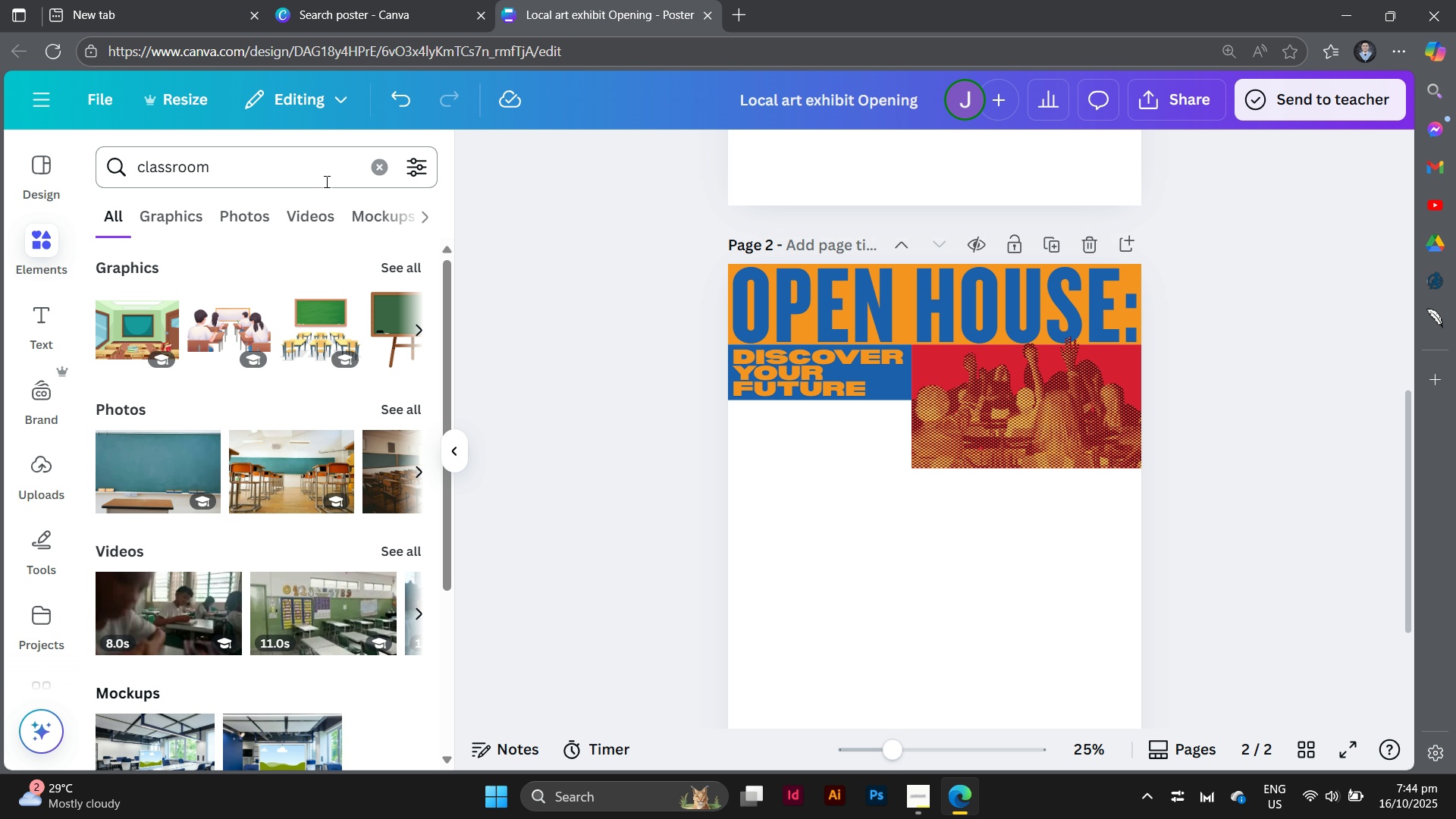 
left_click([381, 175])
 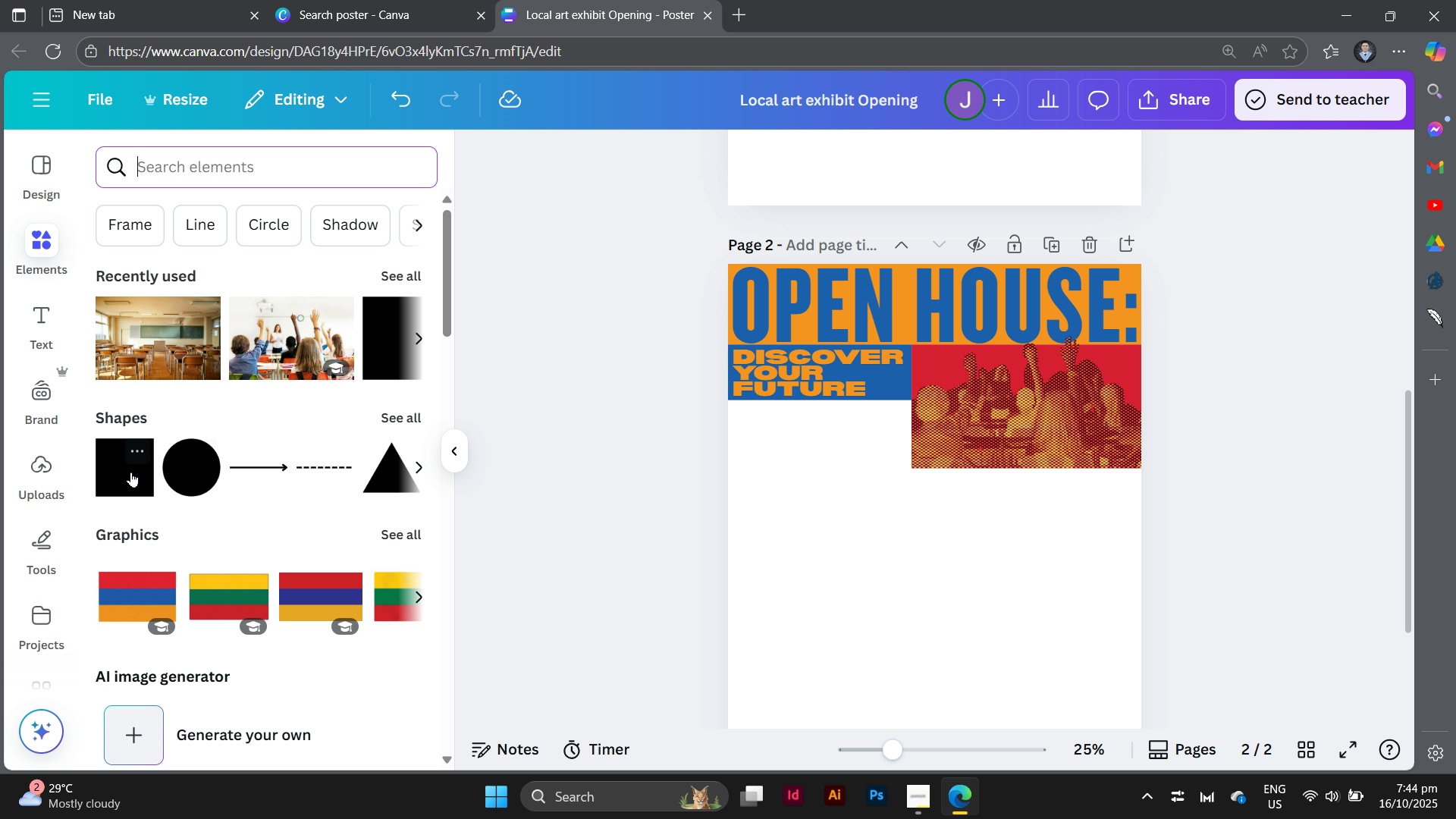 
left_click([130, 472])
 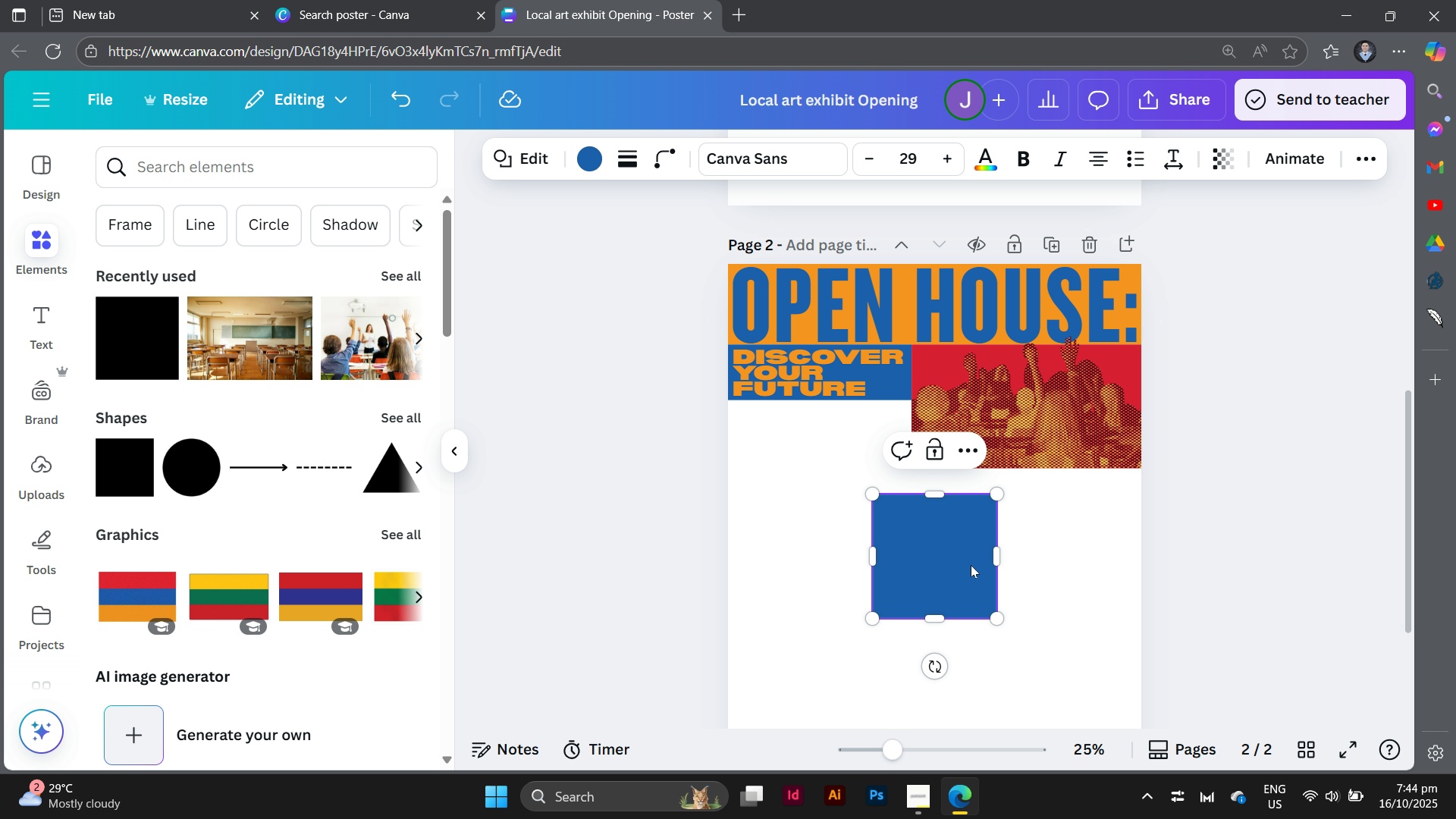 
left_click_drag(start_coordinate=[971, 565], to_coordinate=[828, 472])
 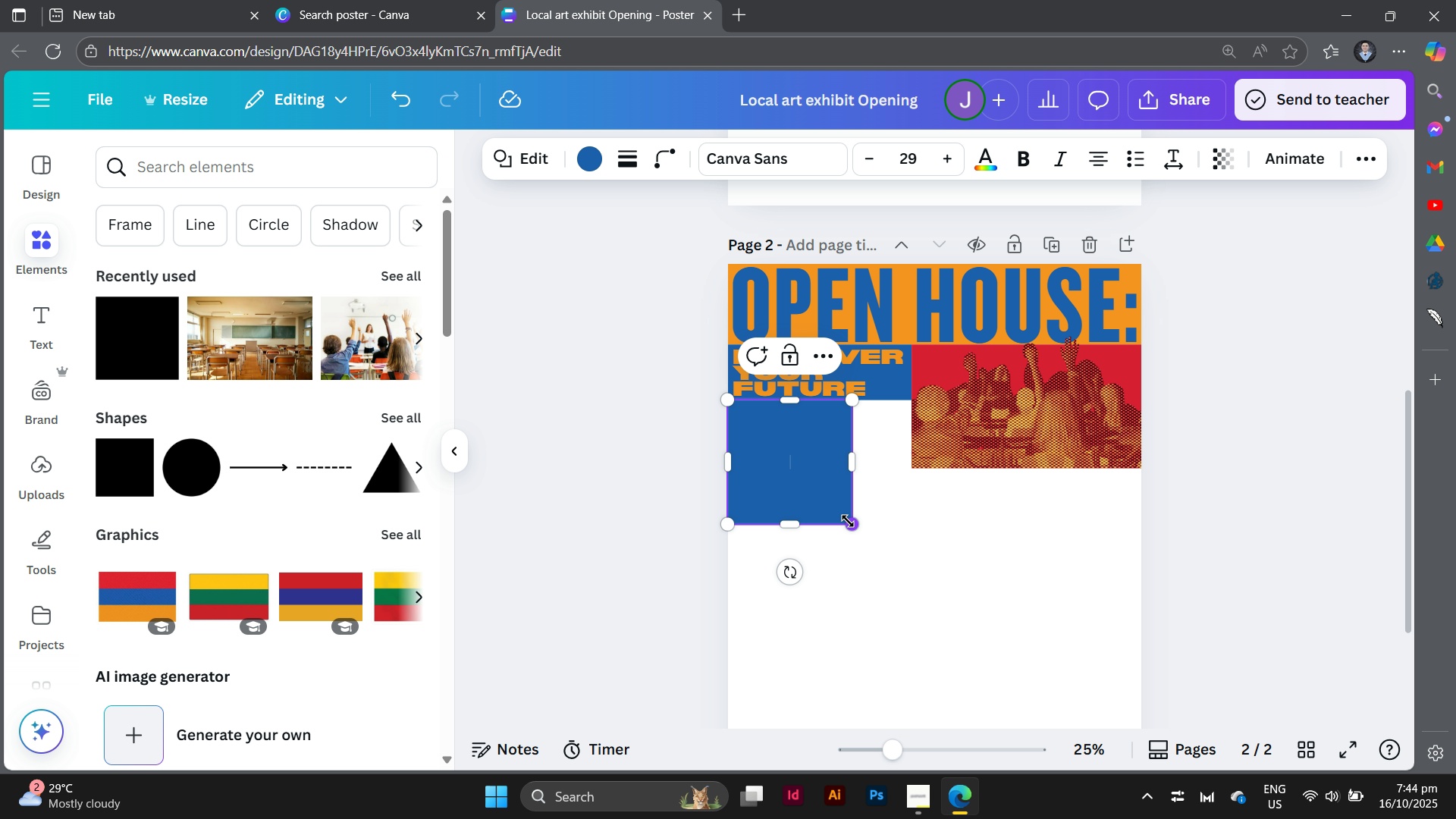 
left_click_drag(start_coordinate=[848, 521], to_coordinate=[905, 600])
 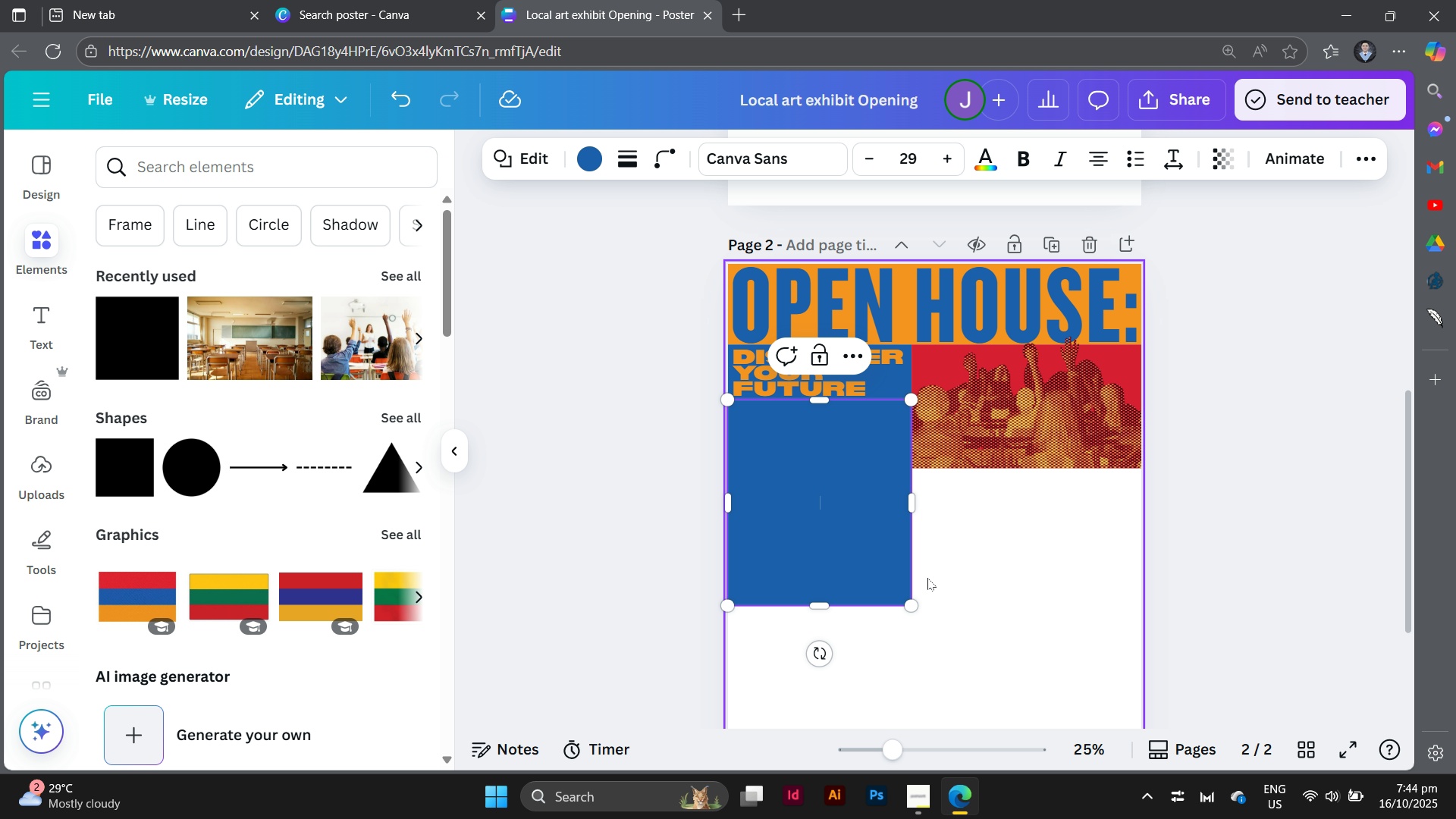 
hold_key(key=ControlLeft, duration=0.37)
 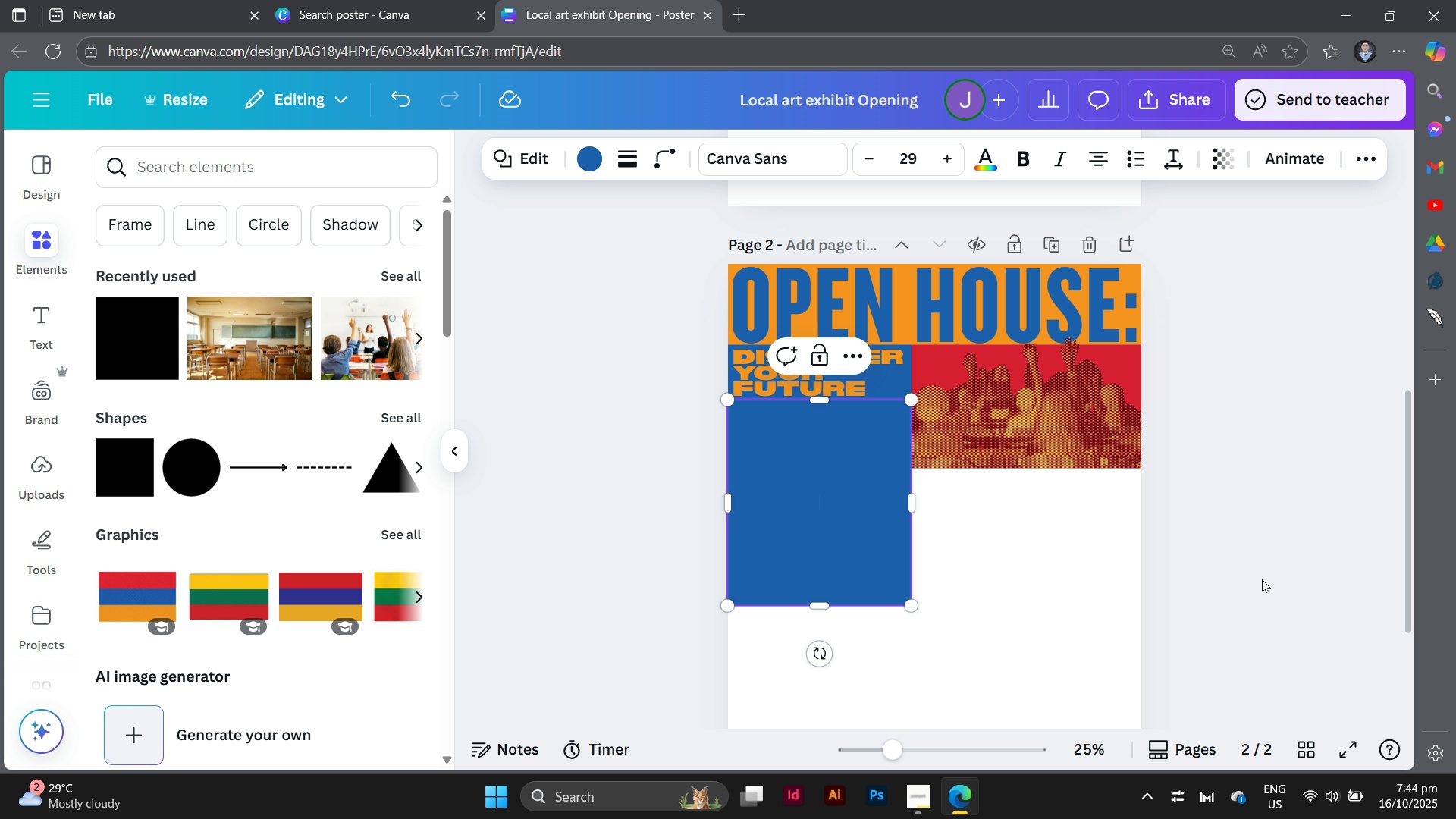 
left_click([1229, 582])
 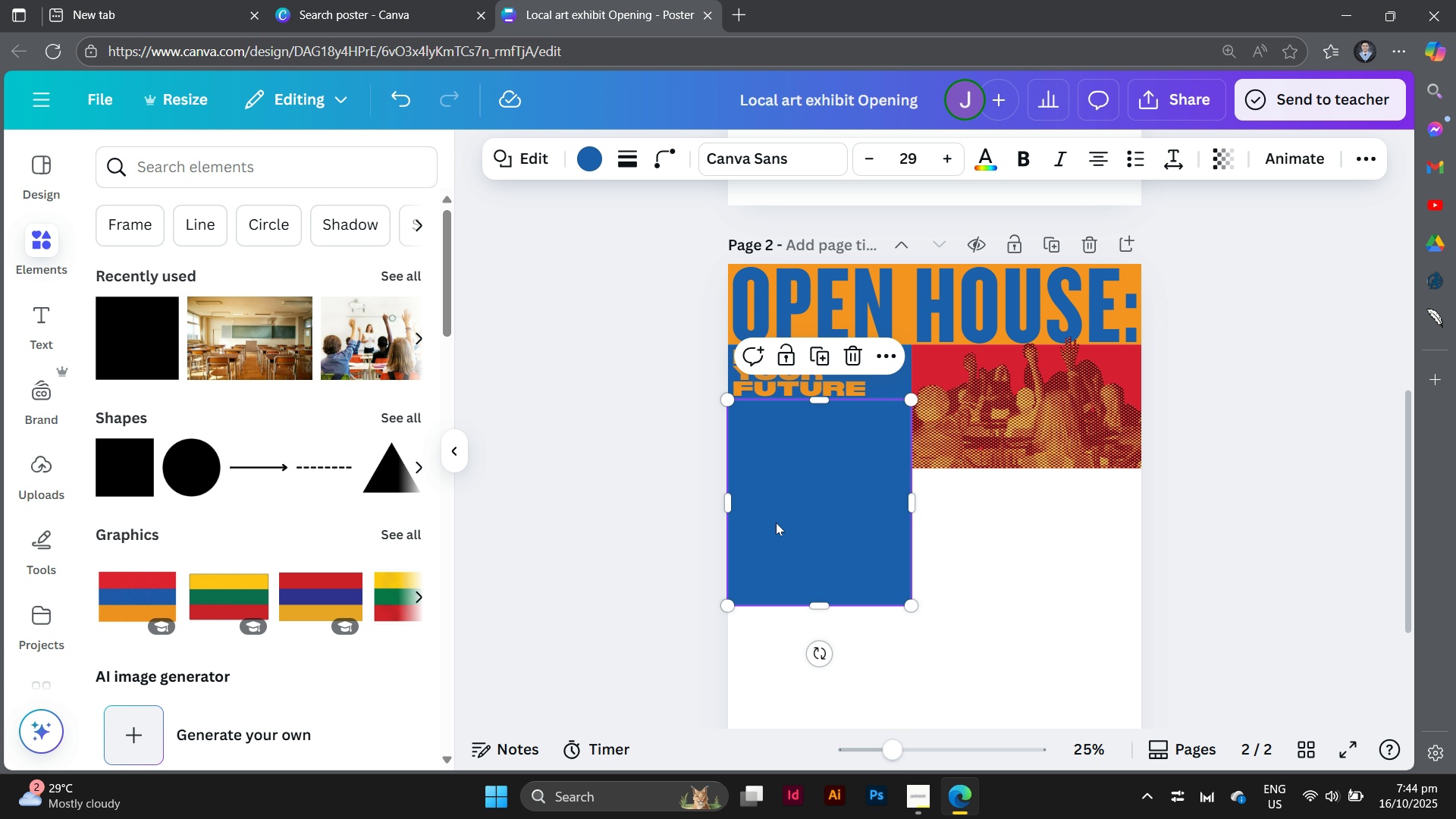 
left_click([776, 522])
 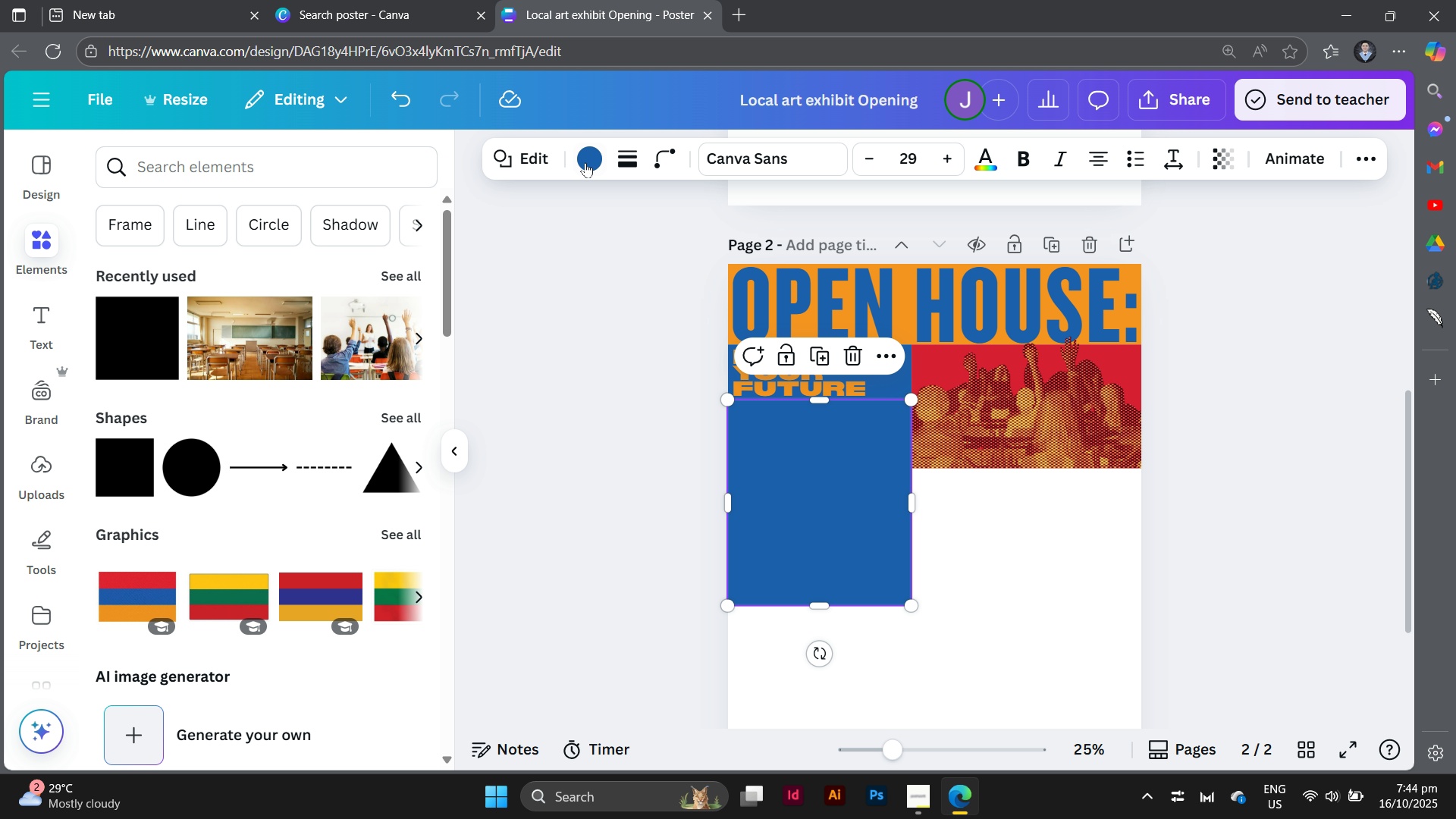 
left_click([588, 152])
 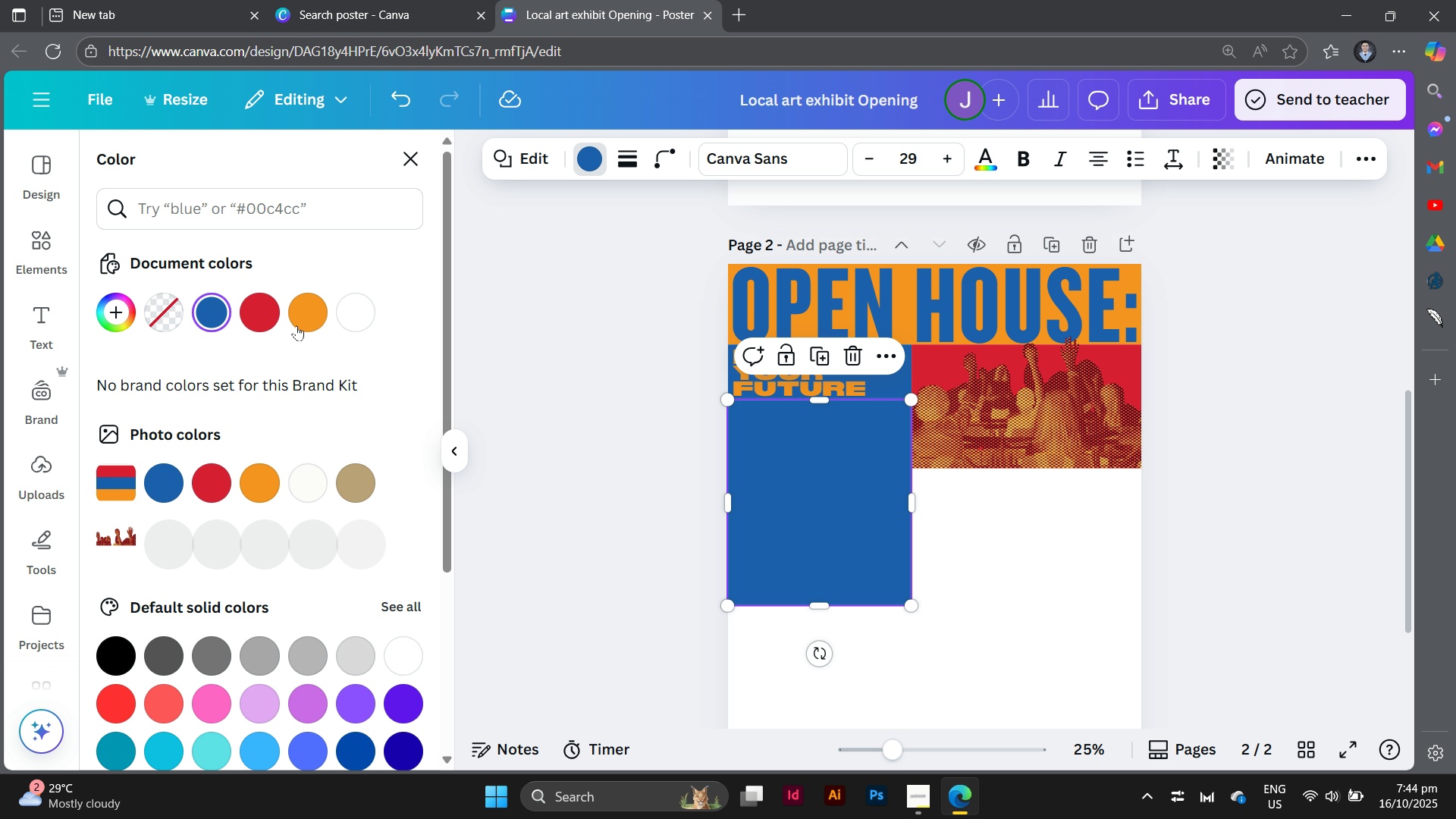 
left_click([297, 310])
 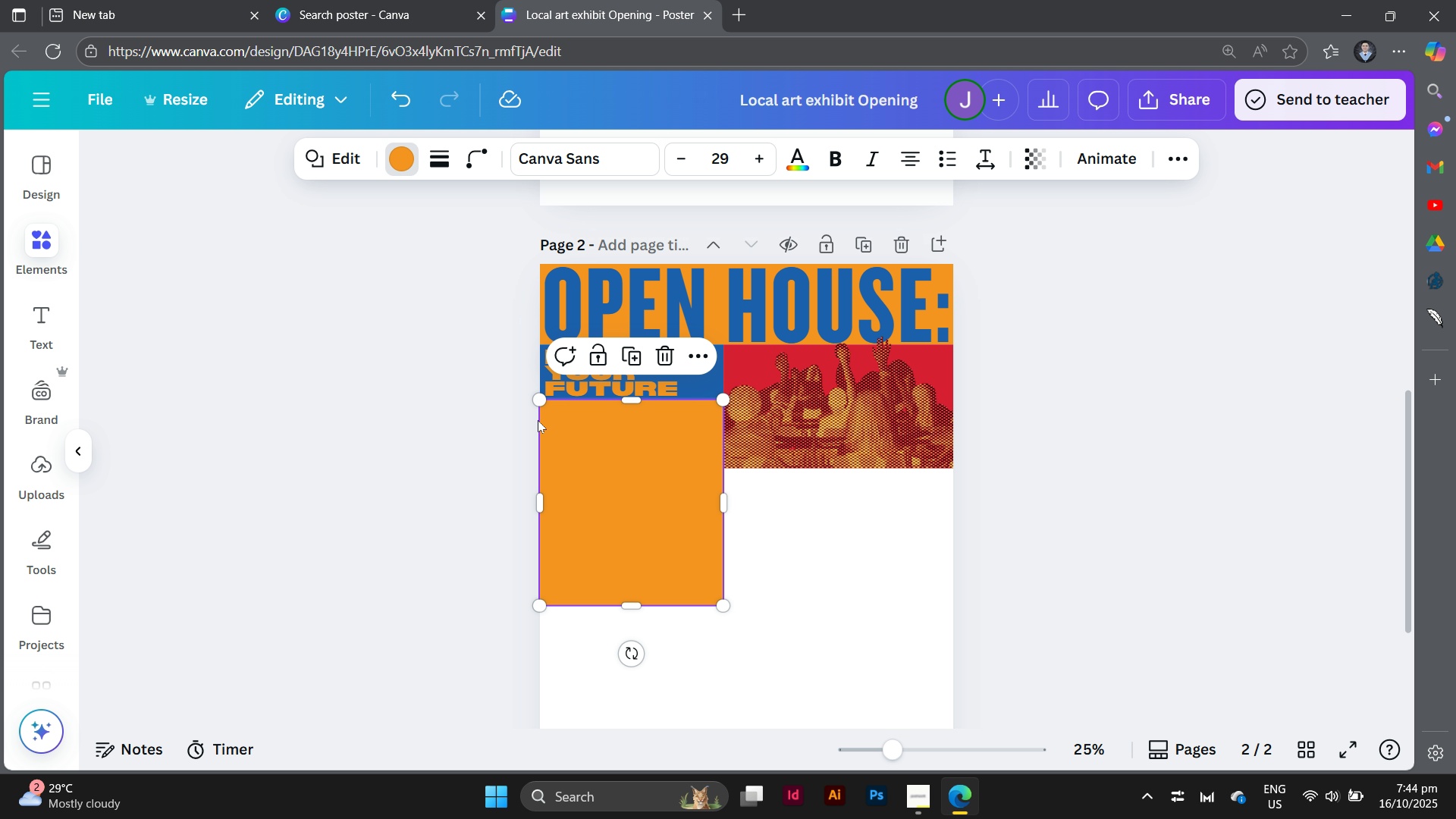 
double_click([538, 420])
 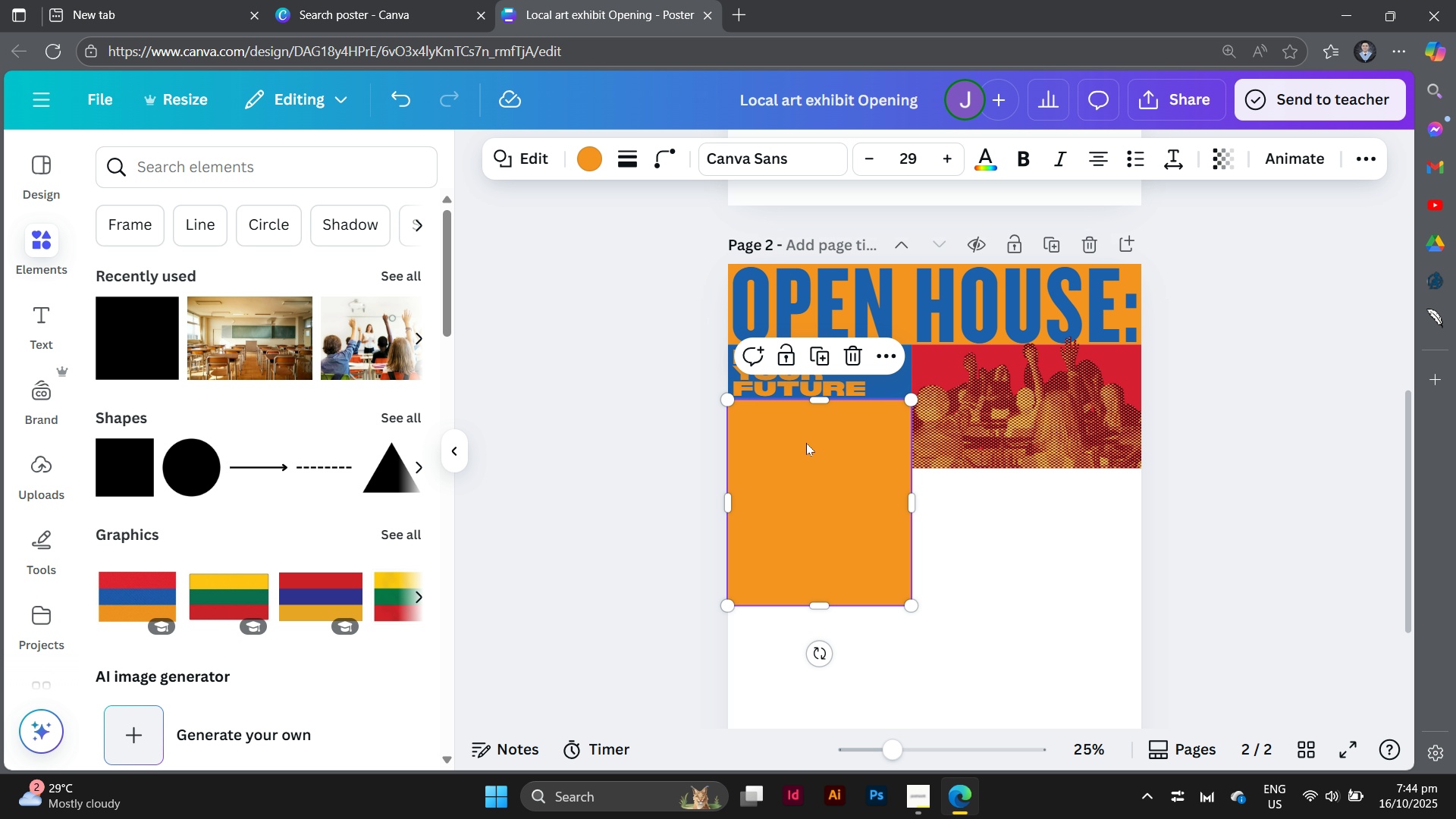 
left_click([1191, 525])
 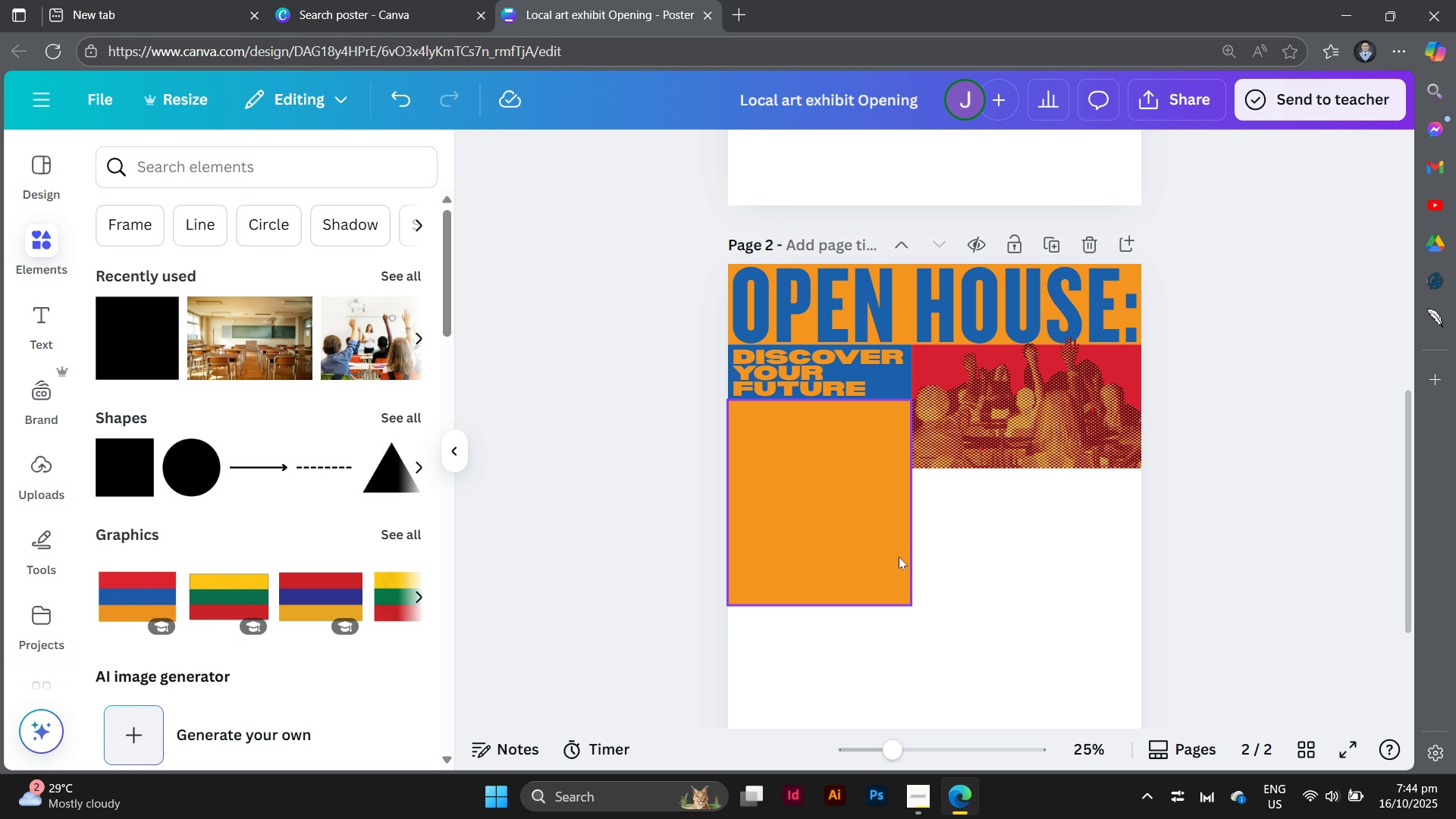 
left_click([873, 561])
 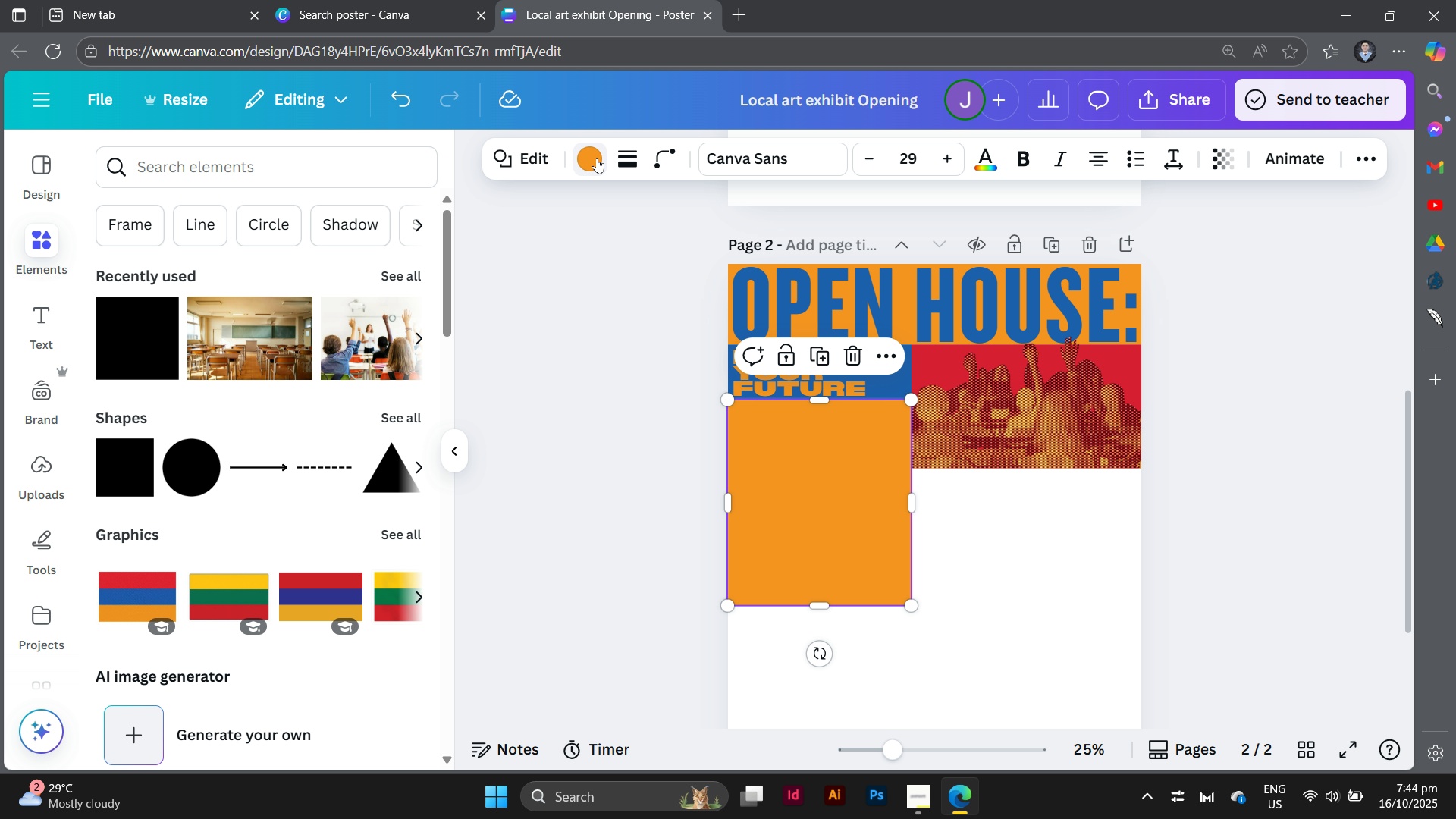 
left_click([597, 158])
 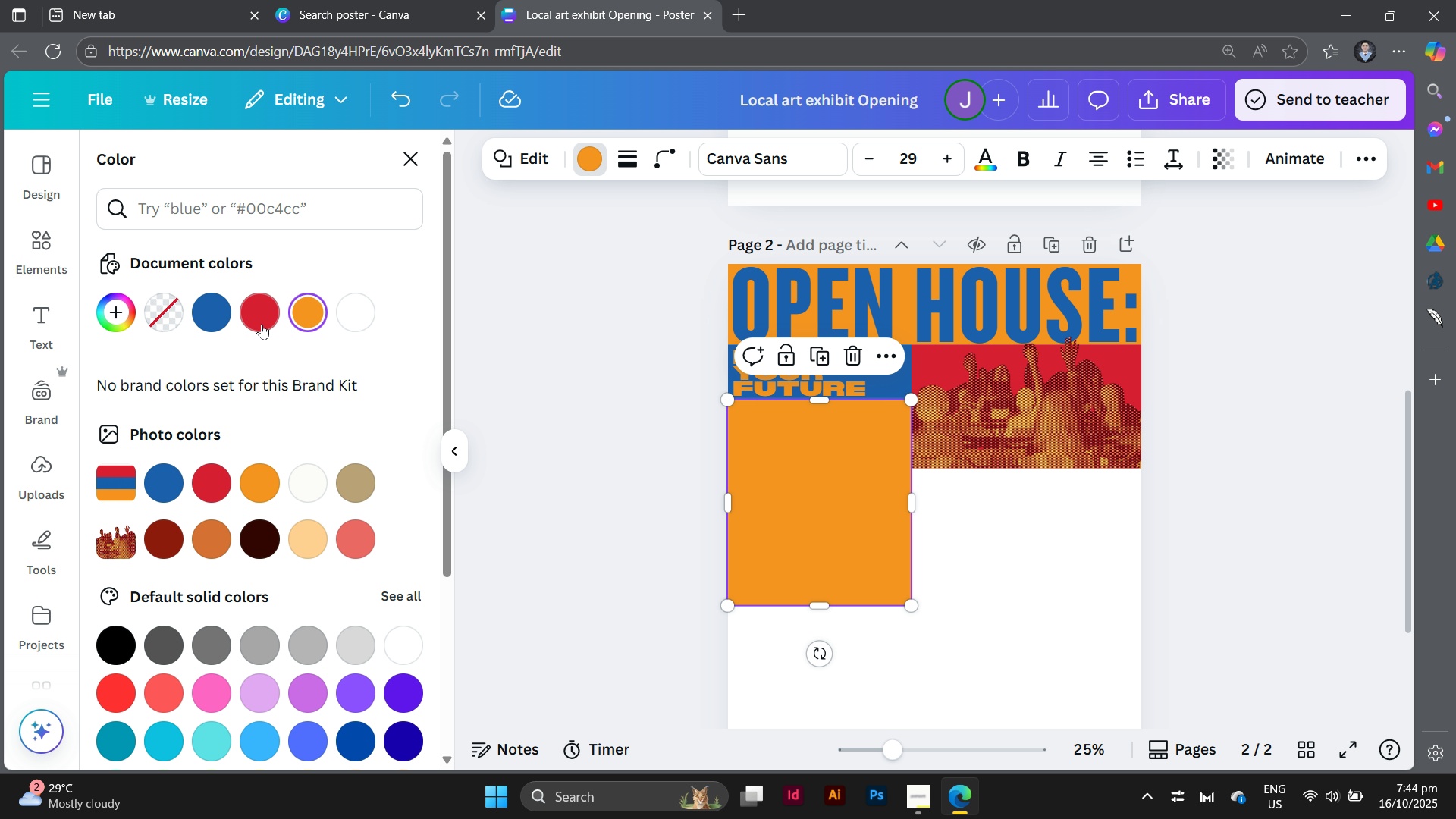 
left_click([262, 324])
 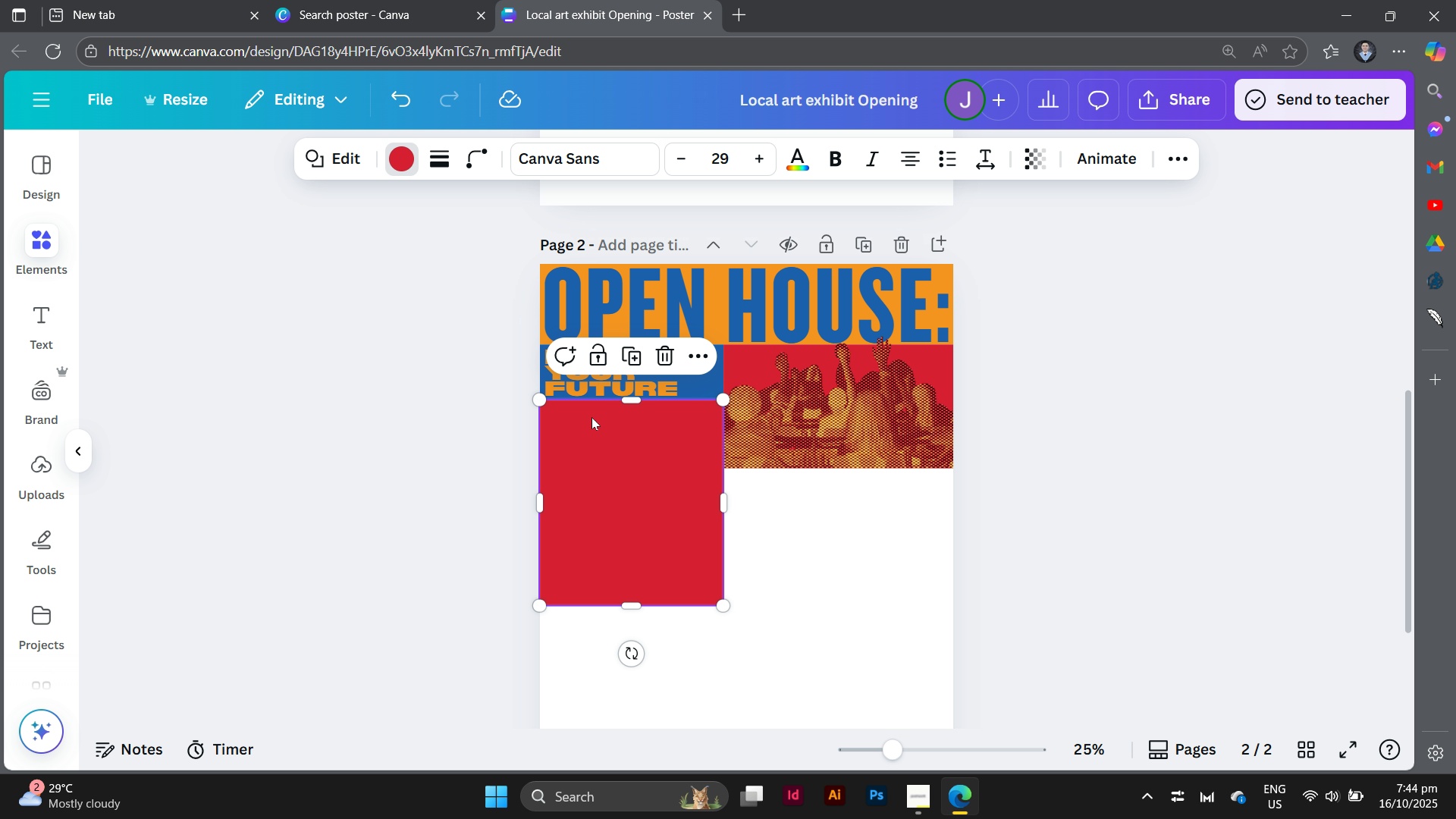 
double_click([592, 417])
 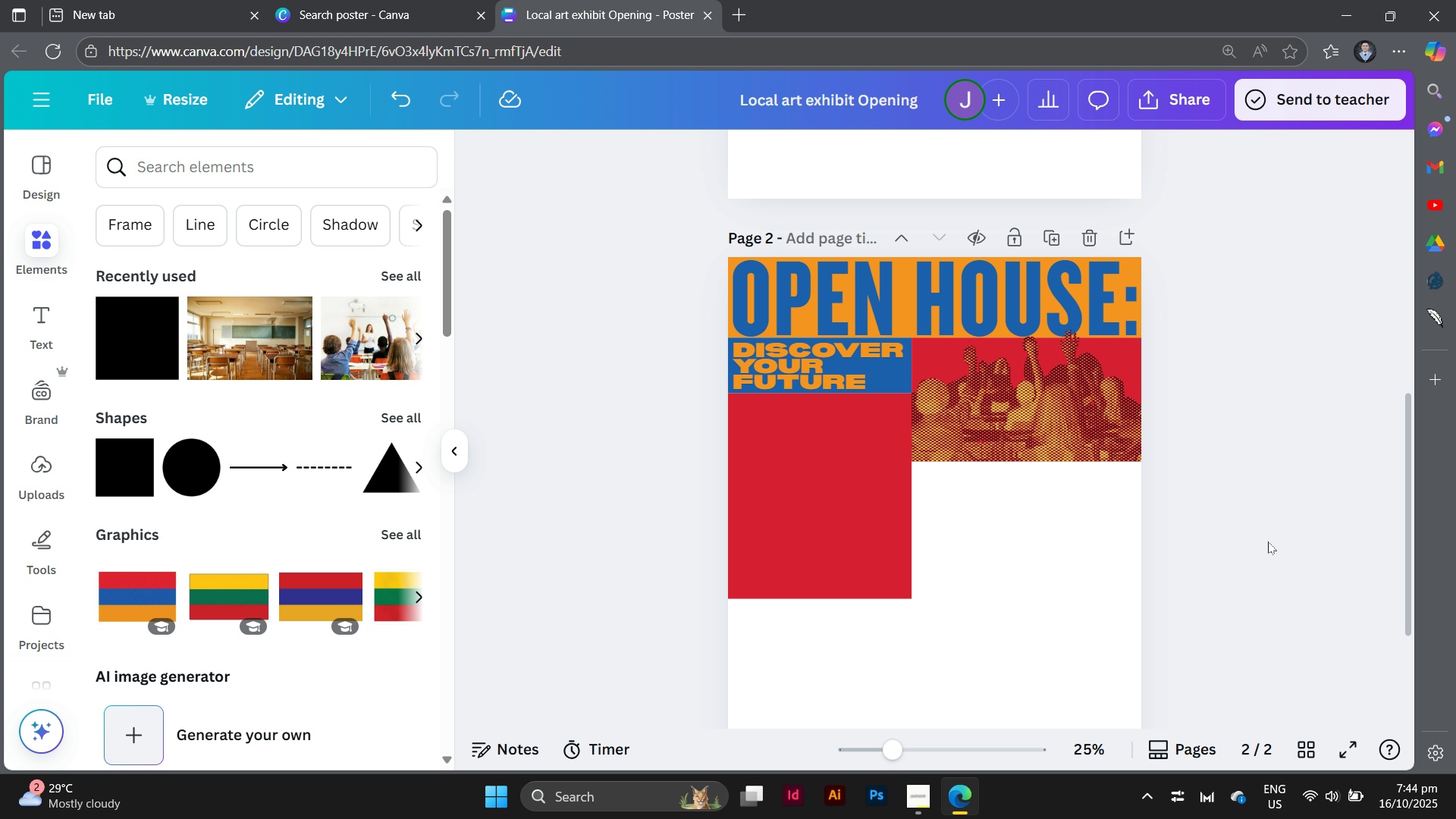 
scroll: coordinate [1268, 541], scroll_direction: down, amount: 1.0
 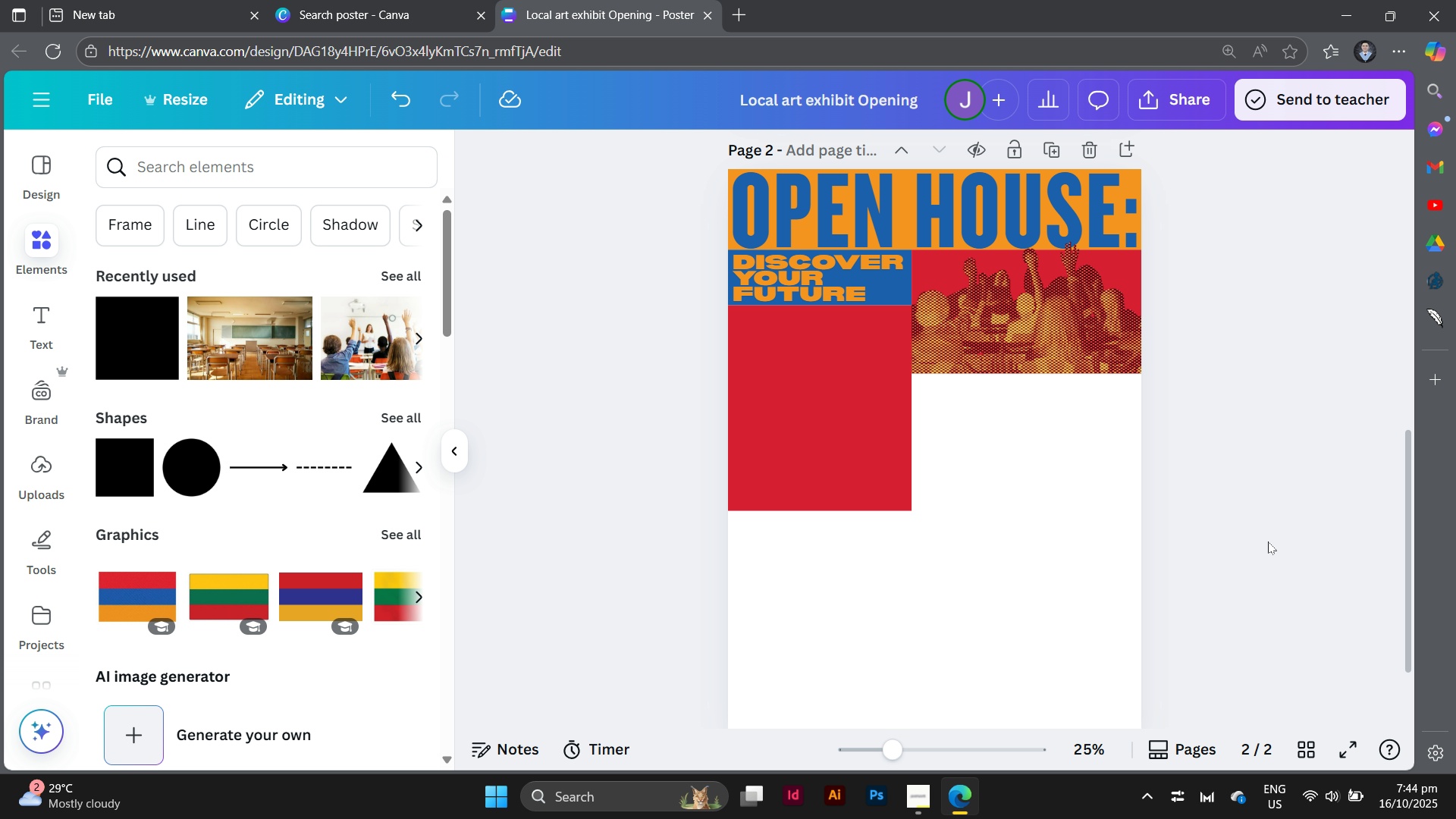 
wait(8.78)
 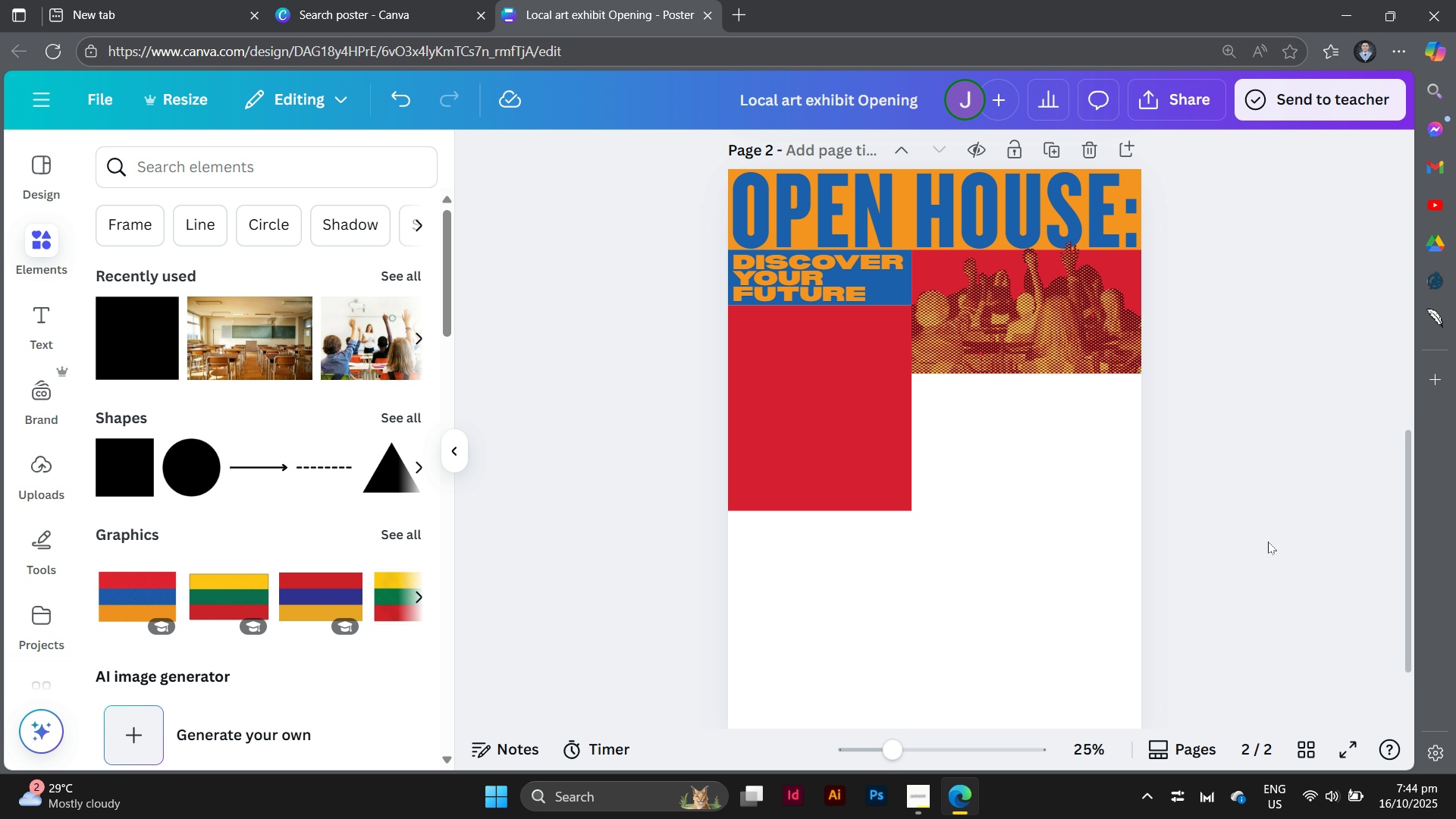 
left_click([33, 307])
 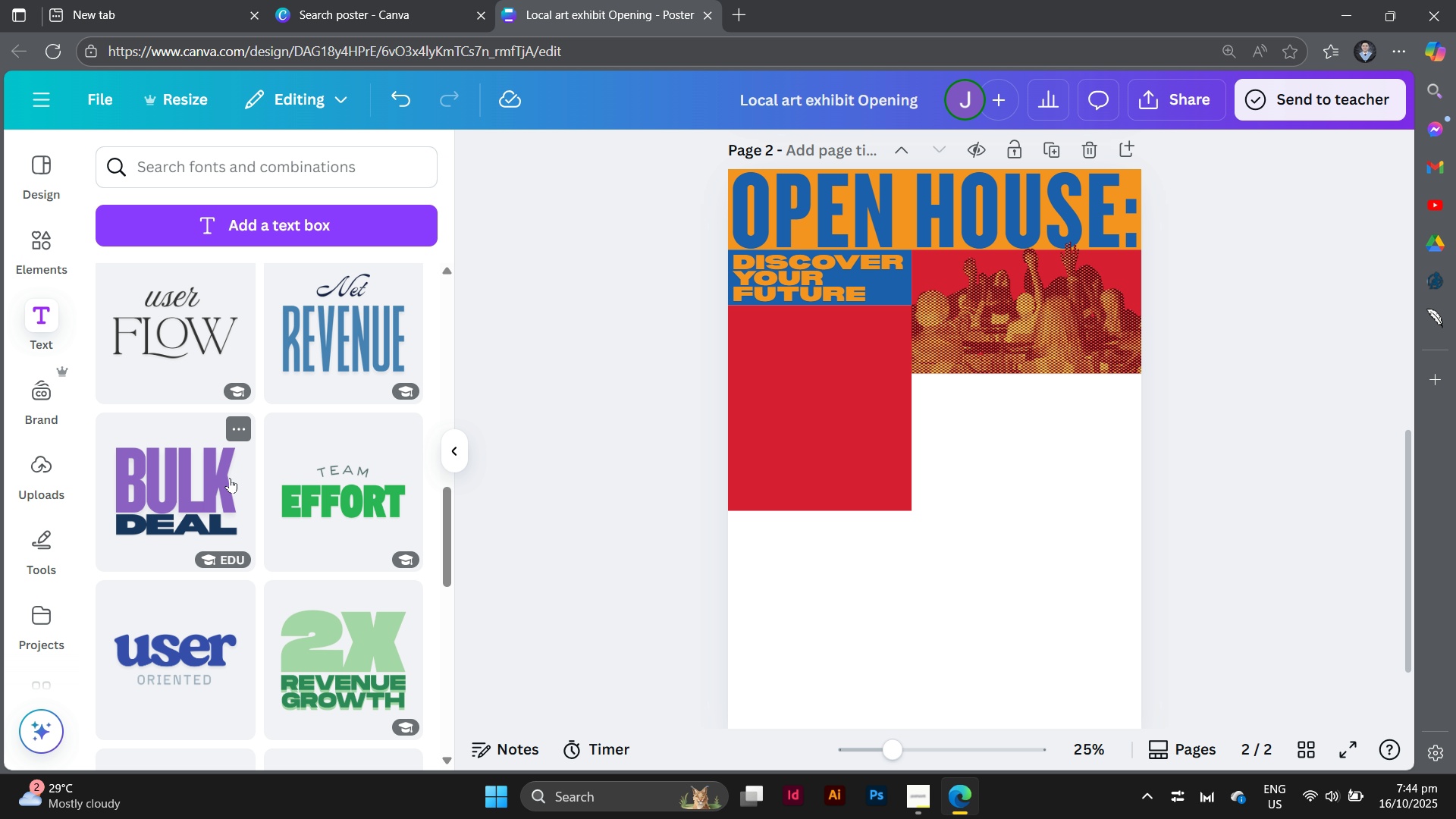 
scroll: coordinate [230, 478], scroll_direction: down, amount: 1.0
 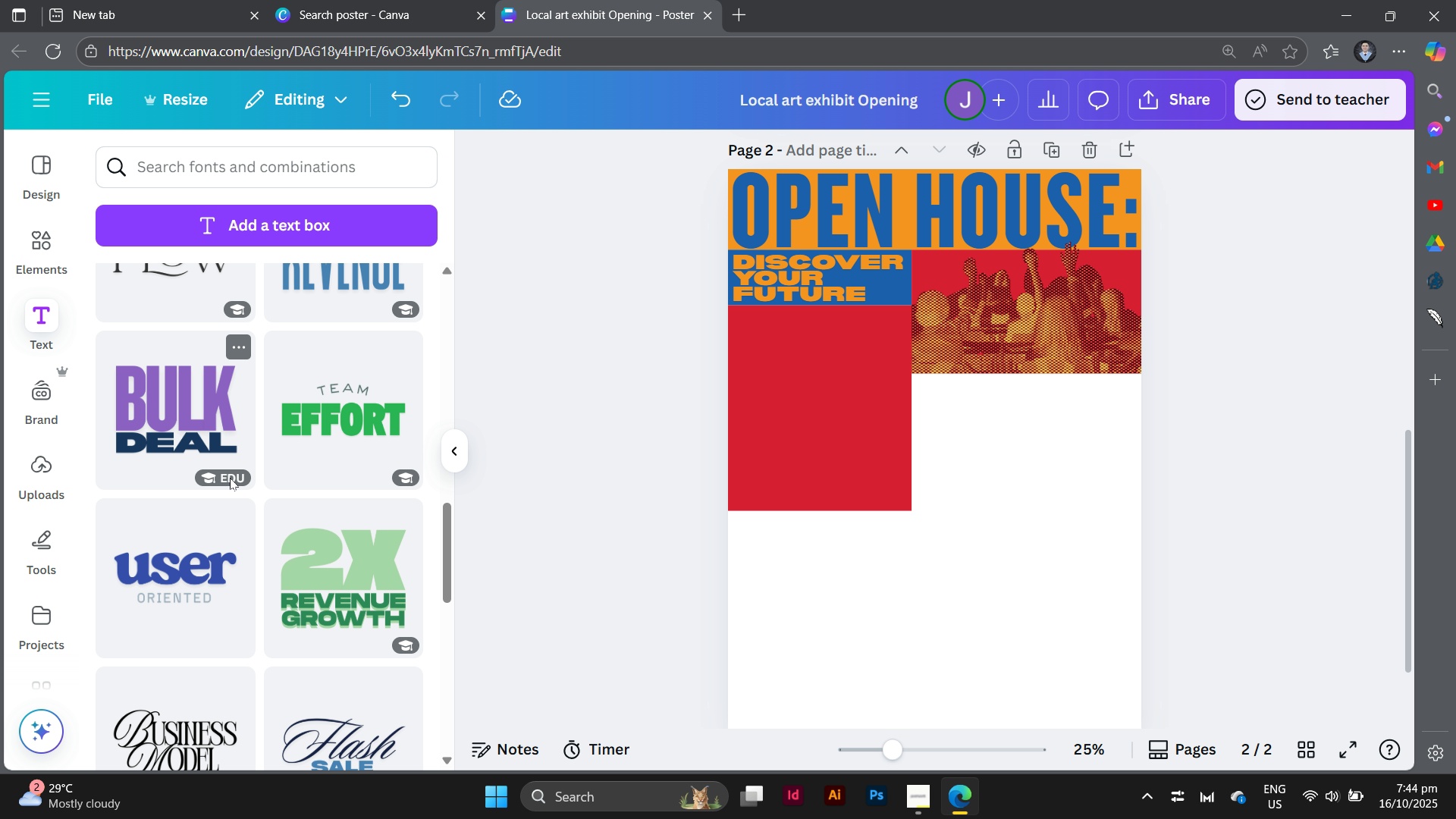 
scroll: coordinate [230, 478], scroll_direction: up, amount: 1.0
 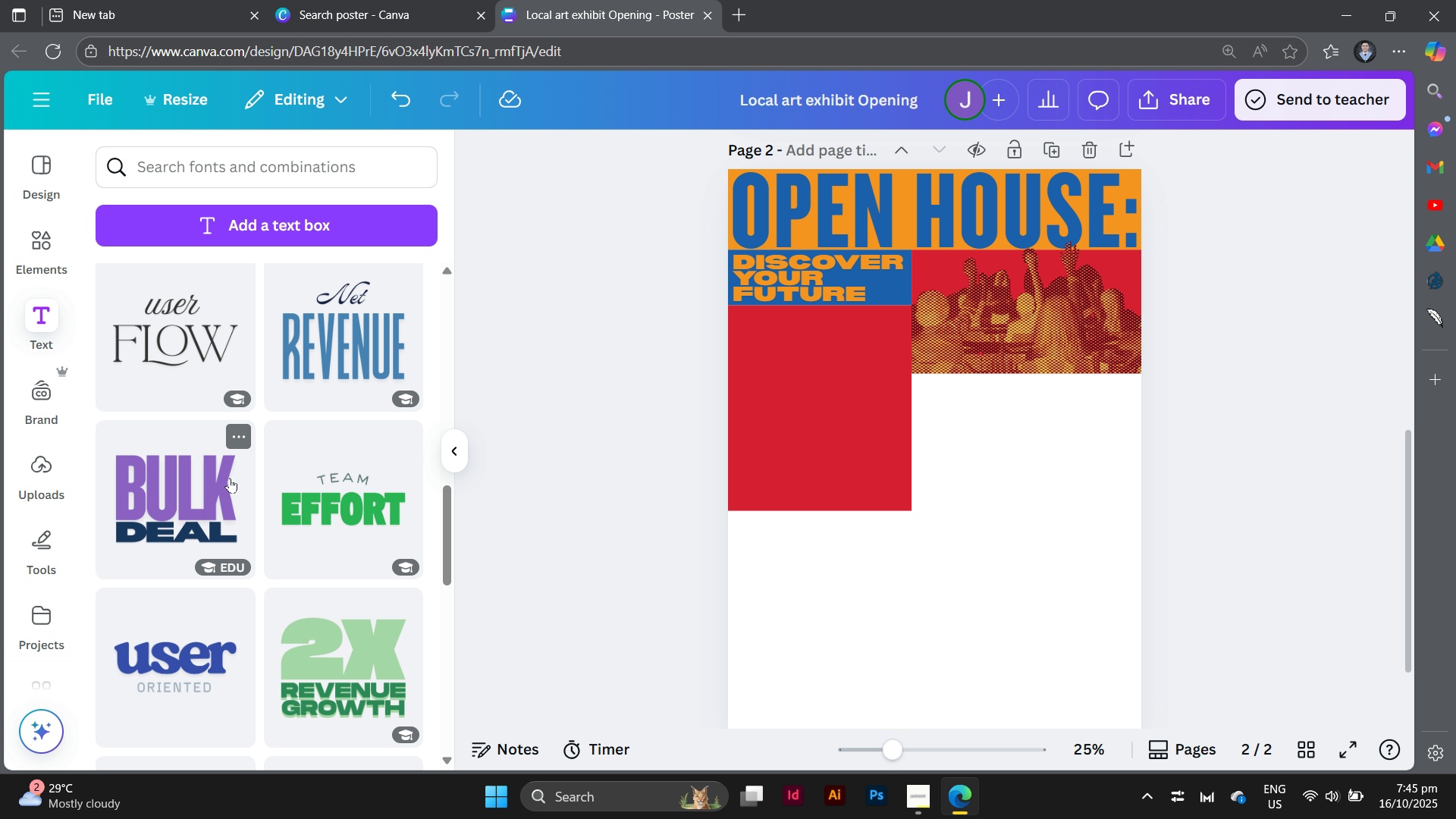 
scroll: coordinate [230, 478], scroll_direction: down, amount: 1.0
 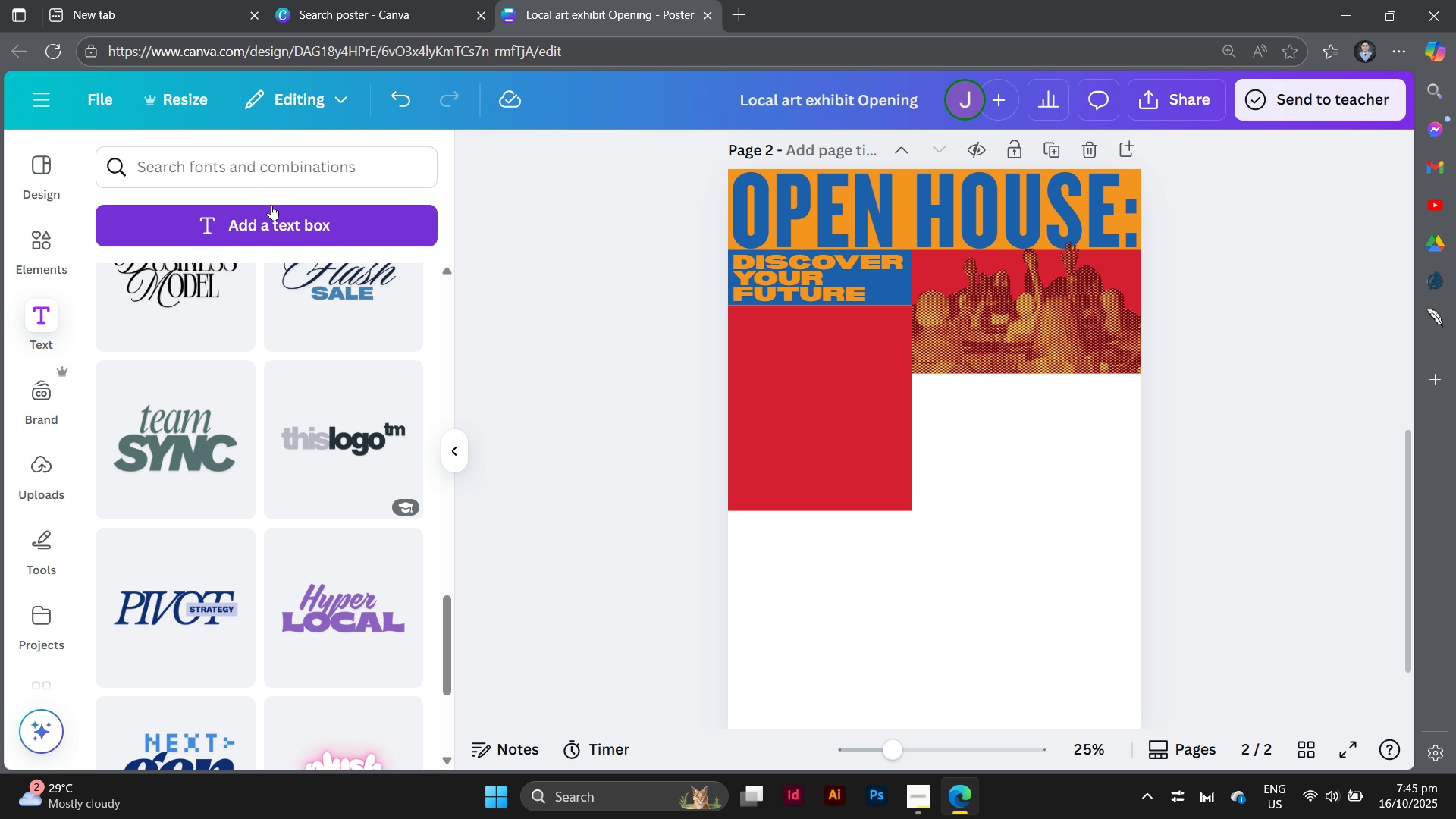 
scroll: coordinate [341, 463], scroll_direction: up, amount: 21.0
 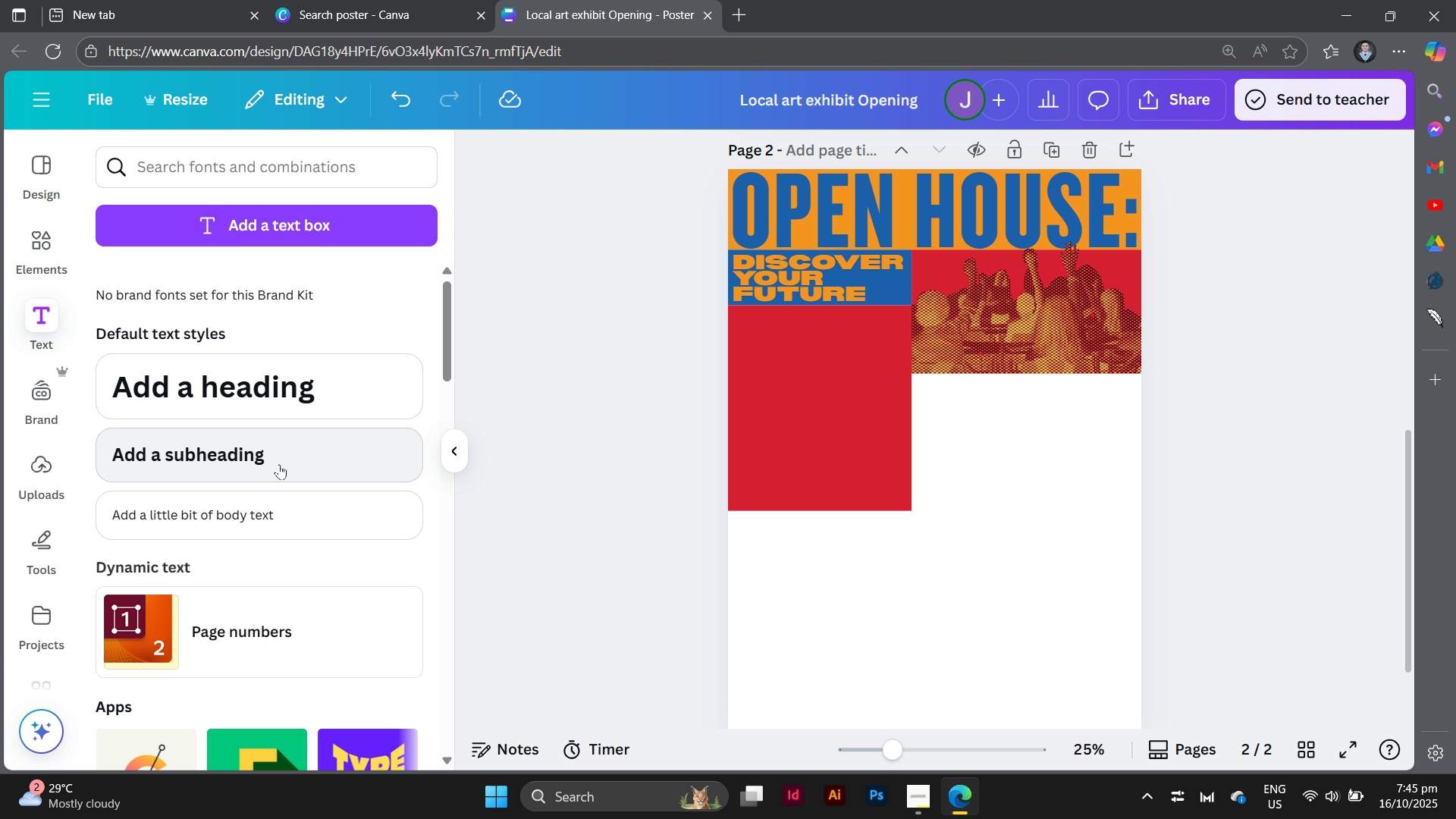 
left_click([279, 464])
 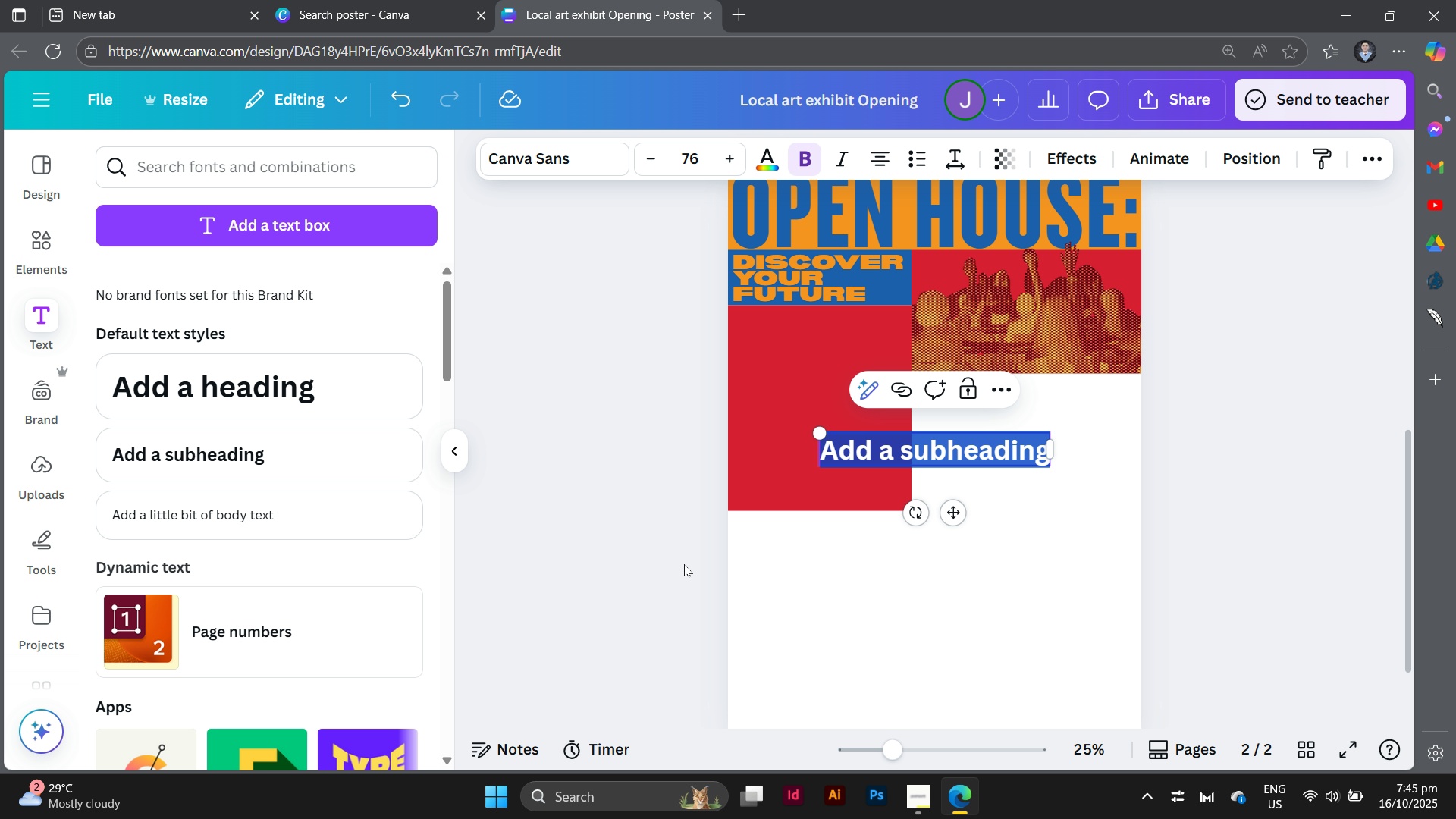 
type(Satur)
key(Backspace)
key(Backspace)
key(Backspace)
key(Backspace)
key(Backspace)
type(SATURDAY)
 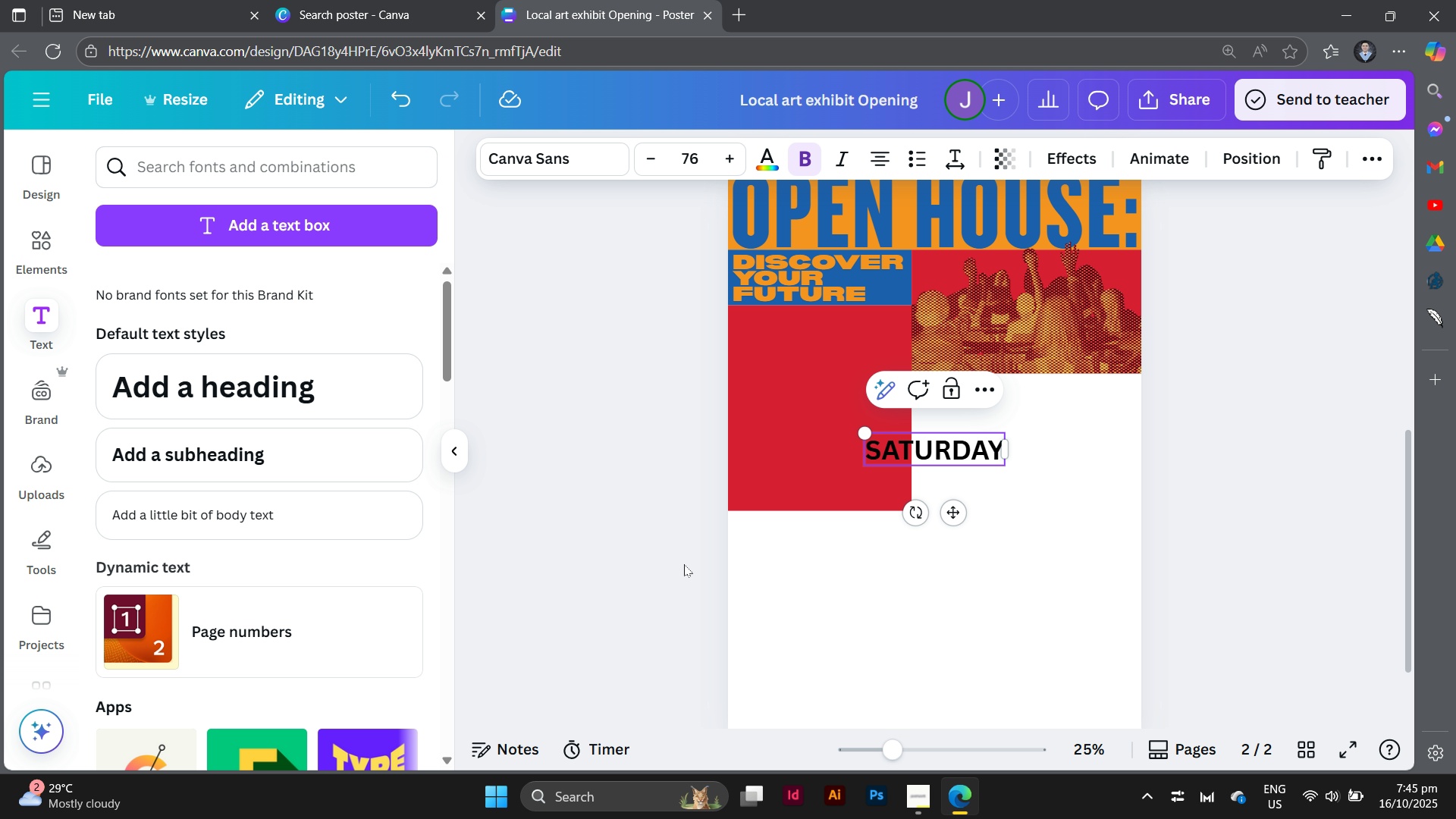 
type(, Ma)
key(Backspace)
key(Backspace)
type(march 25th)
key(Backspace)
key(Backspace)
type(TH )
 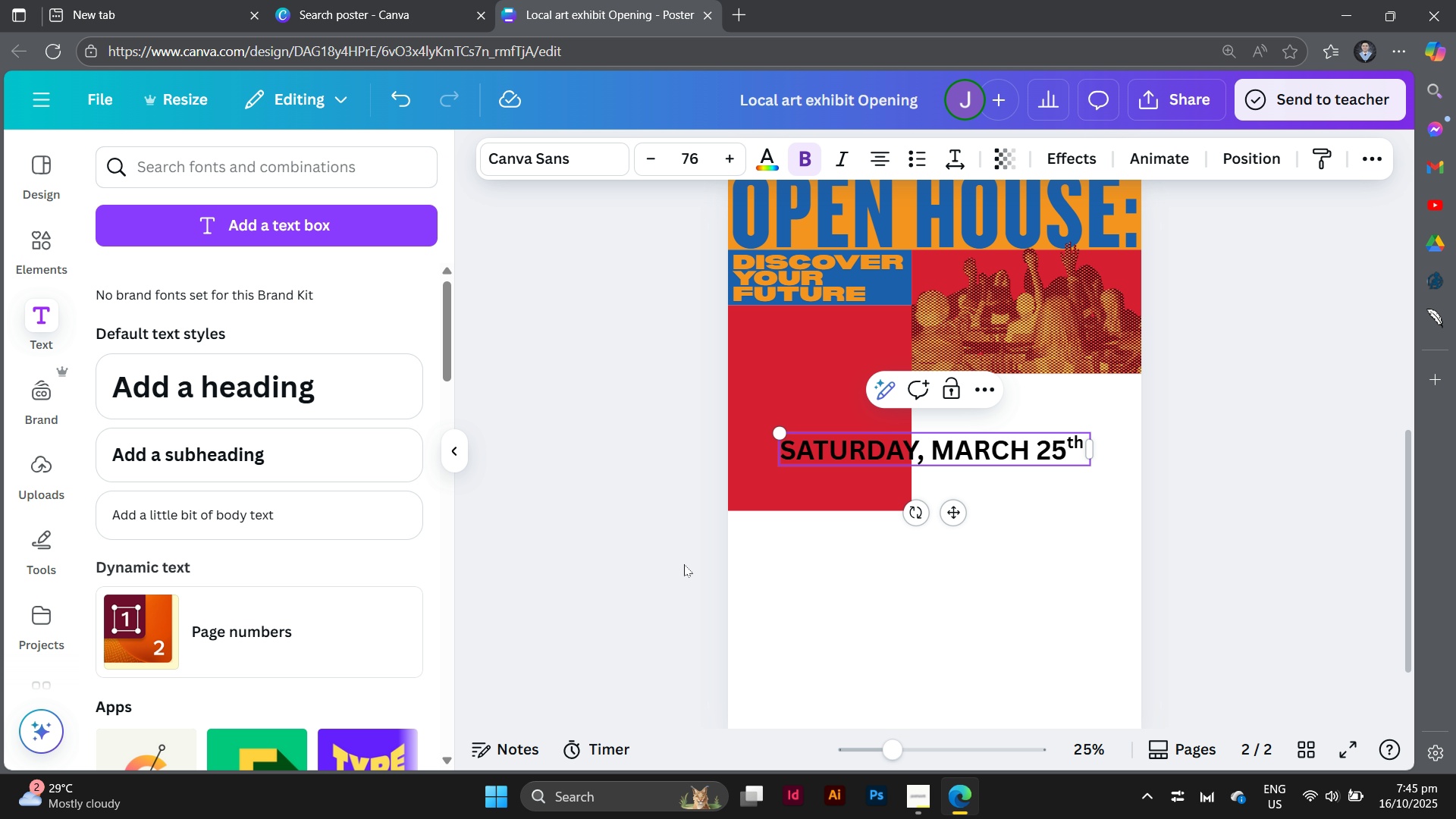 
key(Backspace)
type(, 2023 )
 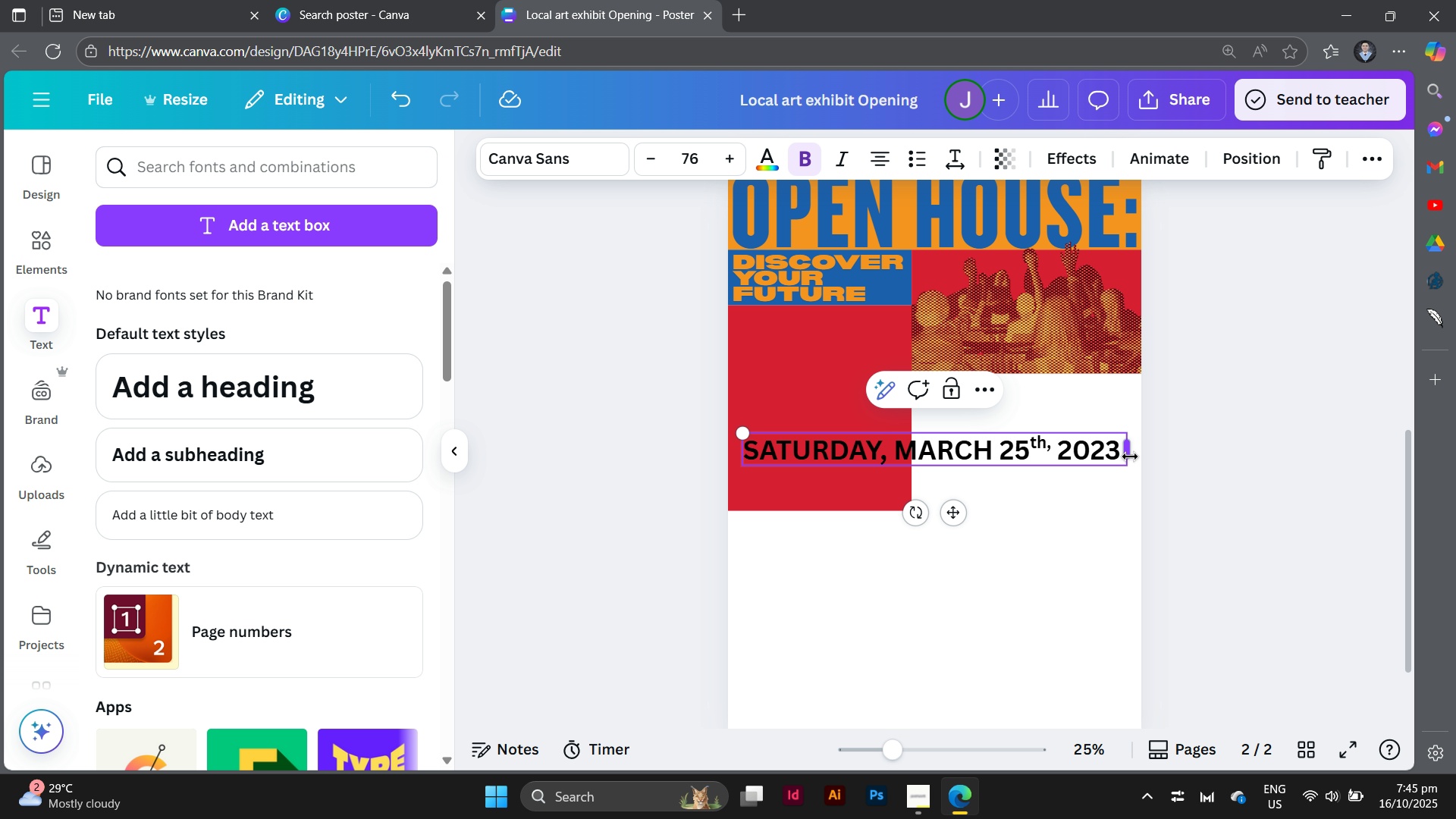 
left_click([1118, 455])
 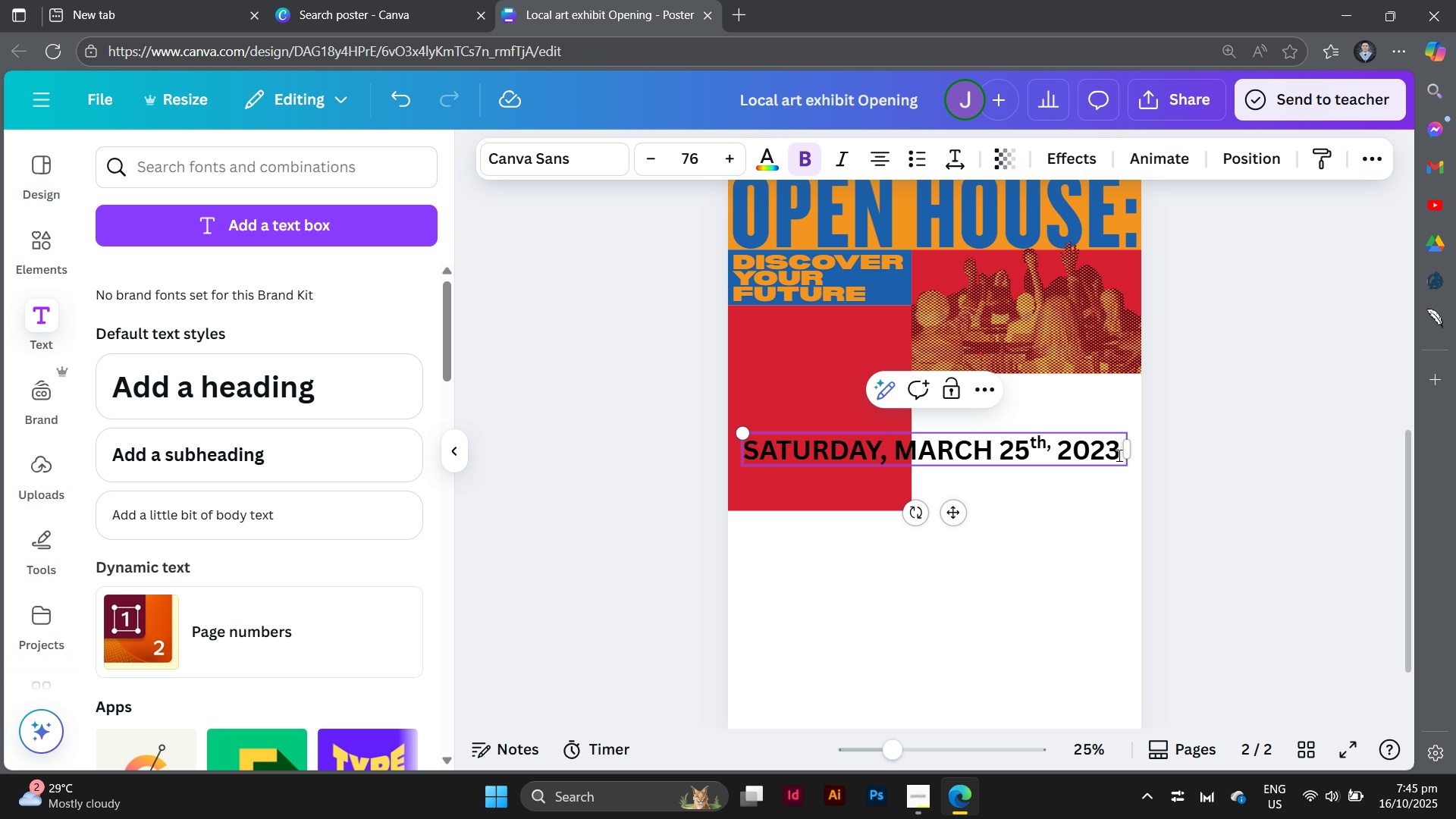 
hold_key(key=Backspace, duration=1.07)
 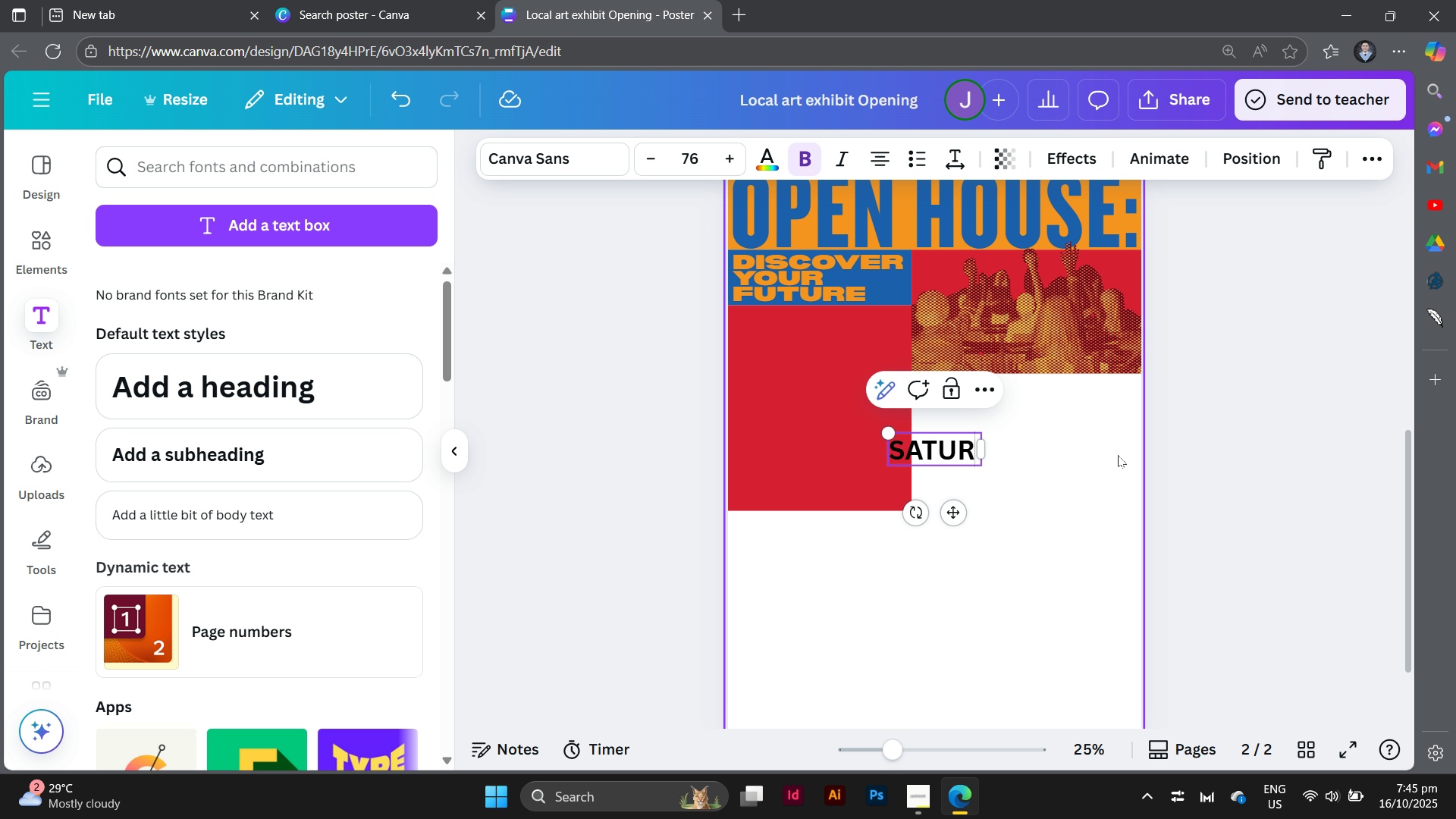 
key(Backspace)
type(day)
 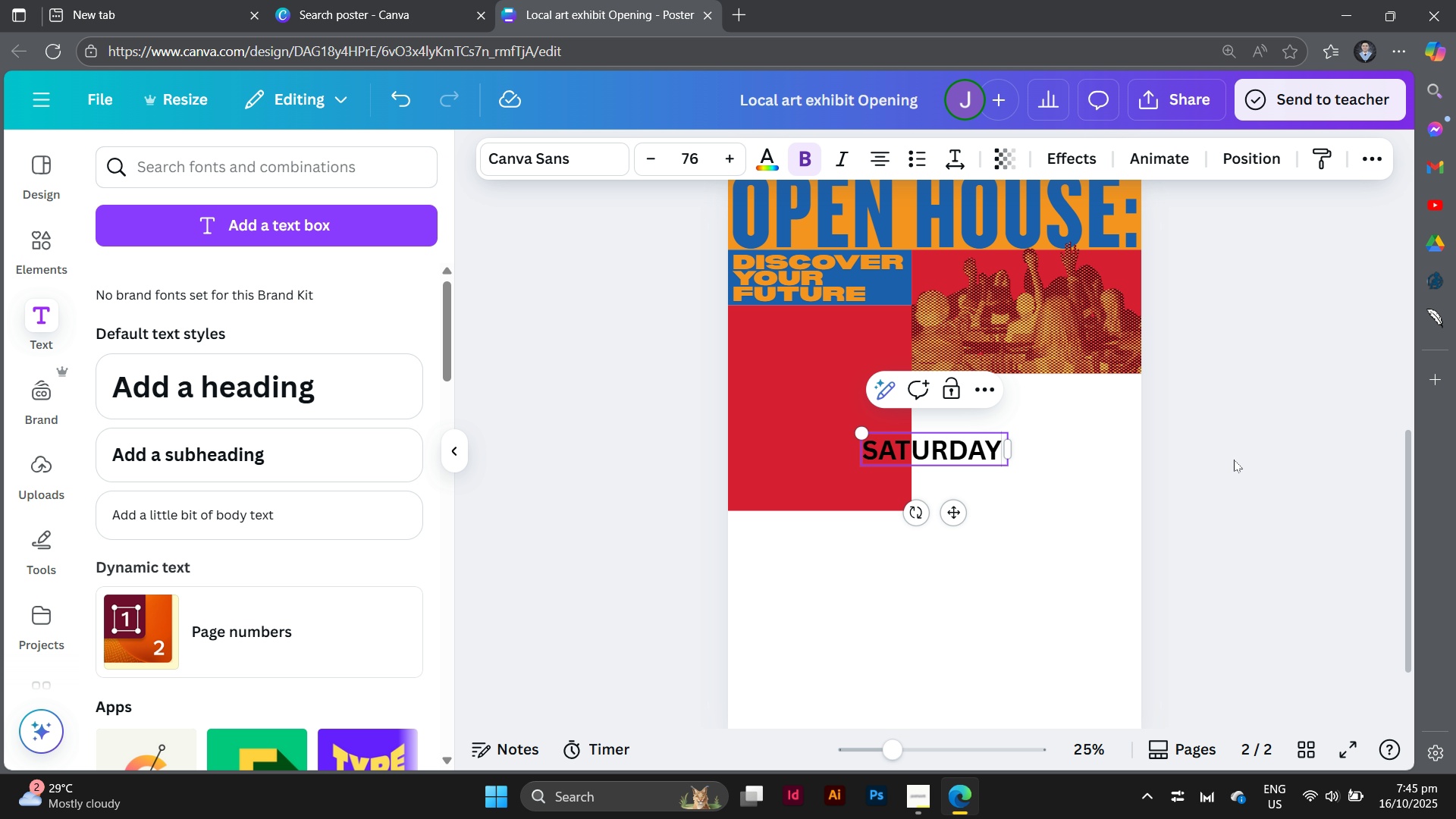 
left_click([1234, 460])
 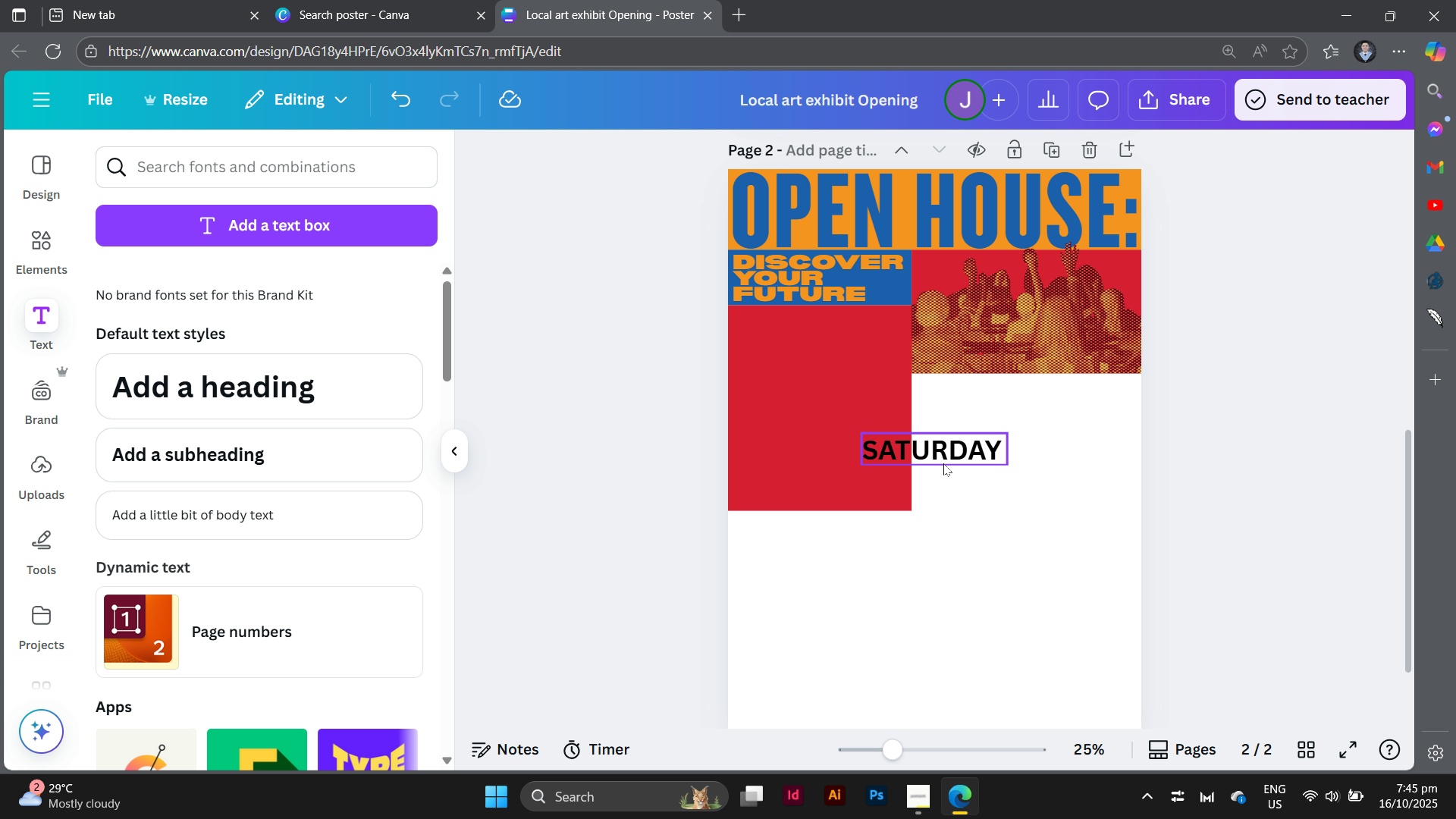 
left_click_drag(start_coordinate=[943, 458], to_coordinate=[811, 332])
 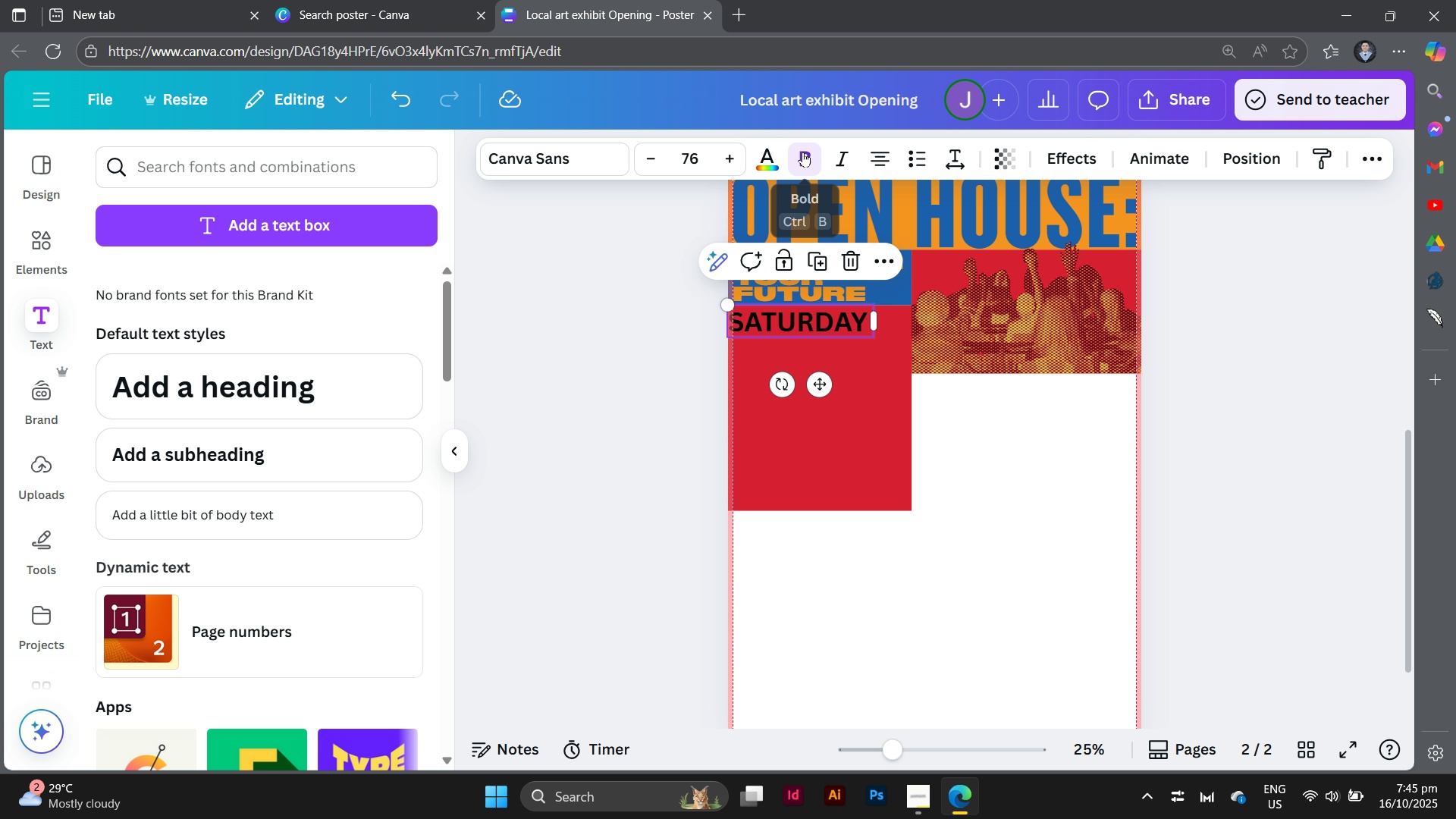 
left_click([803, 152])
 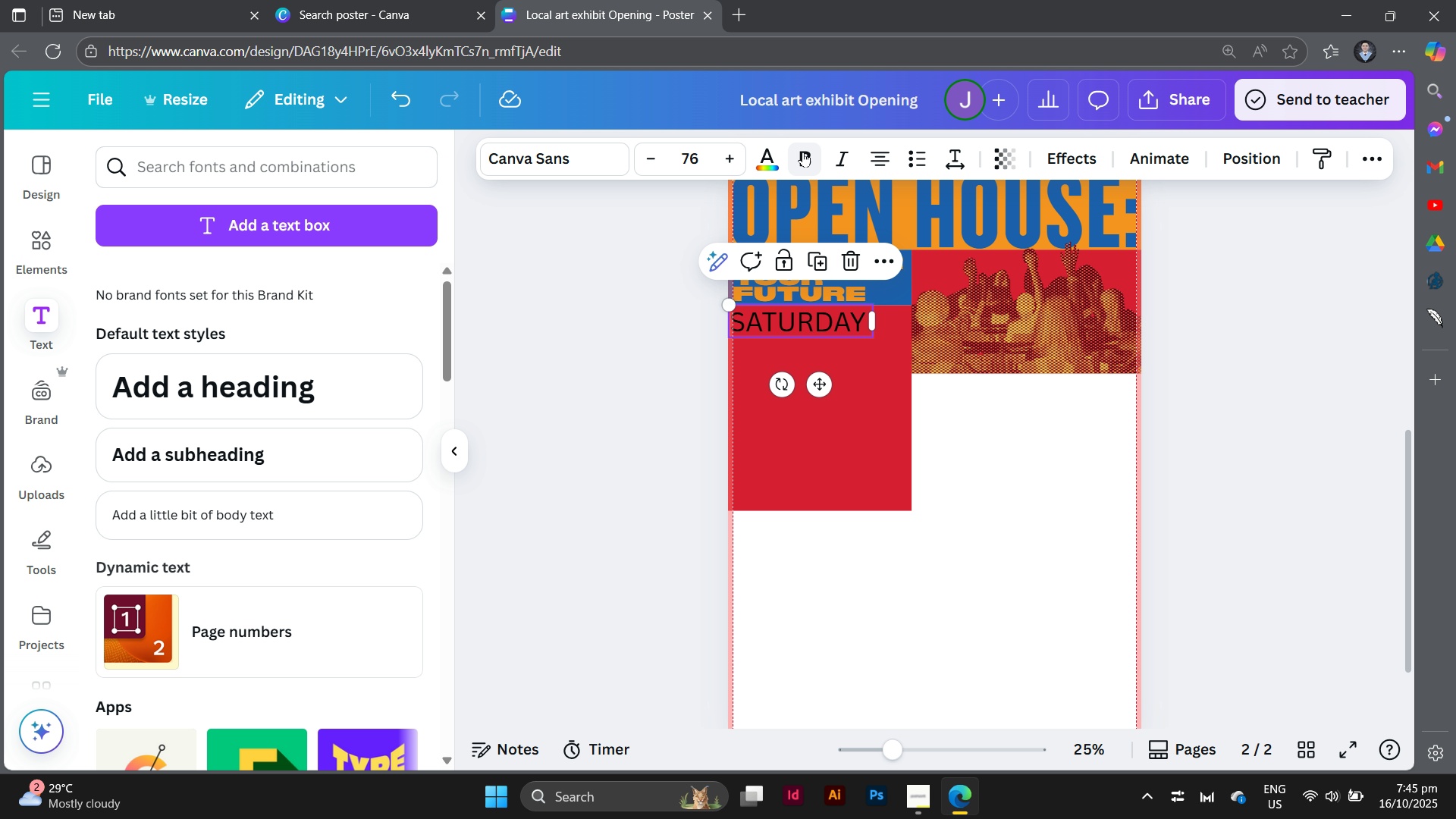 
left_click([803, 152])
 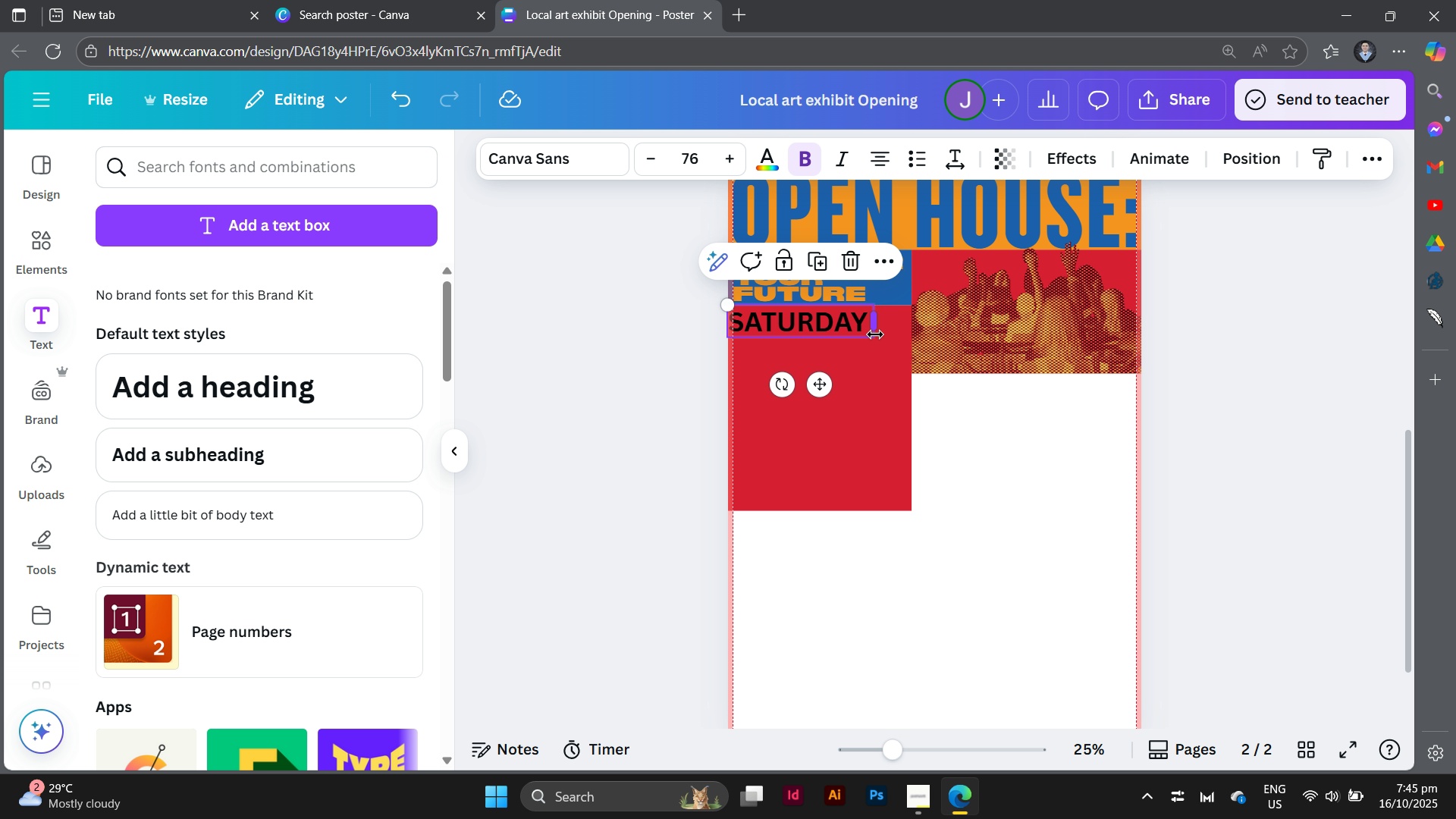 
left_click_drag(start_coordinate=[873, 340], to_coordinate=[906, 375])
 